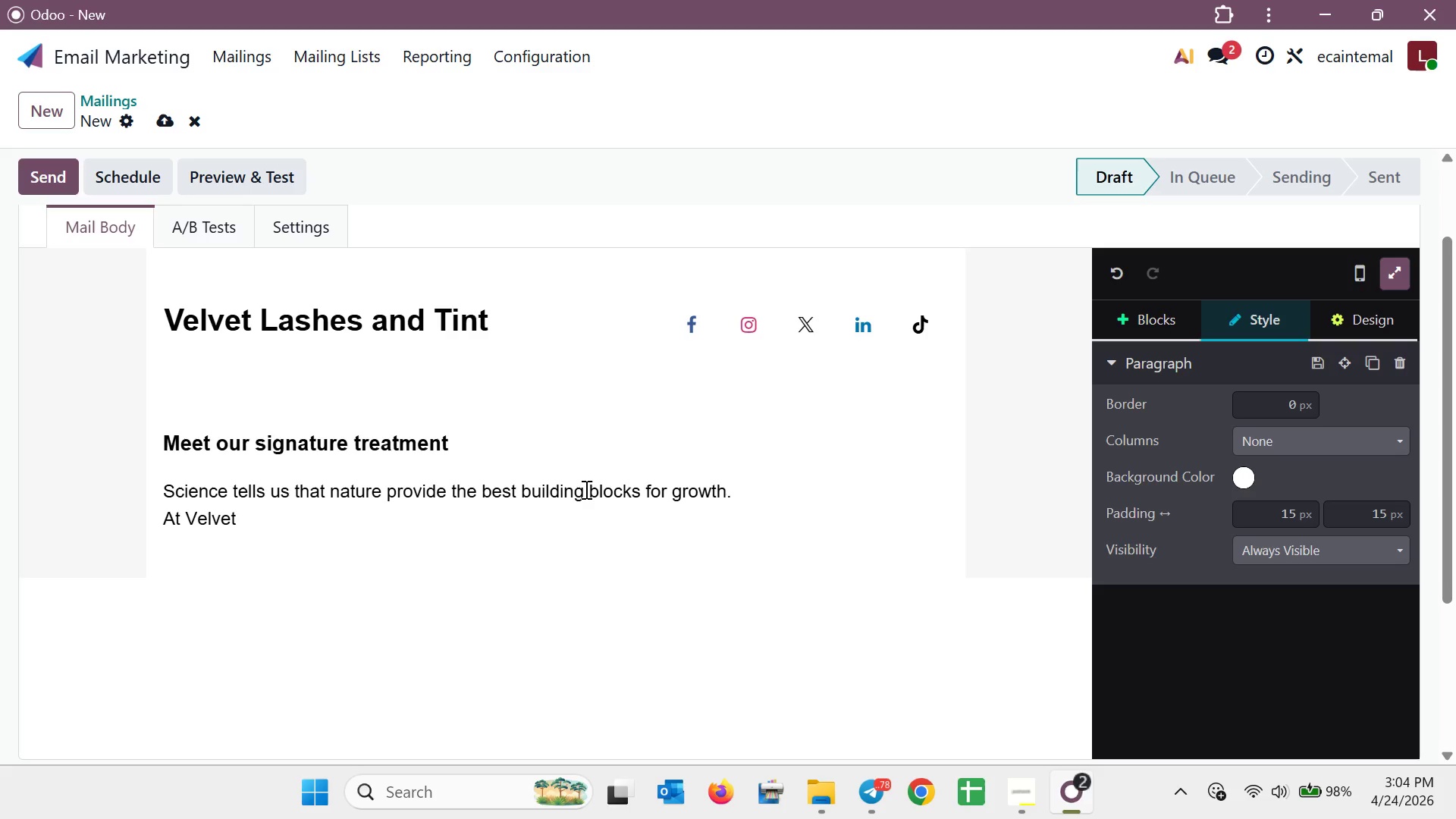 
wait(7.67)
 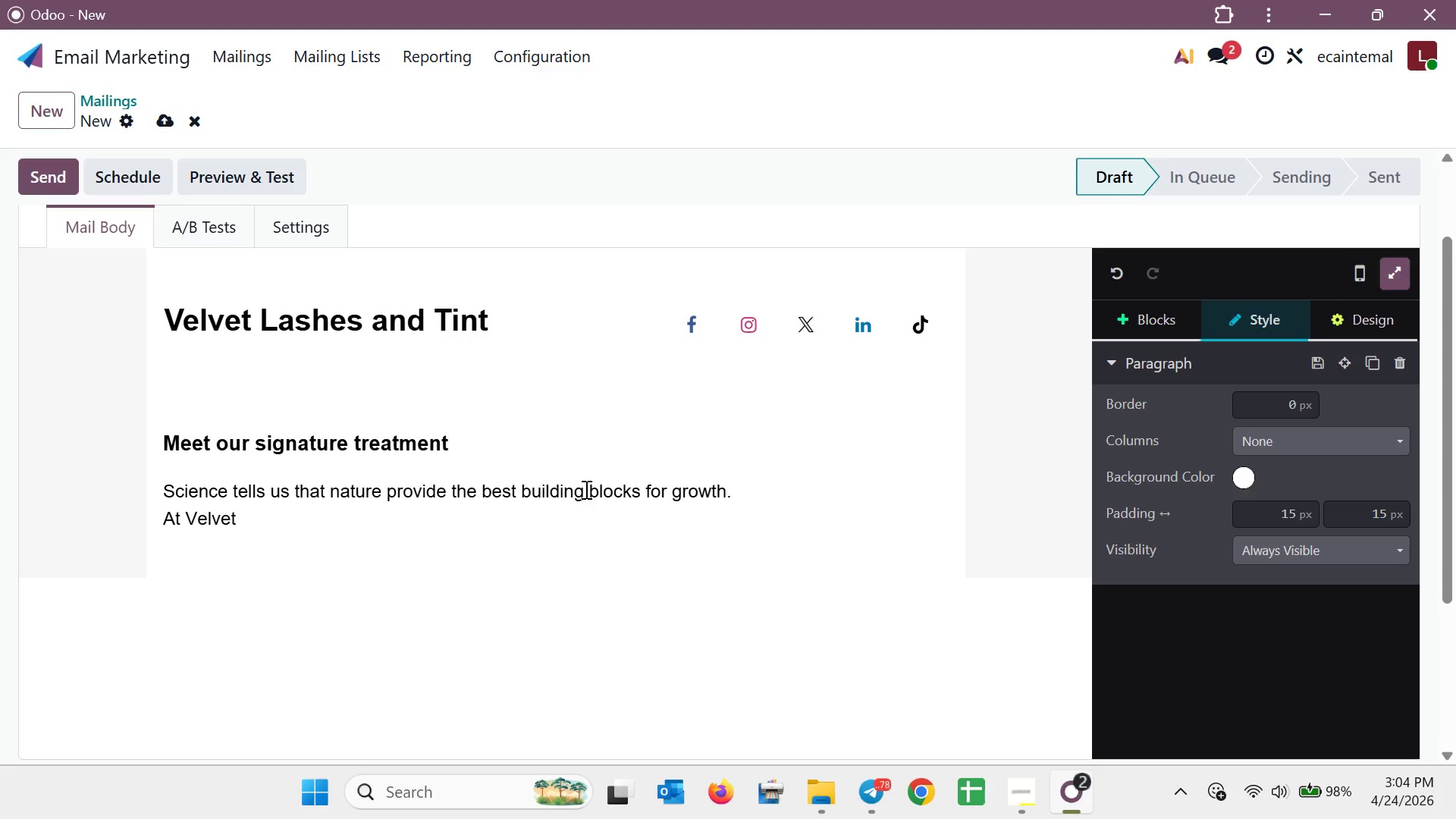 
type(lash )
 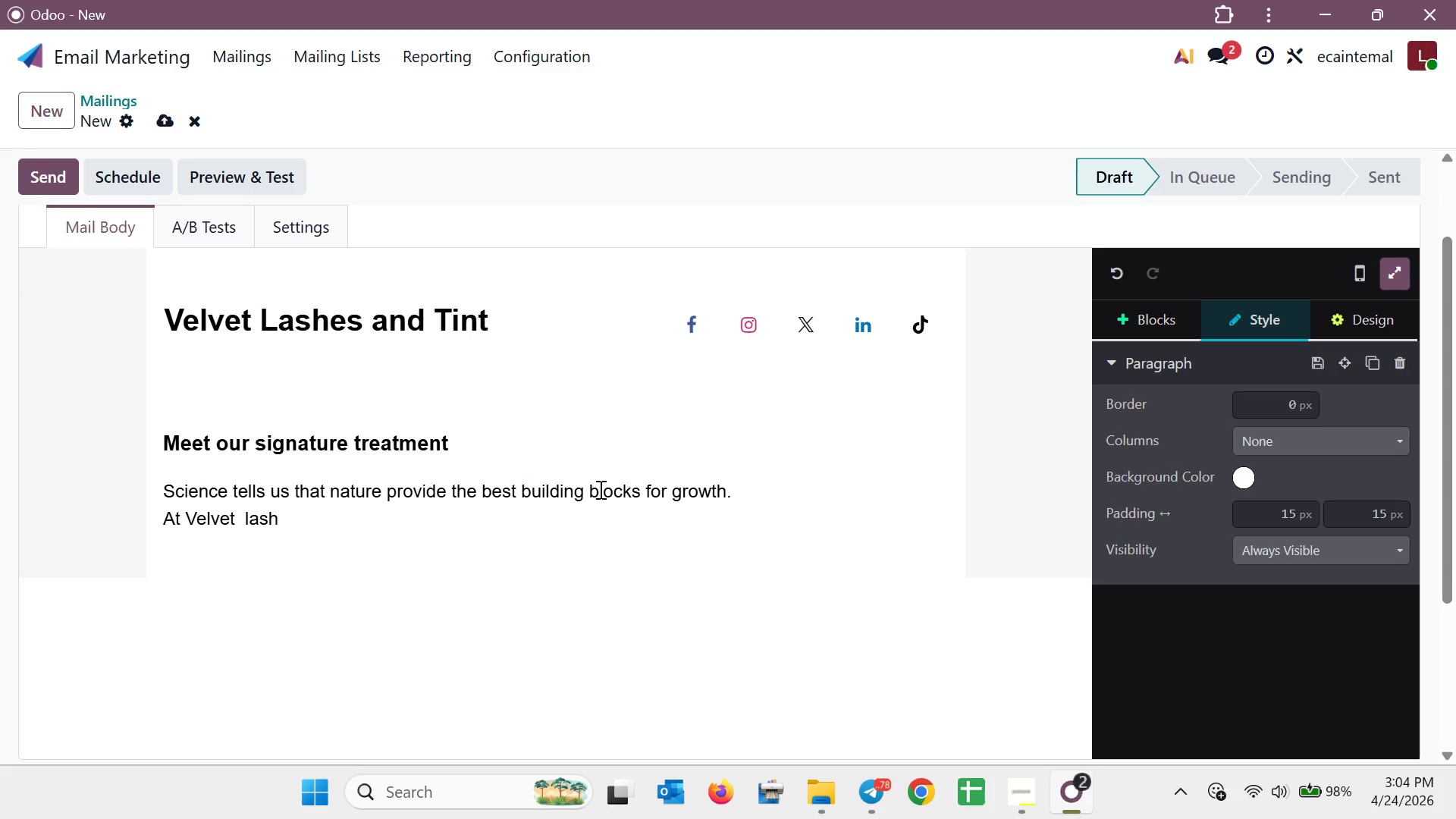 
key(Backspace)
key(Backspace)
key(Backspace)
key(Backspace)
key(Backspace)
key(Backspace)
type(Lash and tint )
 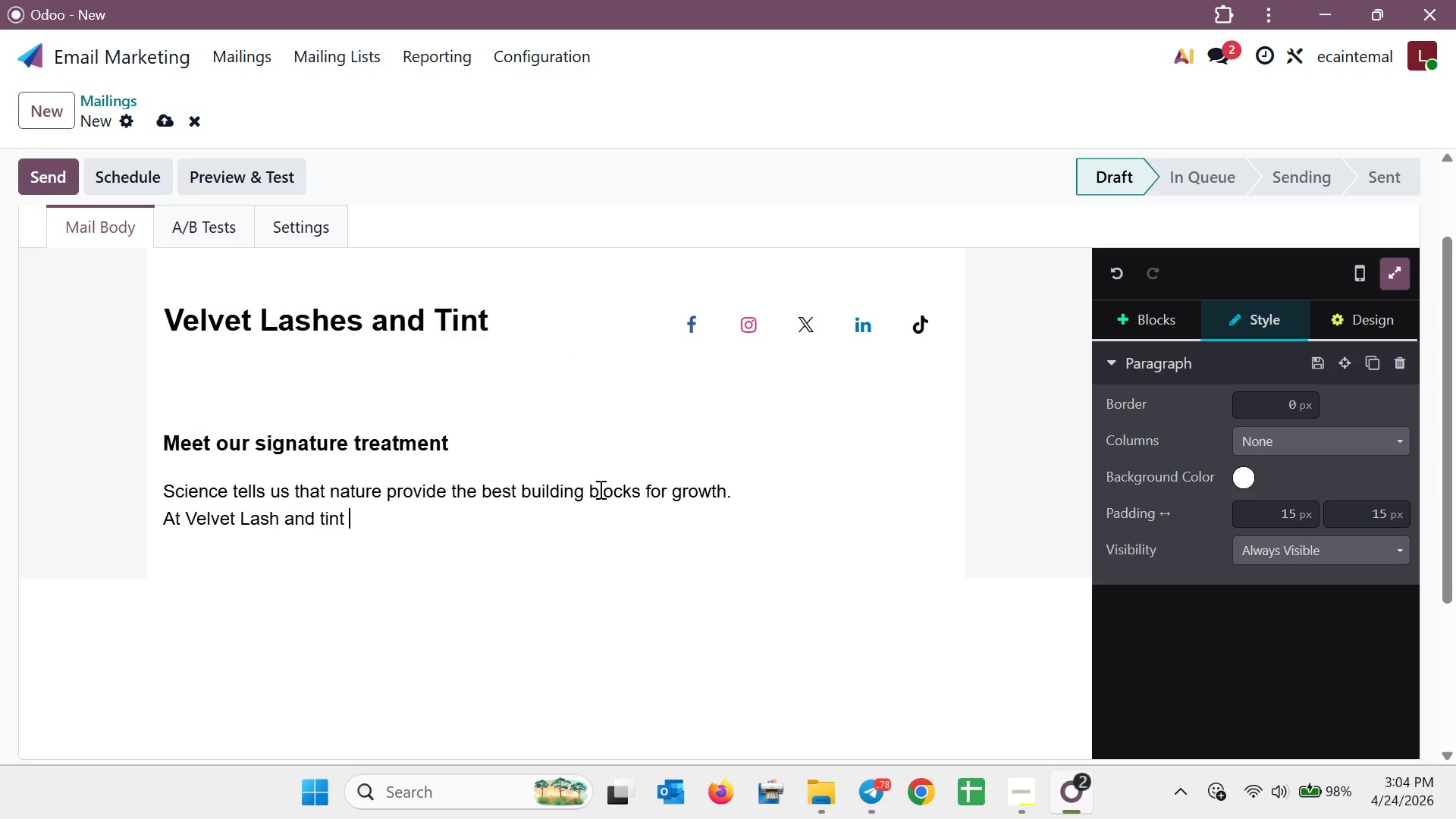 
hold_key(key=ArrowLeft, duration=0.44)
 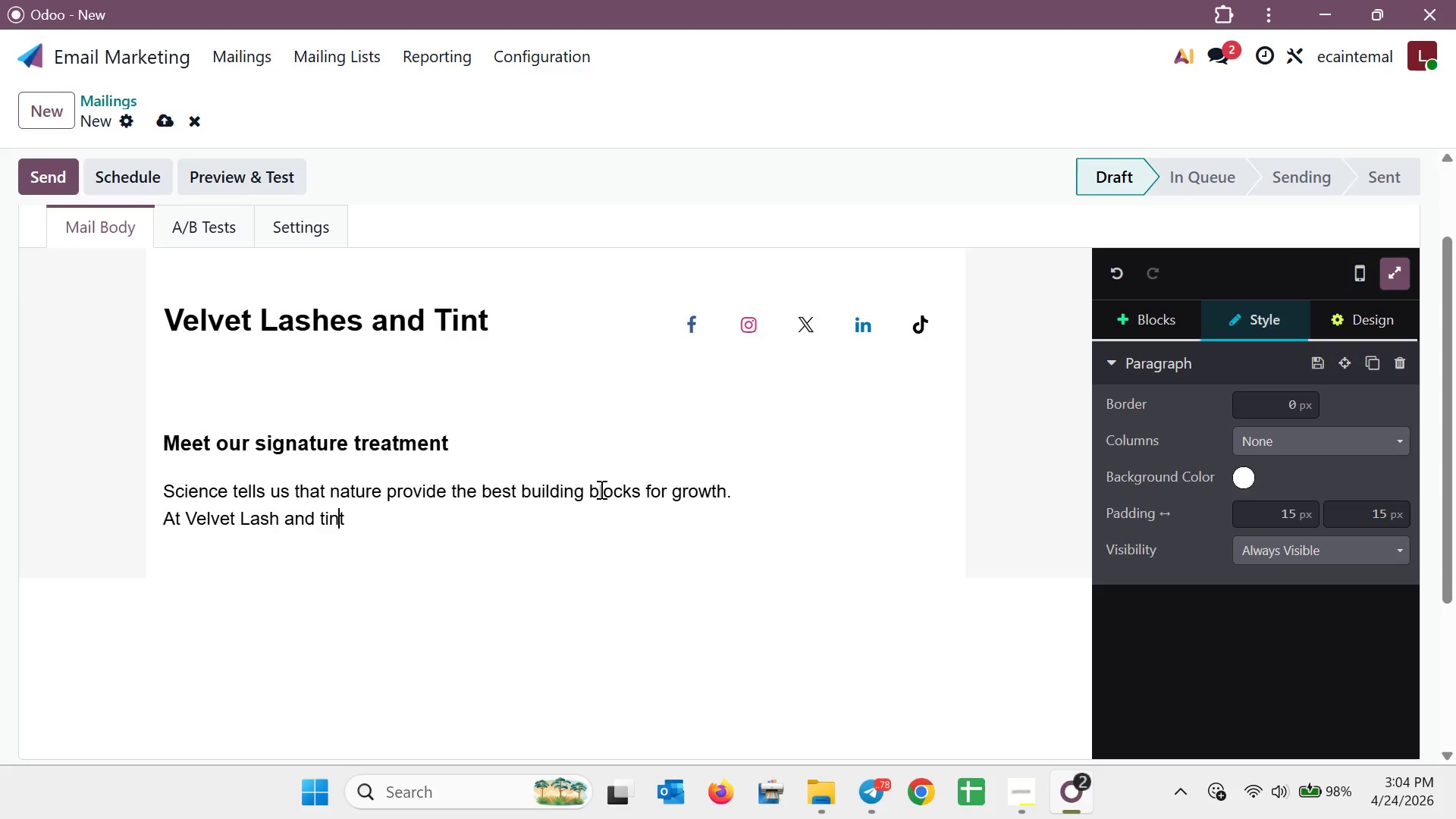 
key(ArrowLeft)
 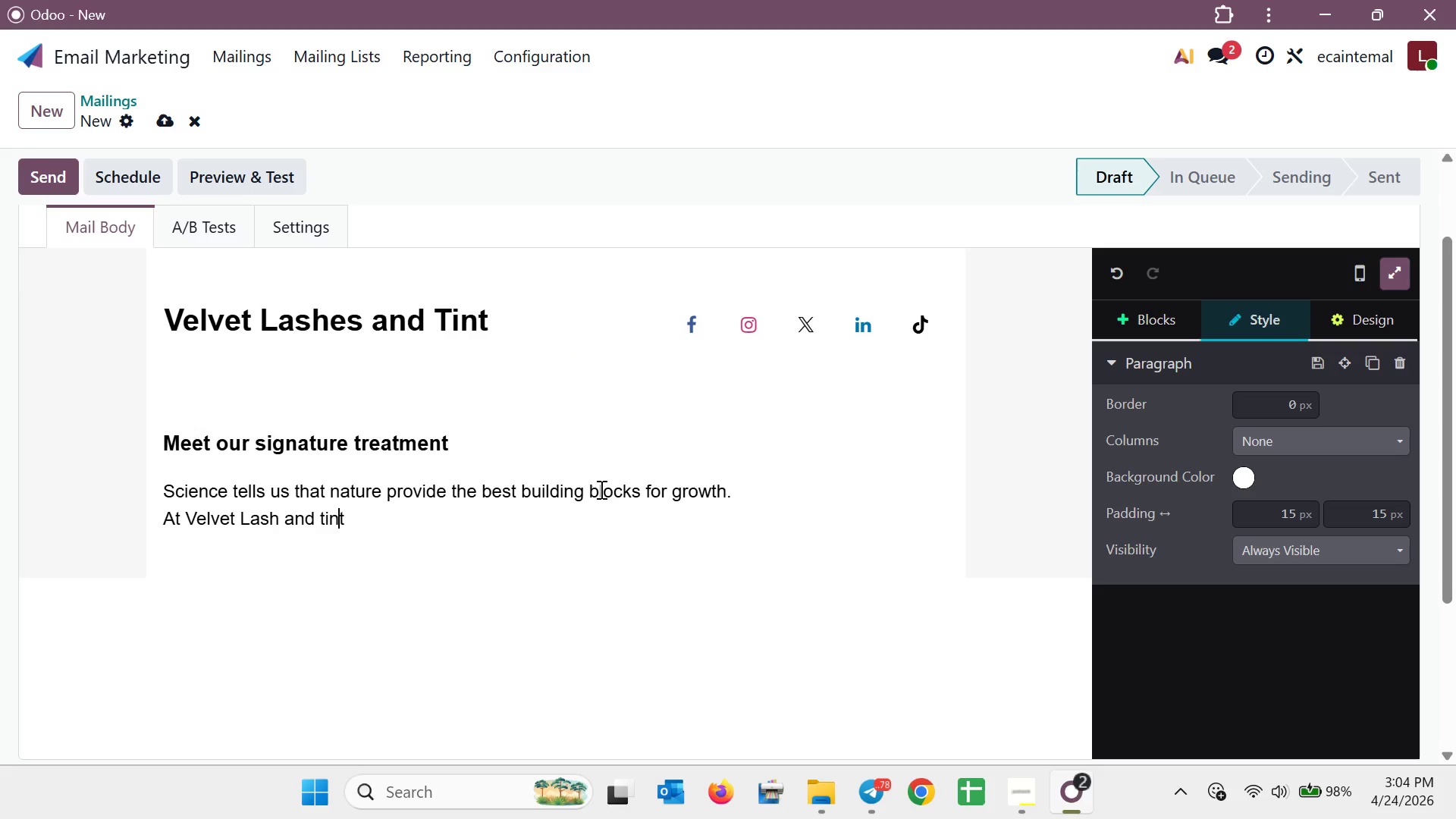 
key(ArrowLeft)
 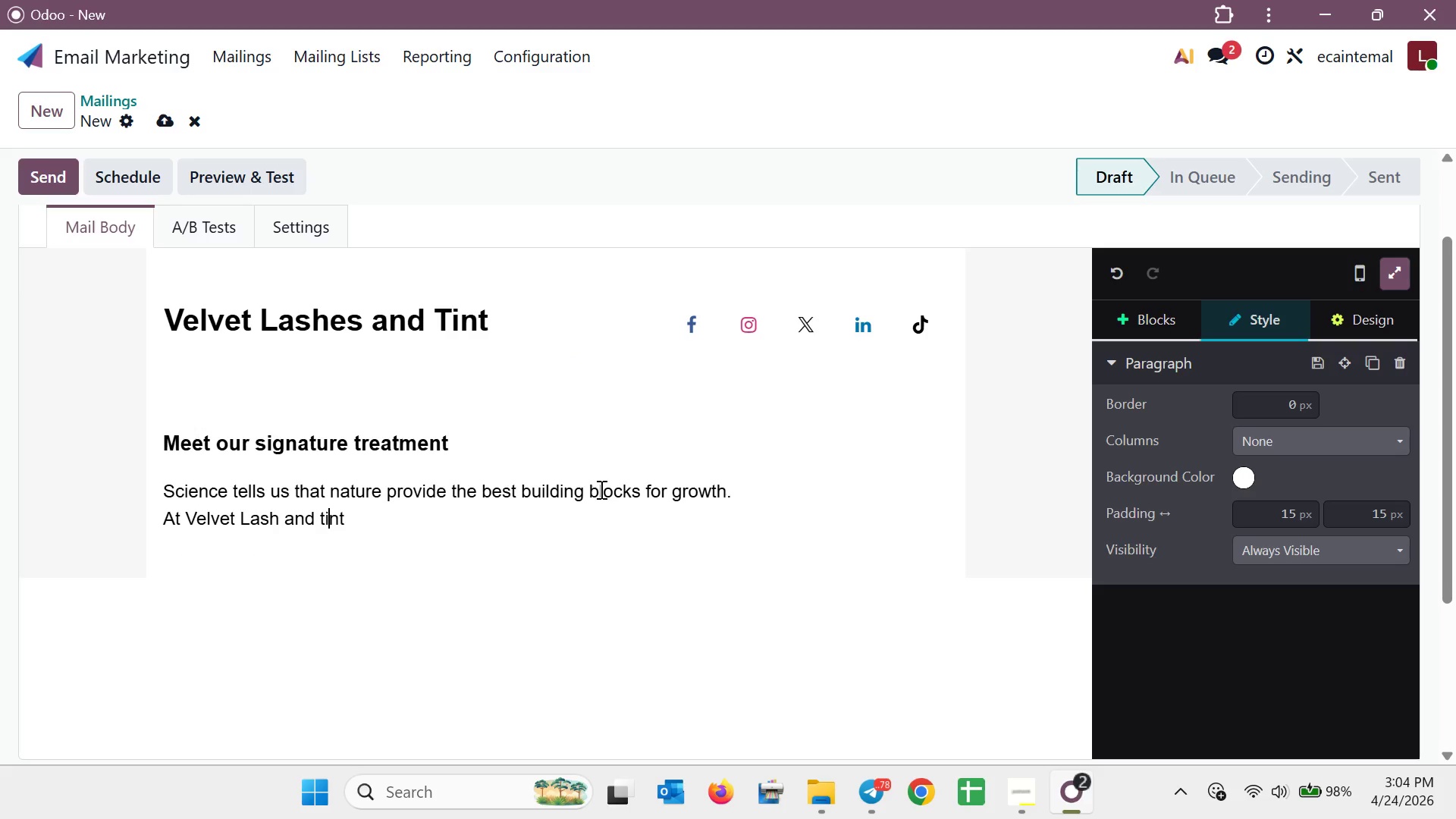 
key(ArrowLeft)
 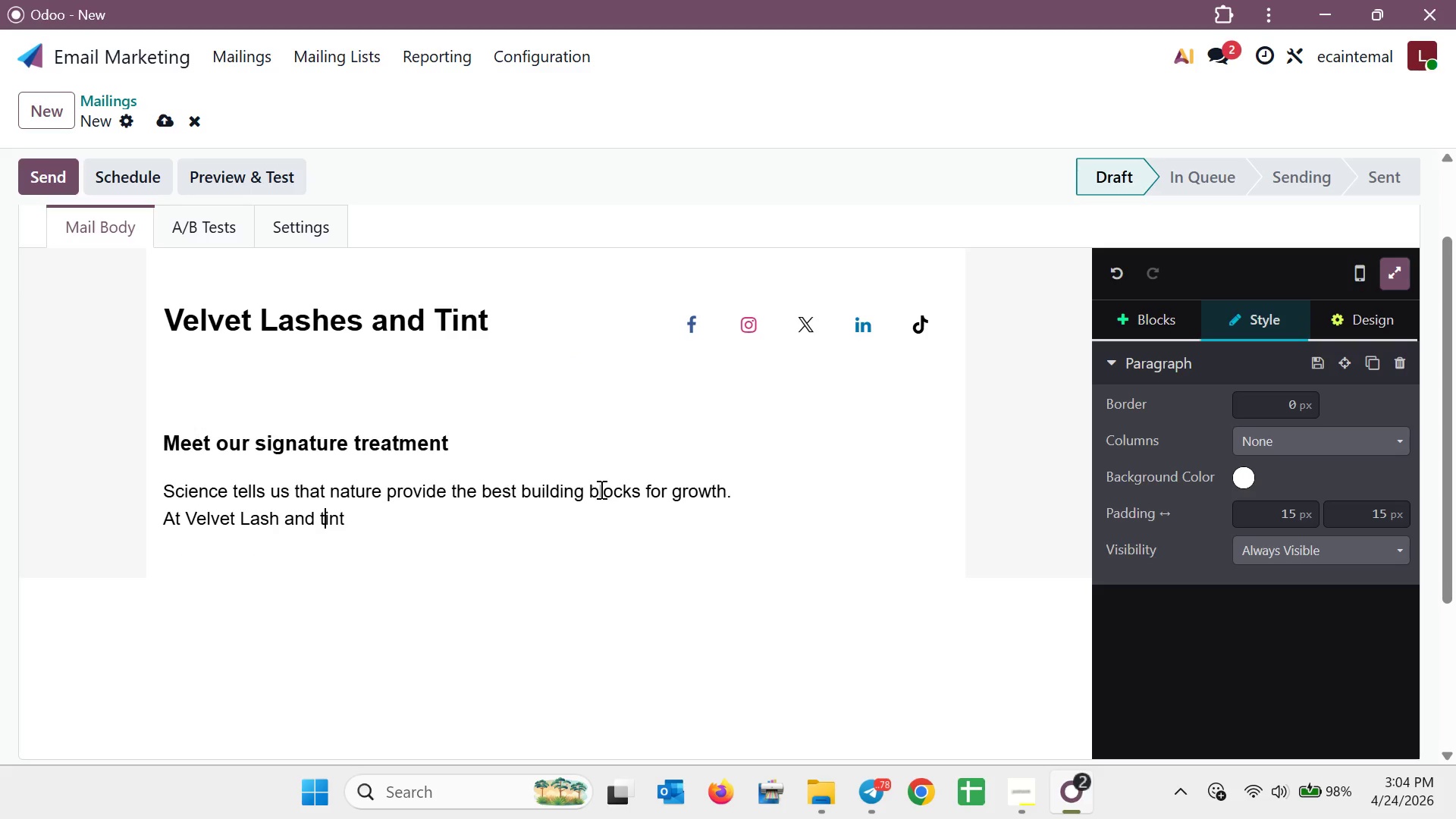 
key(Backspace)
 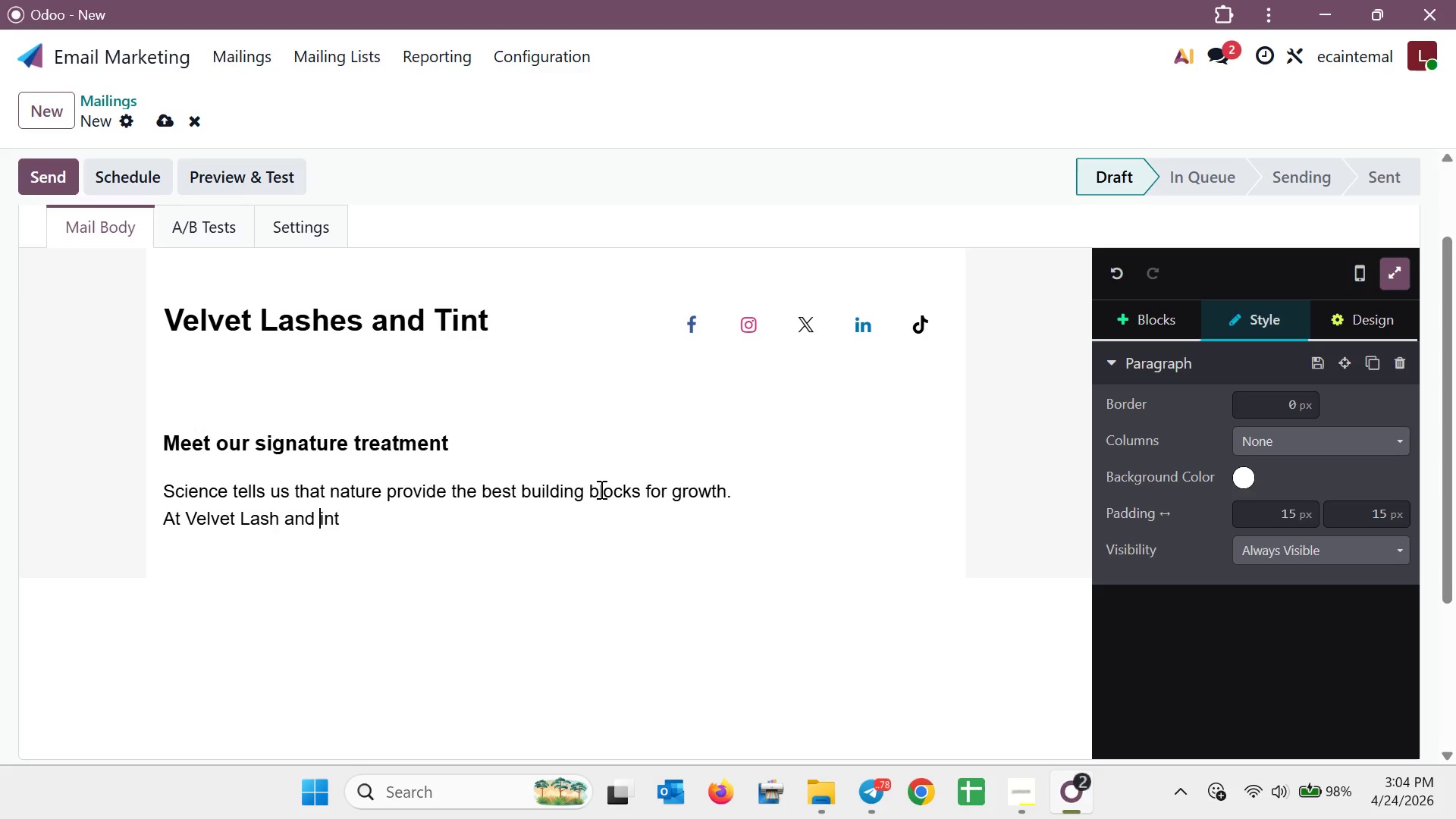 
key(Shift+ShiftLeft)
 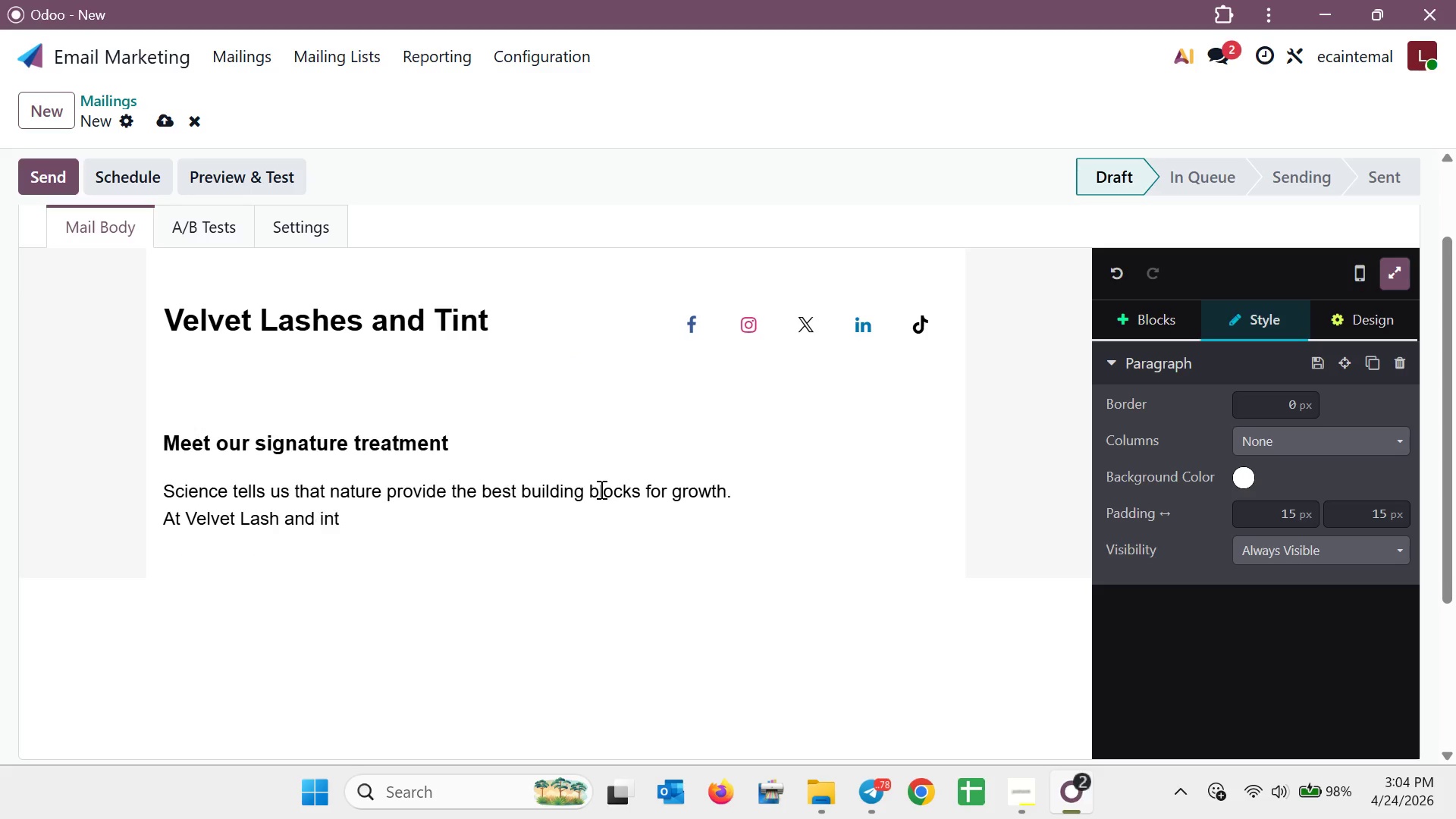 
key(Shift+T)
 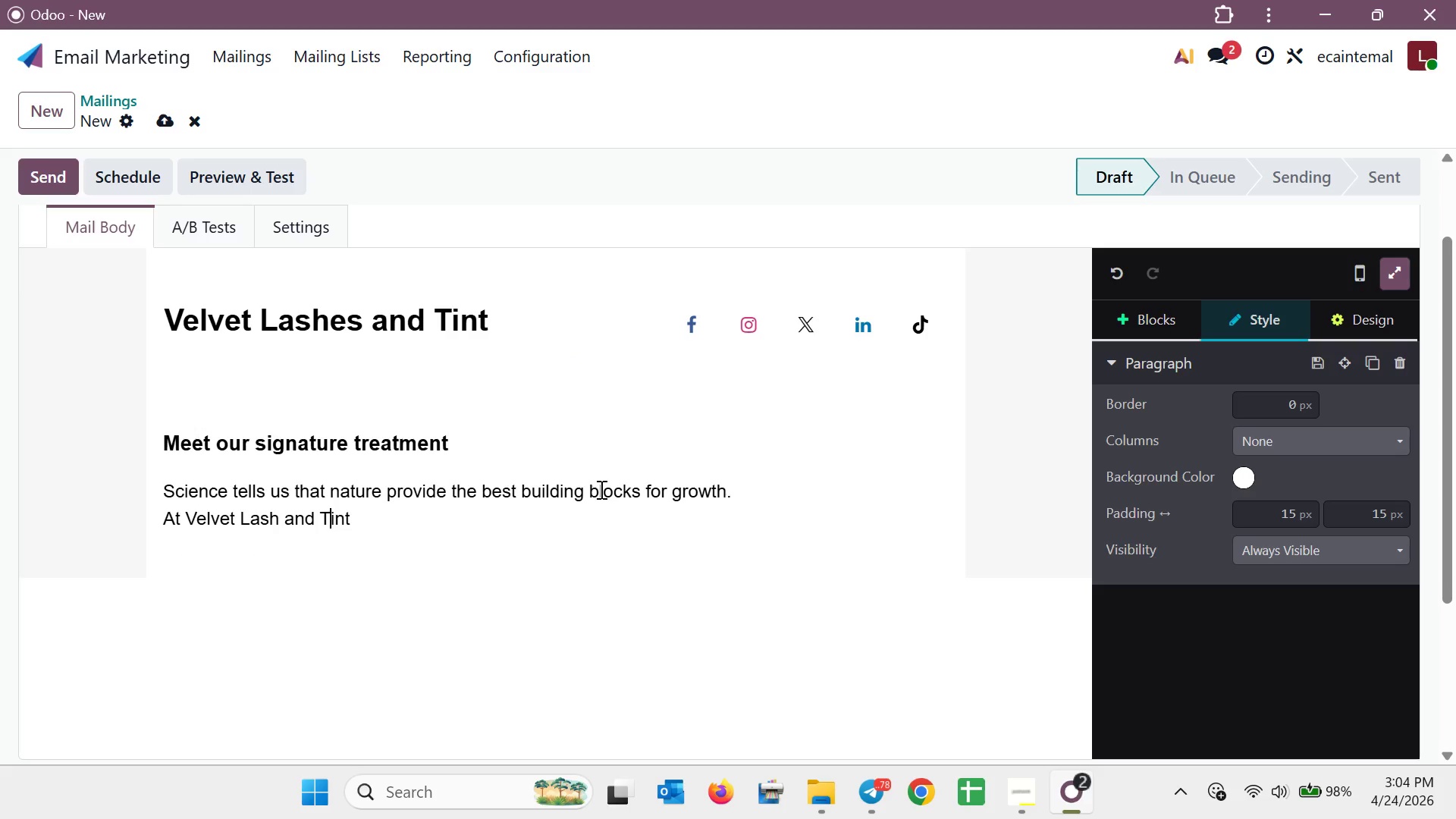 
key(Space)
 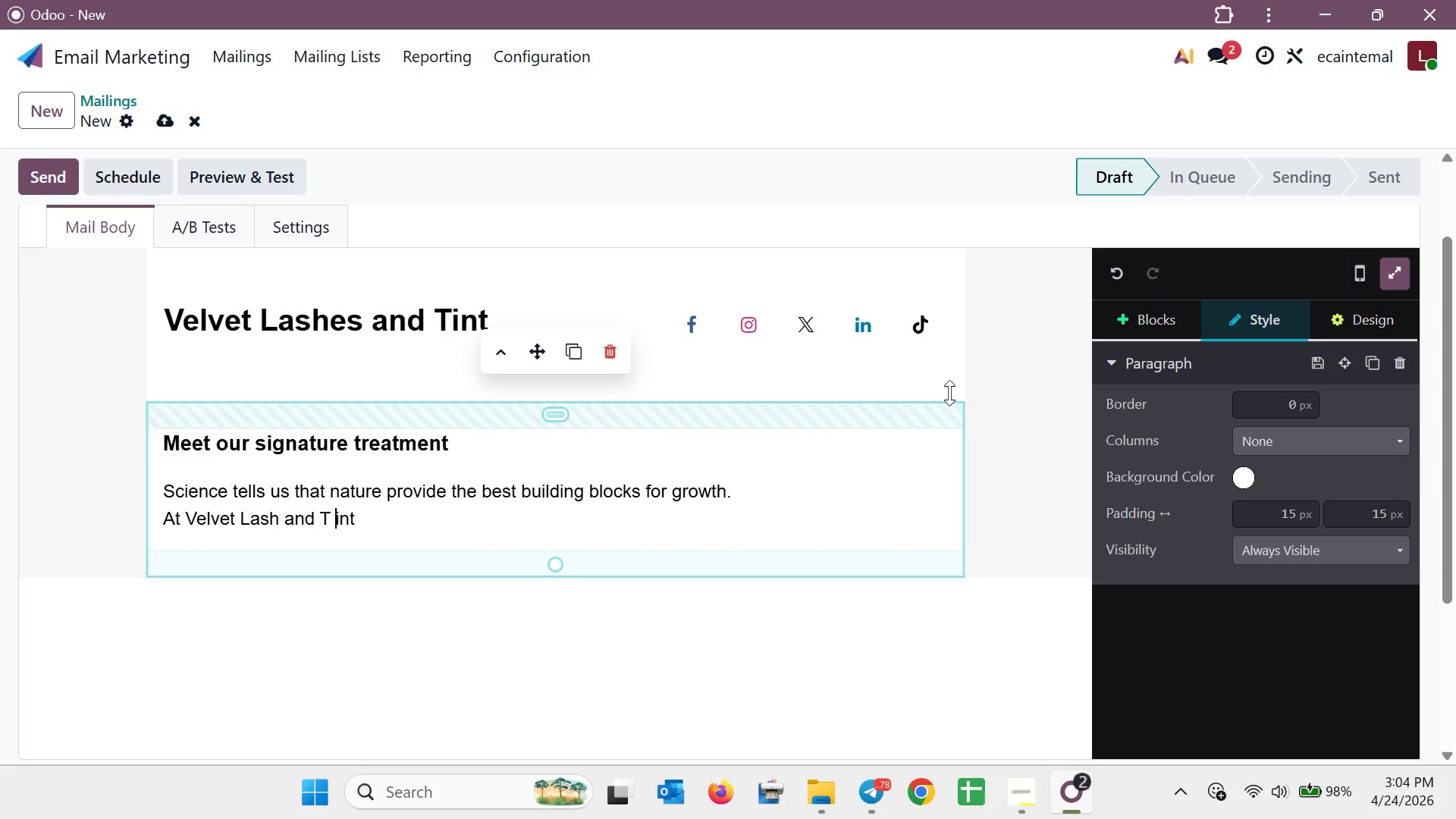 
key(Backspace)
 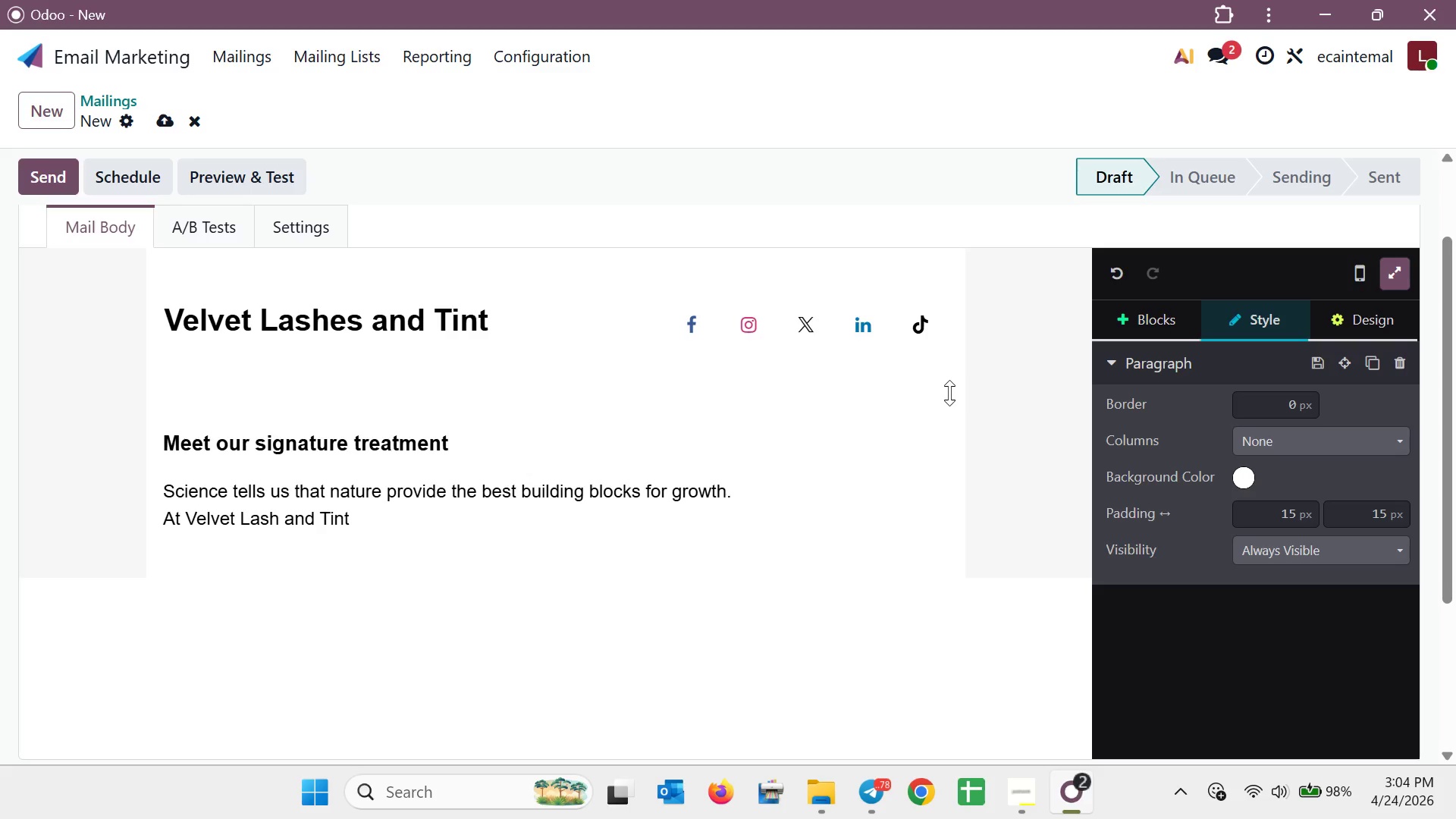 
key(ArrowDown)
 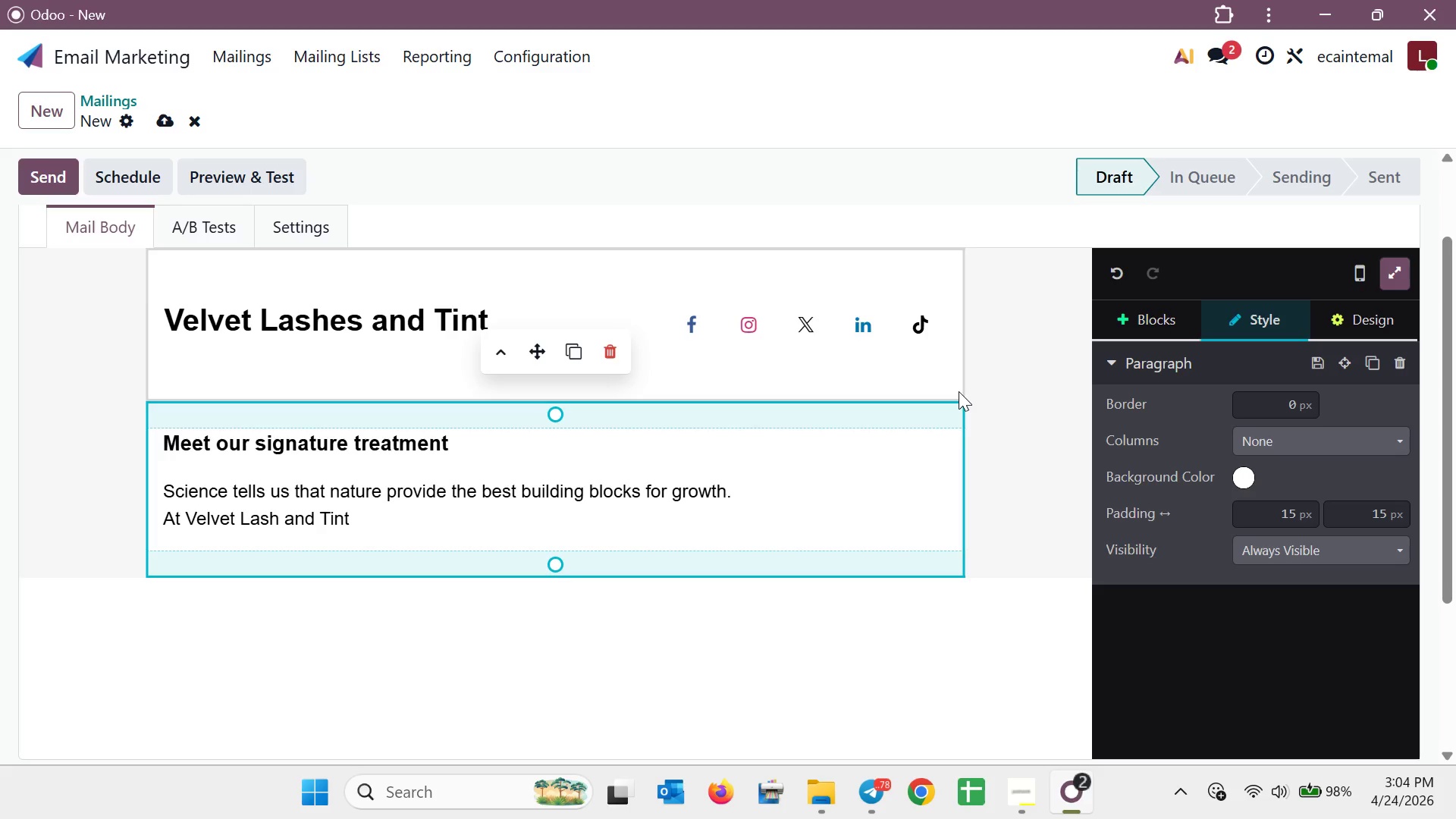 
type(, )
key(Backspace)
key(Backspace)
type( )
key(Backspace)
key(Backspace)
type(, we have moved beyond standard treatmne)
key(Backspace)
type(ent )
 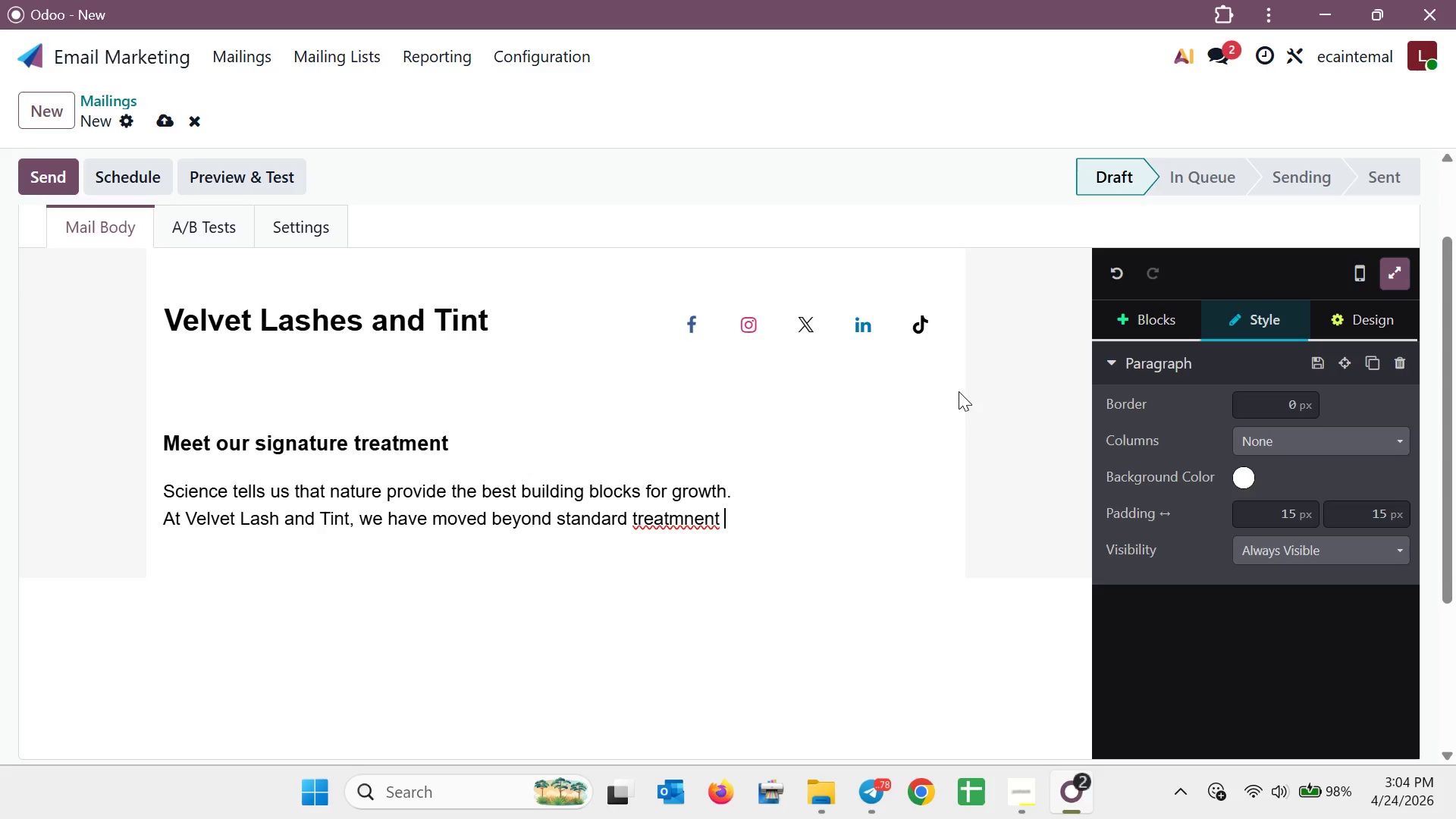 
wait(7.48)
 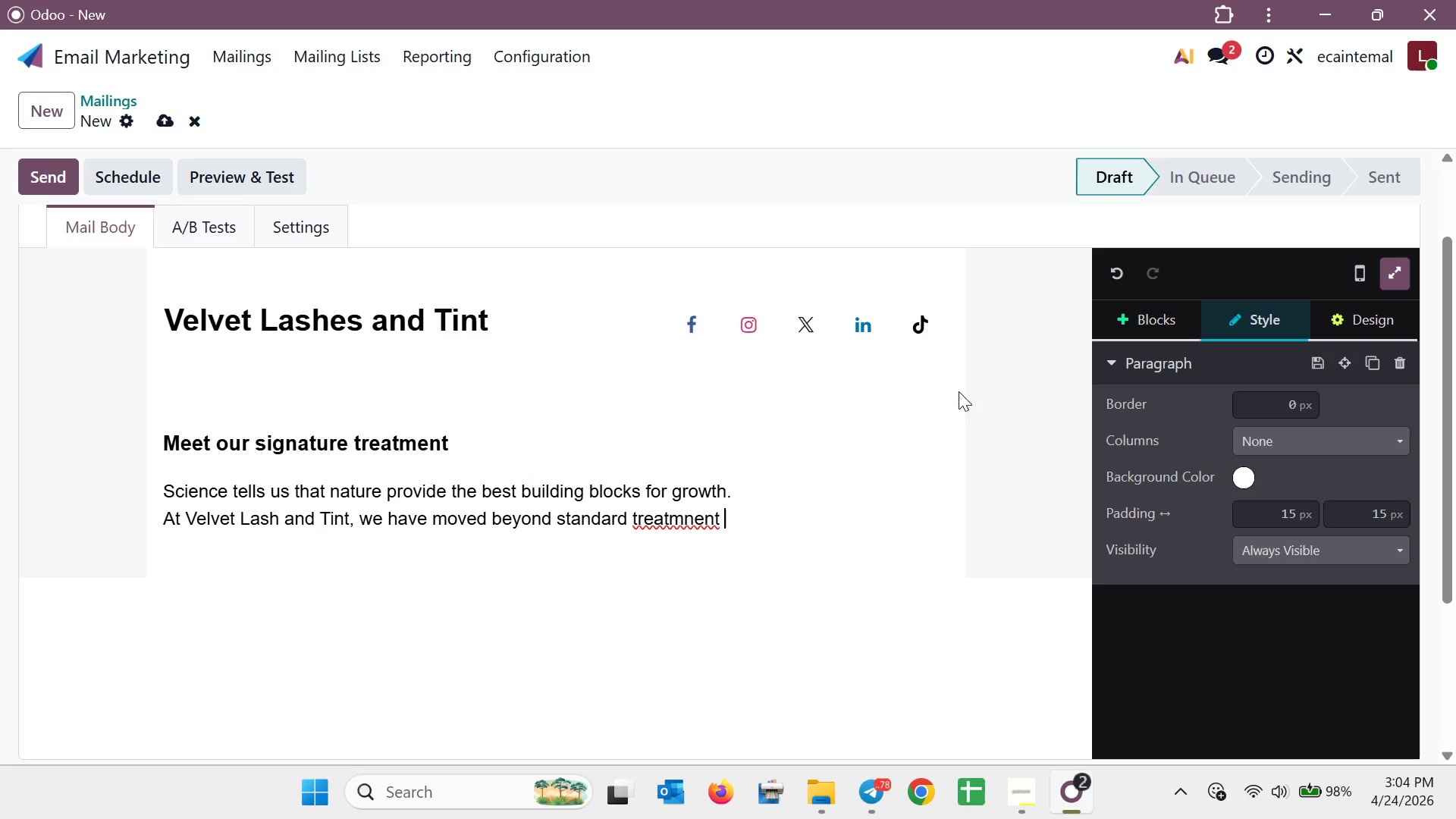 
key(ArrowLeft)
 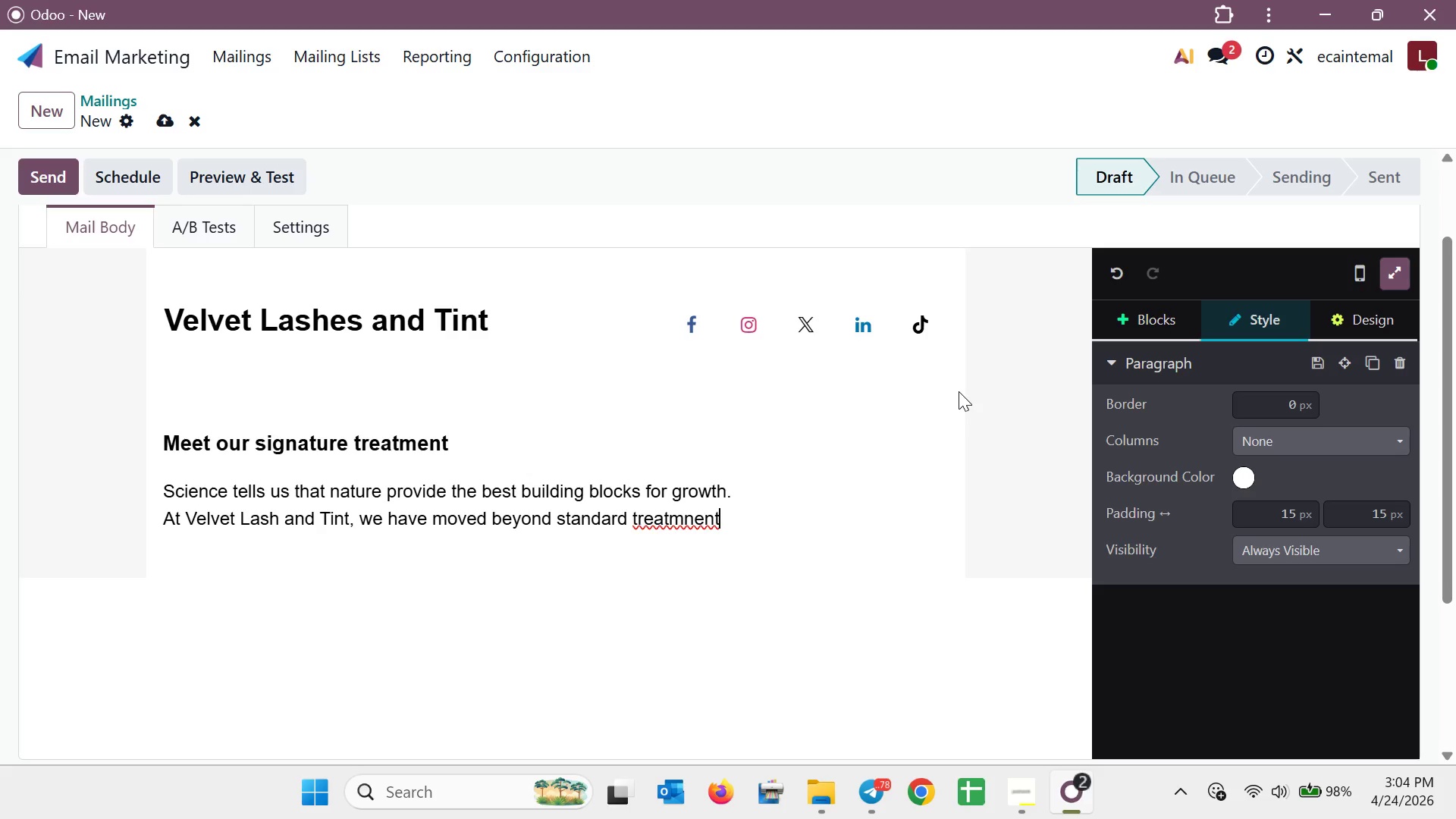 
key(ArrowLeft)
 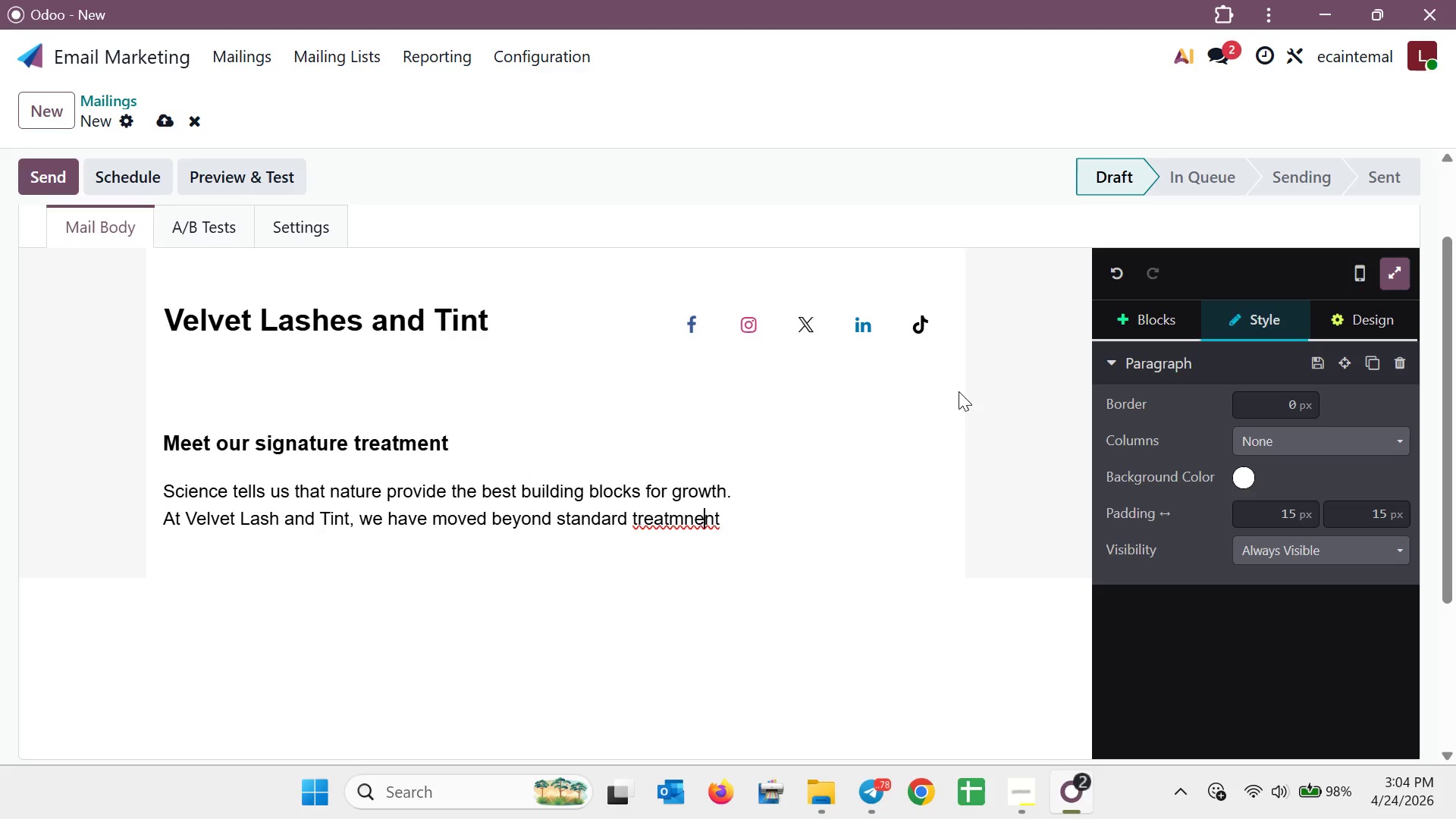 
key(ArrowLeft)
 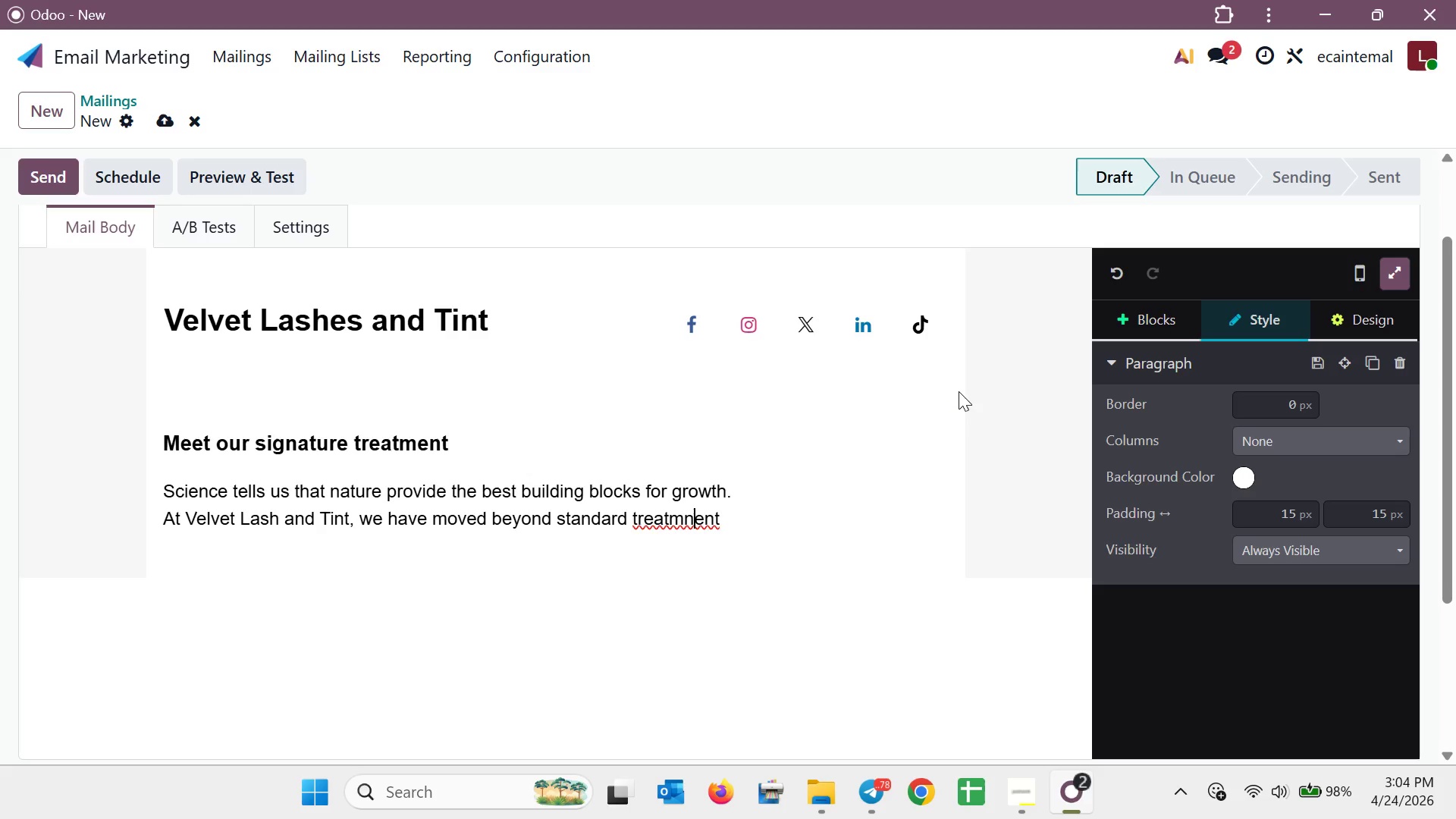 
key(ArrowLeft)
 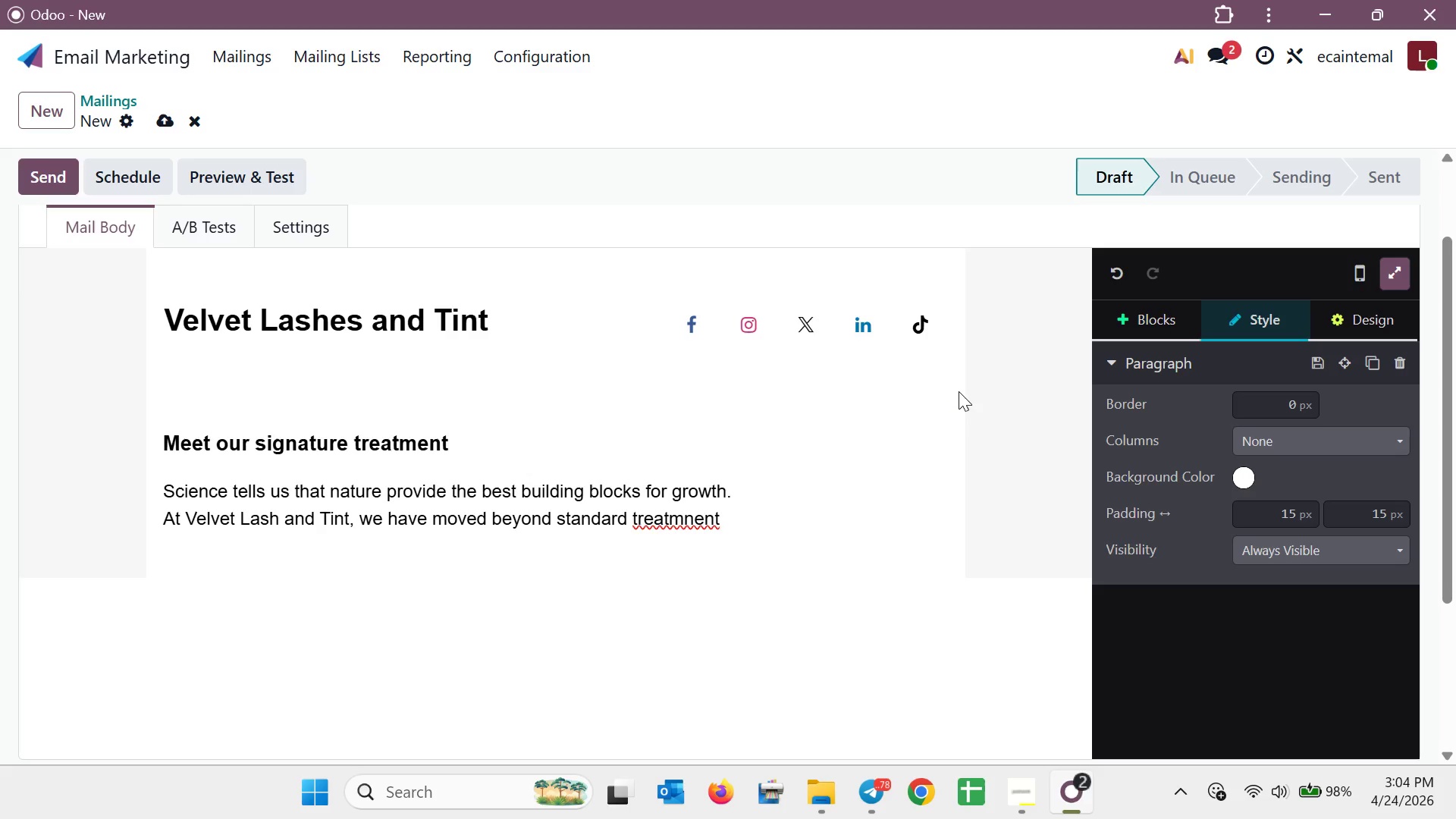 
key(Backspace)
 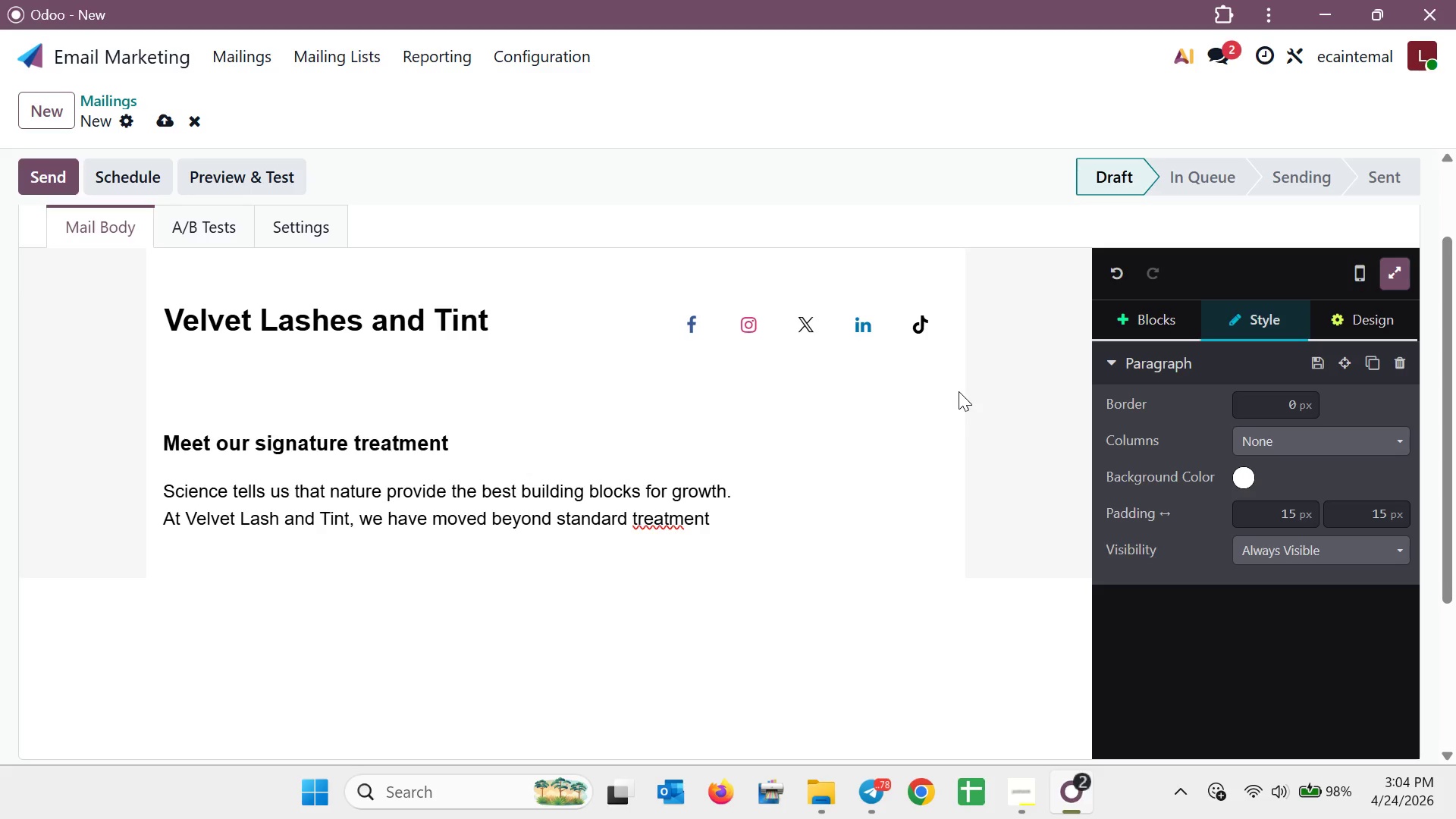 
key(ArrowRight)
 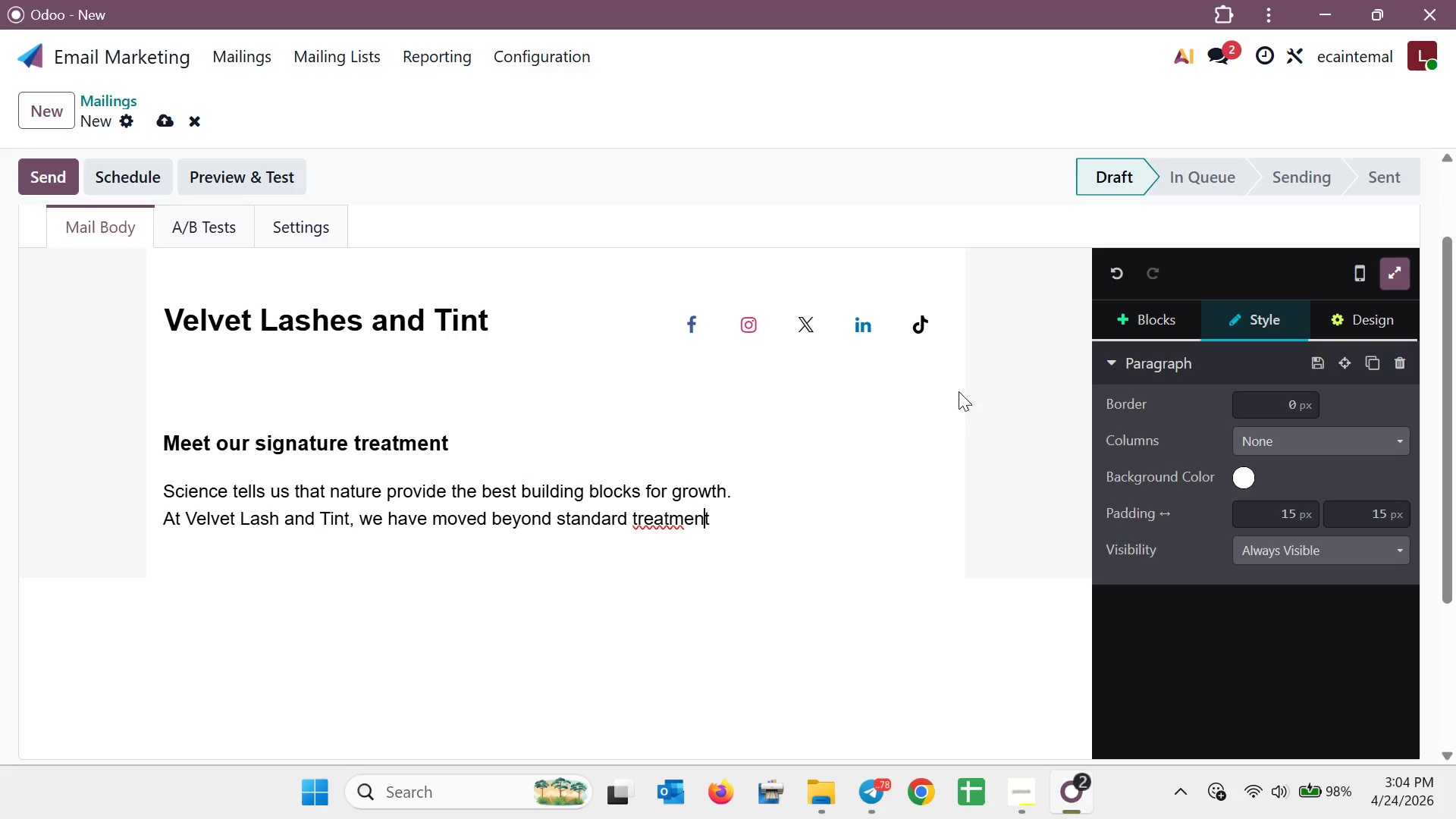 
key(ArrowRight)
 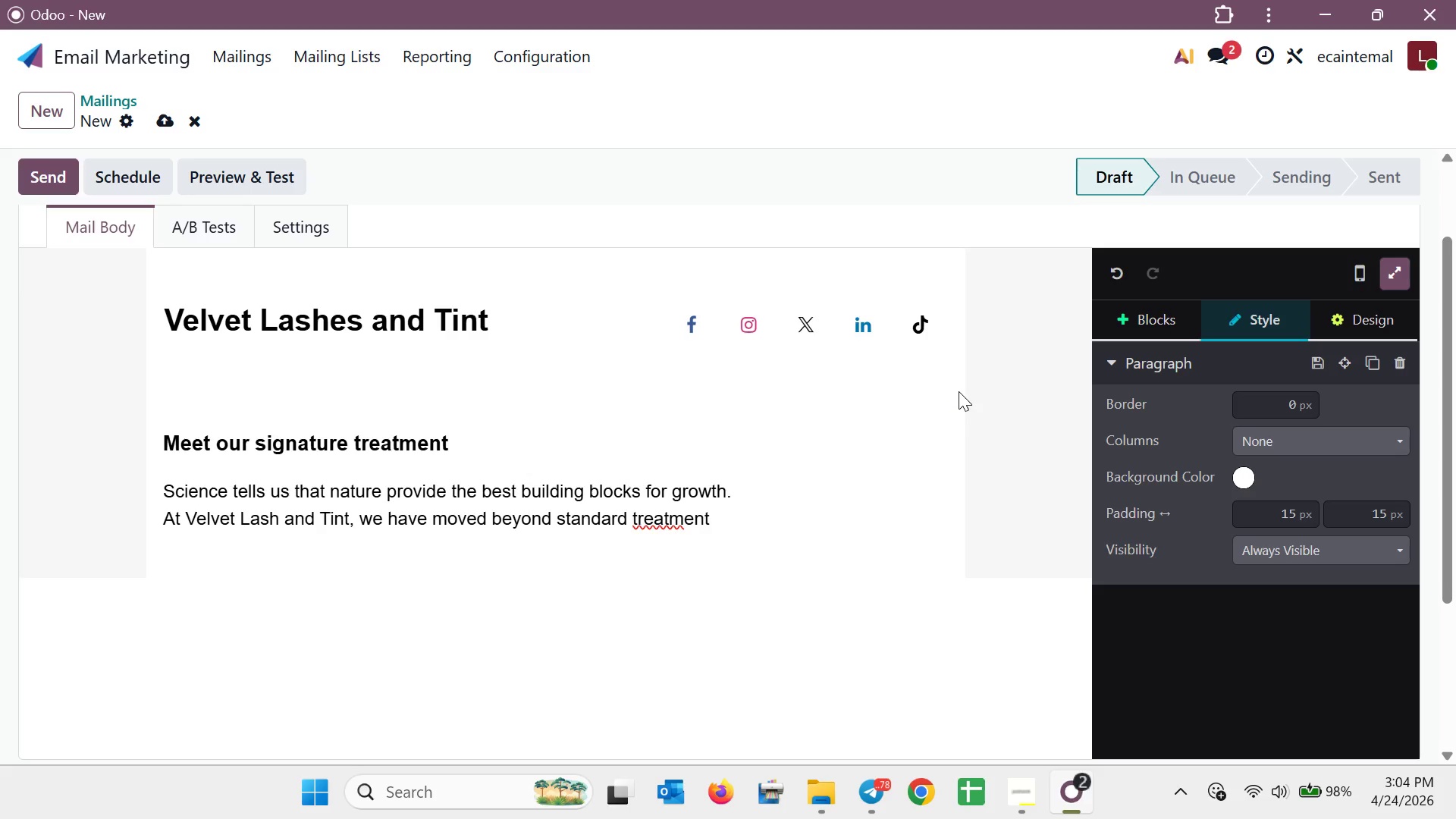 
key(ArrowRight)
 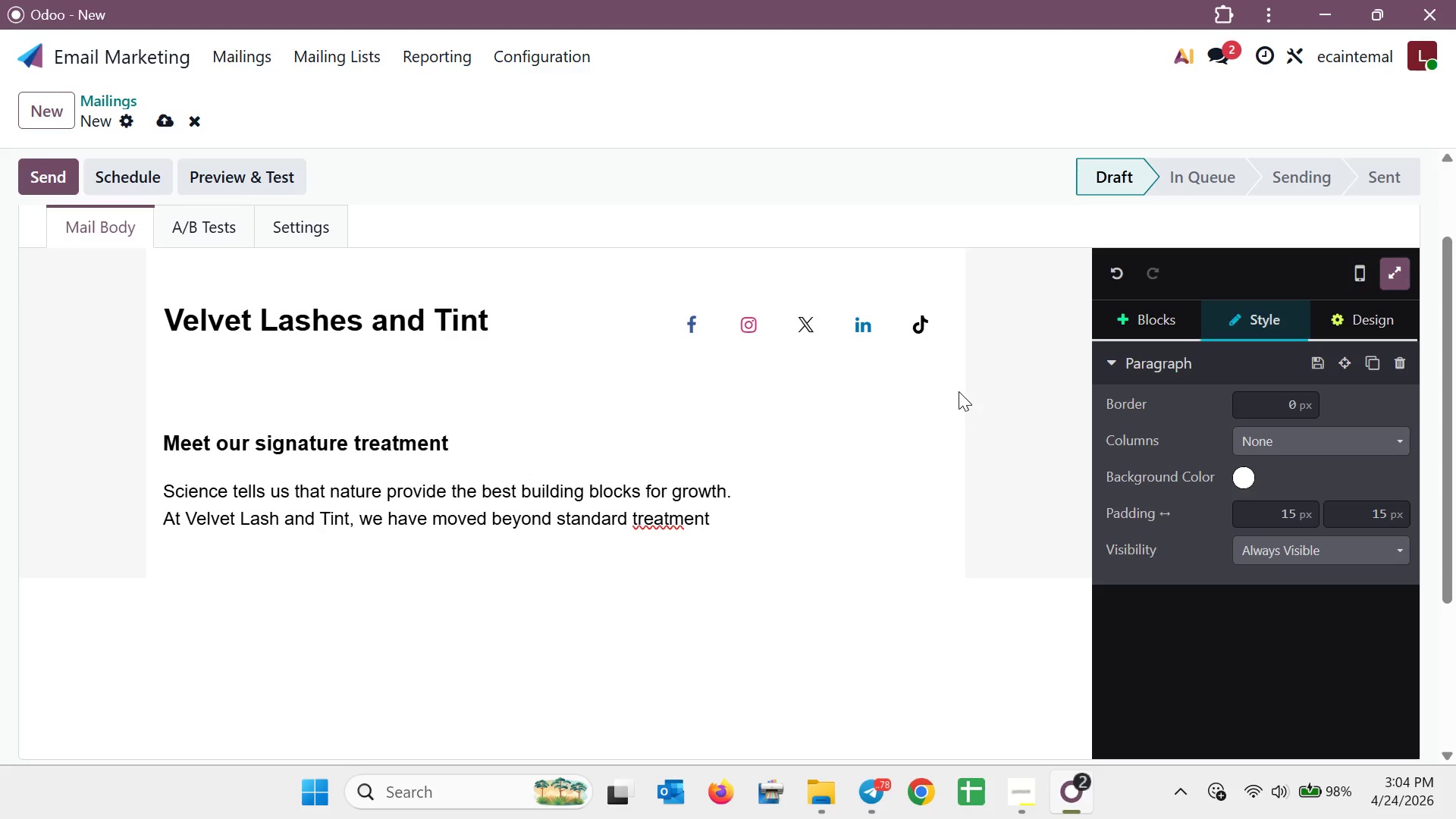 
key(ArrowRight)
 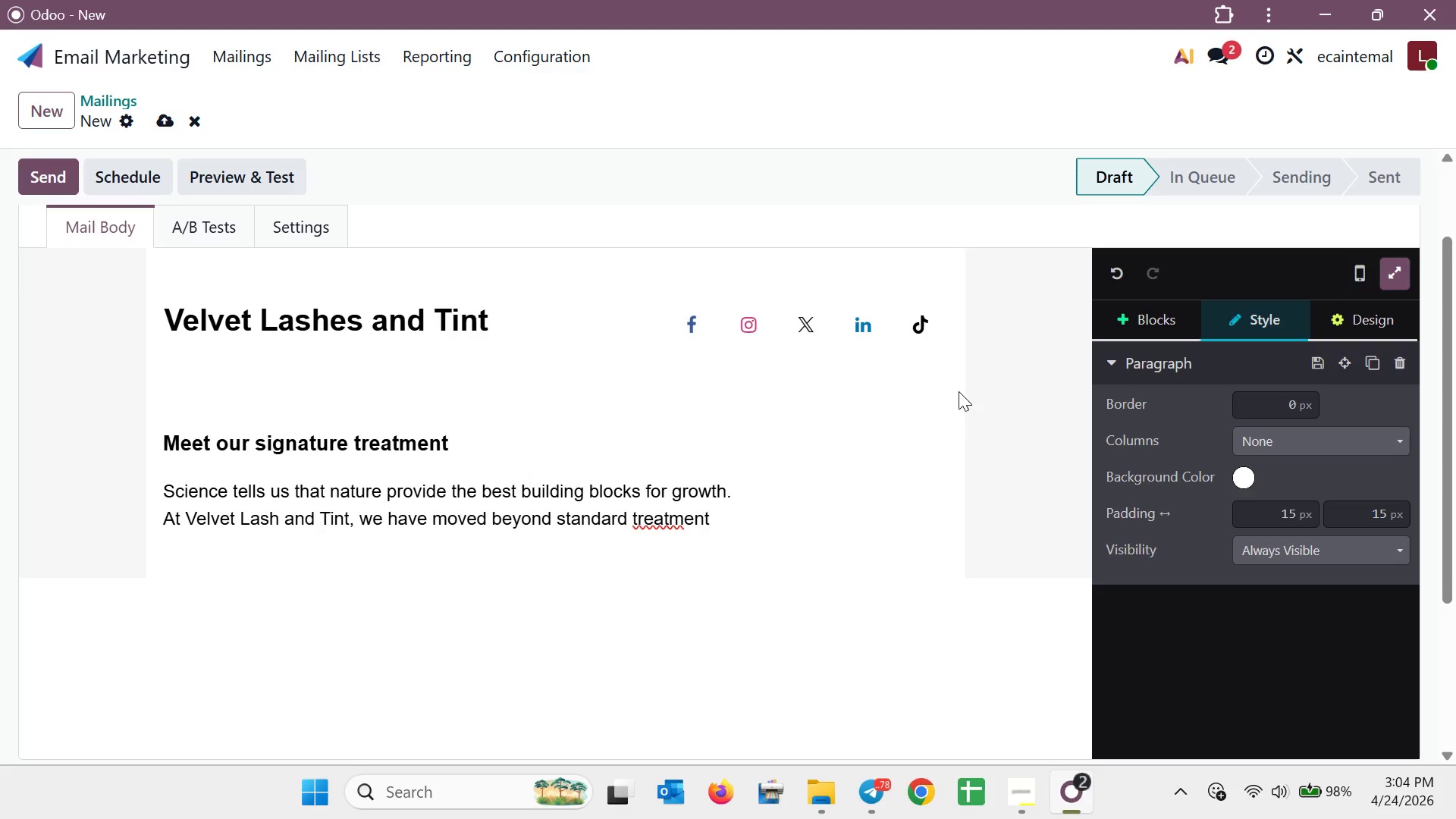 
key(ArrowDown)
 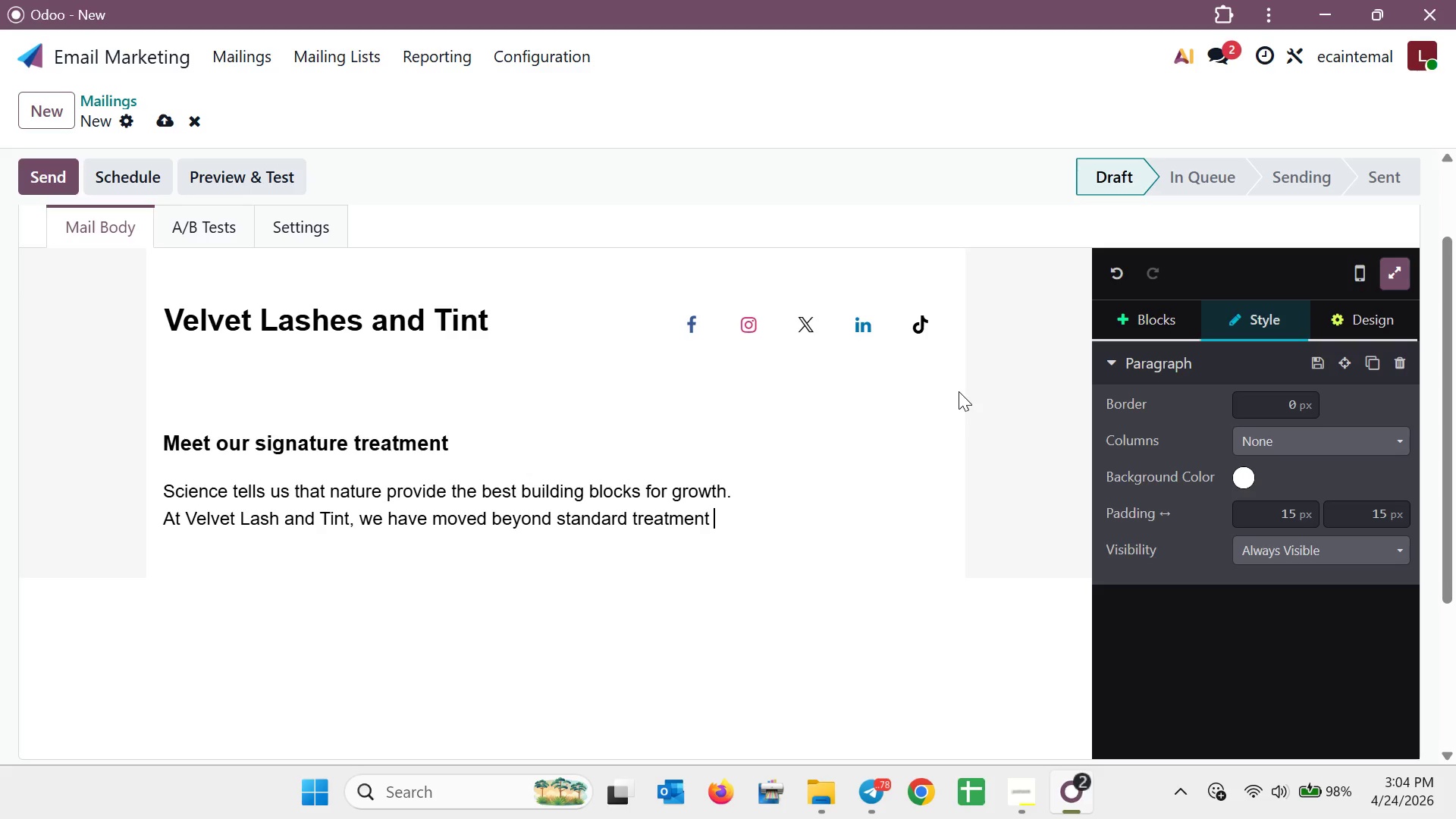 
key(ArrowDown)
 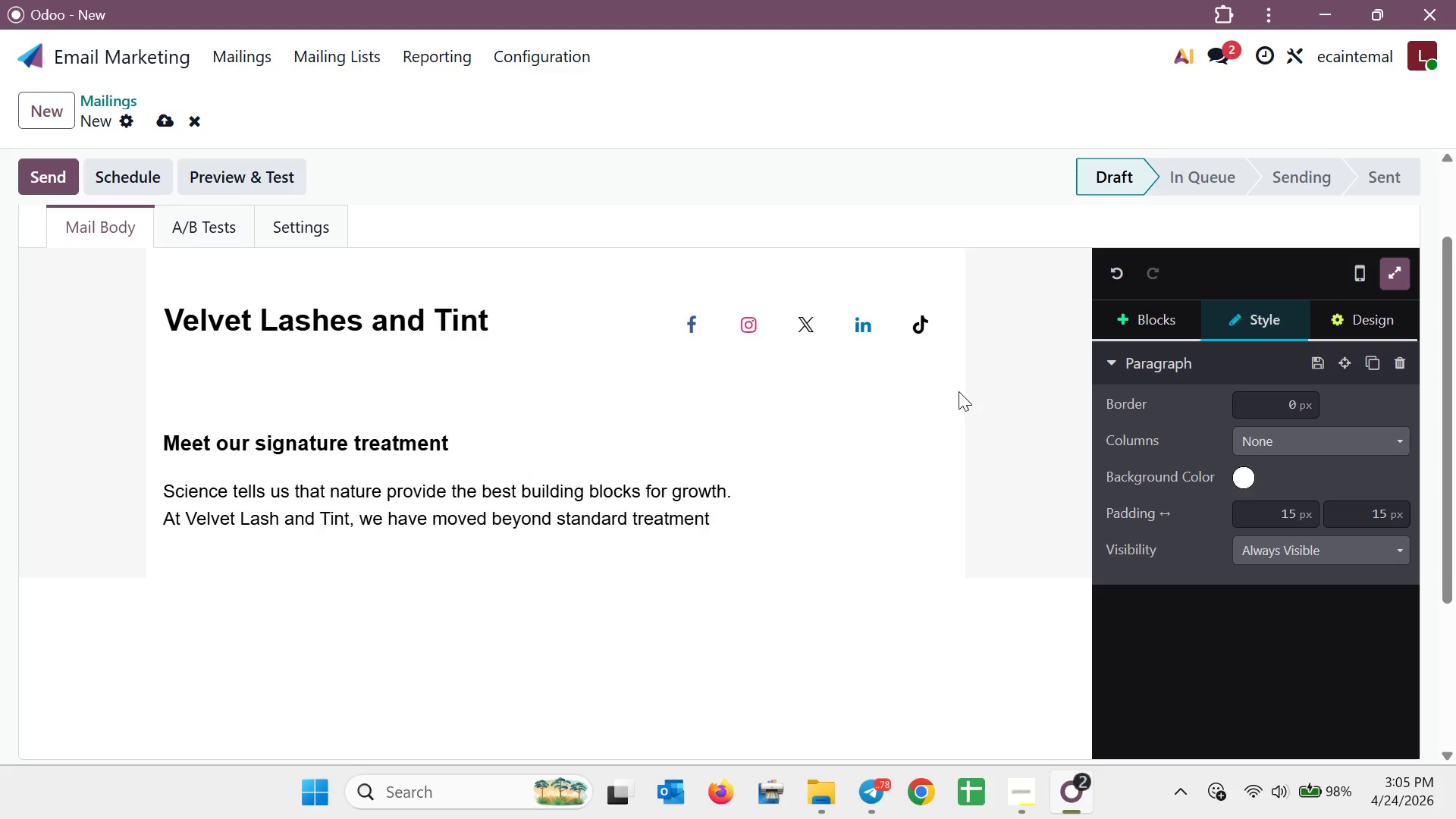 
key(Backspace)
type(s to develop a protocol centerd )
key(Backspace)
key(Backspace)
key(Backspace)
 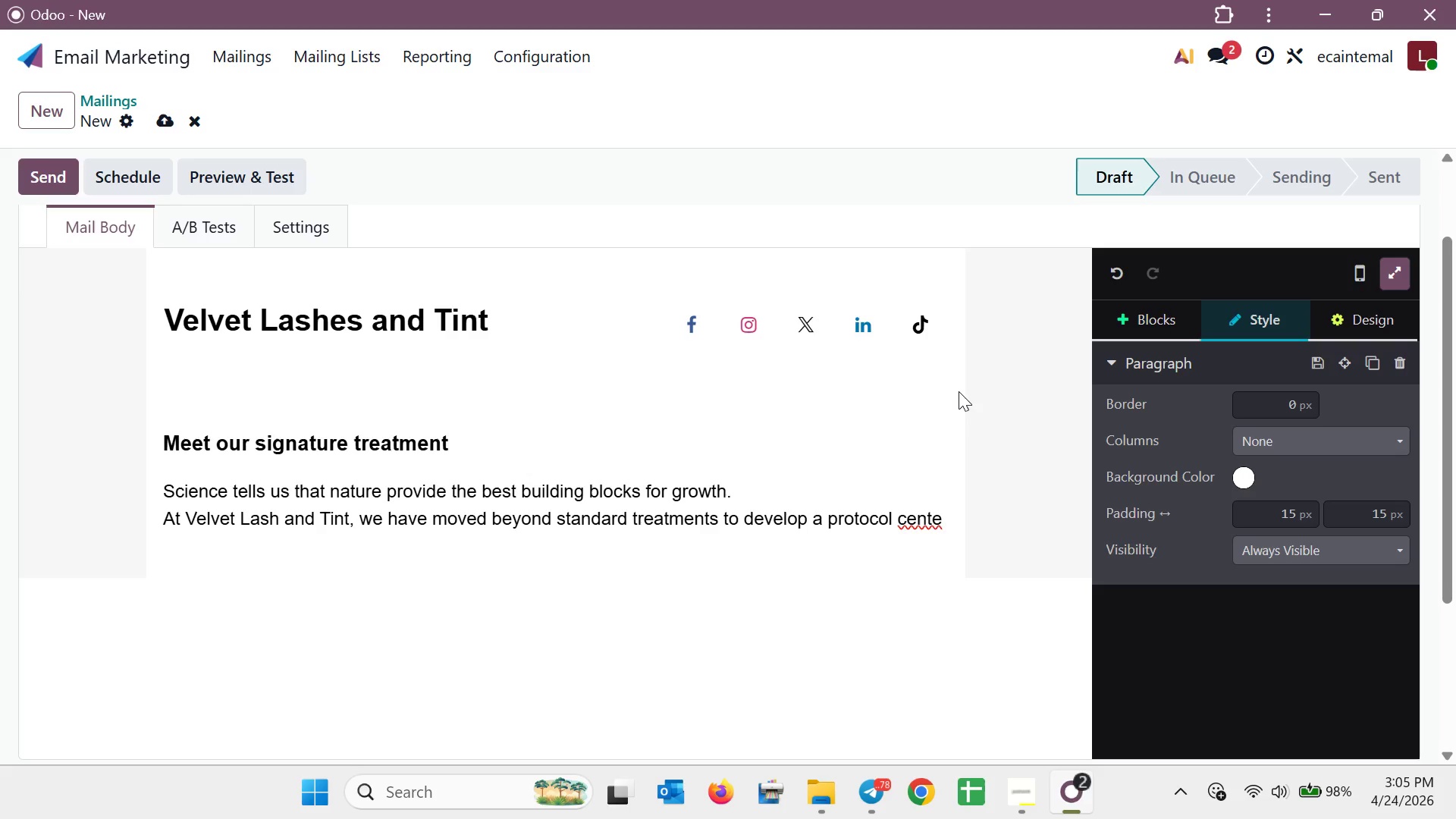 
type(rd )
 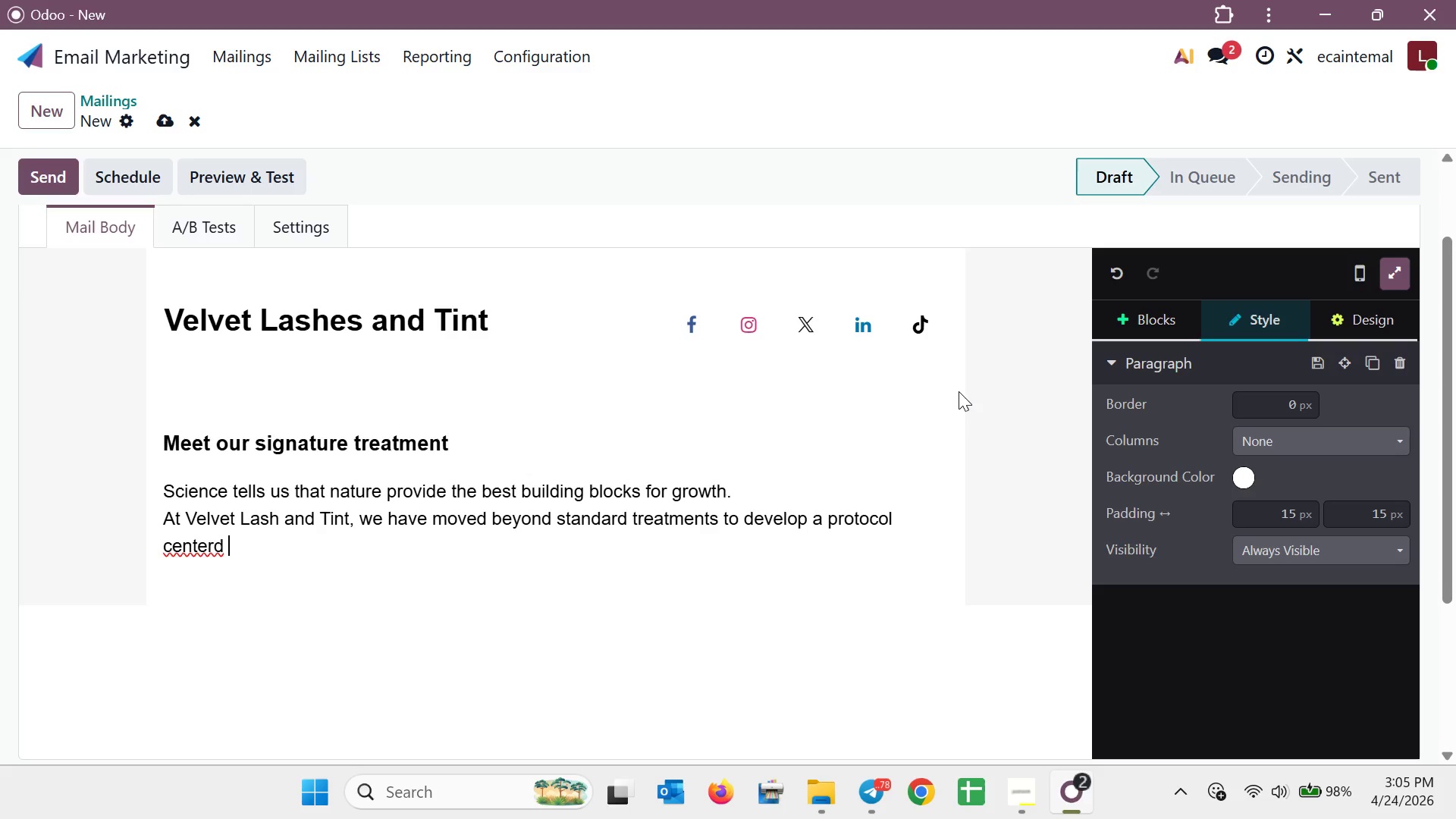 
wait(7.14)
 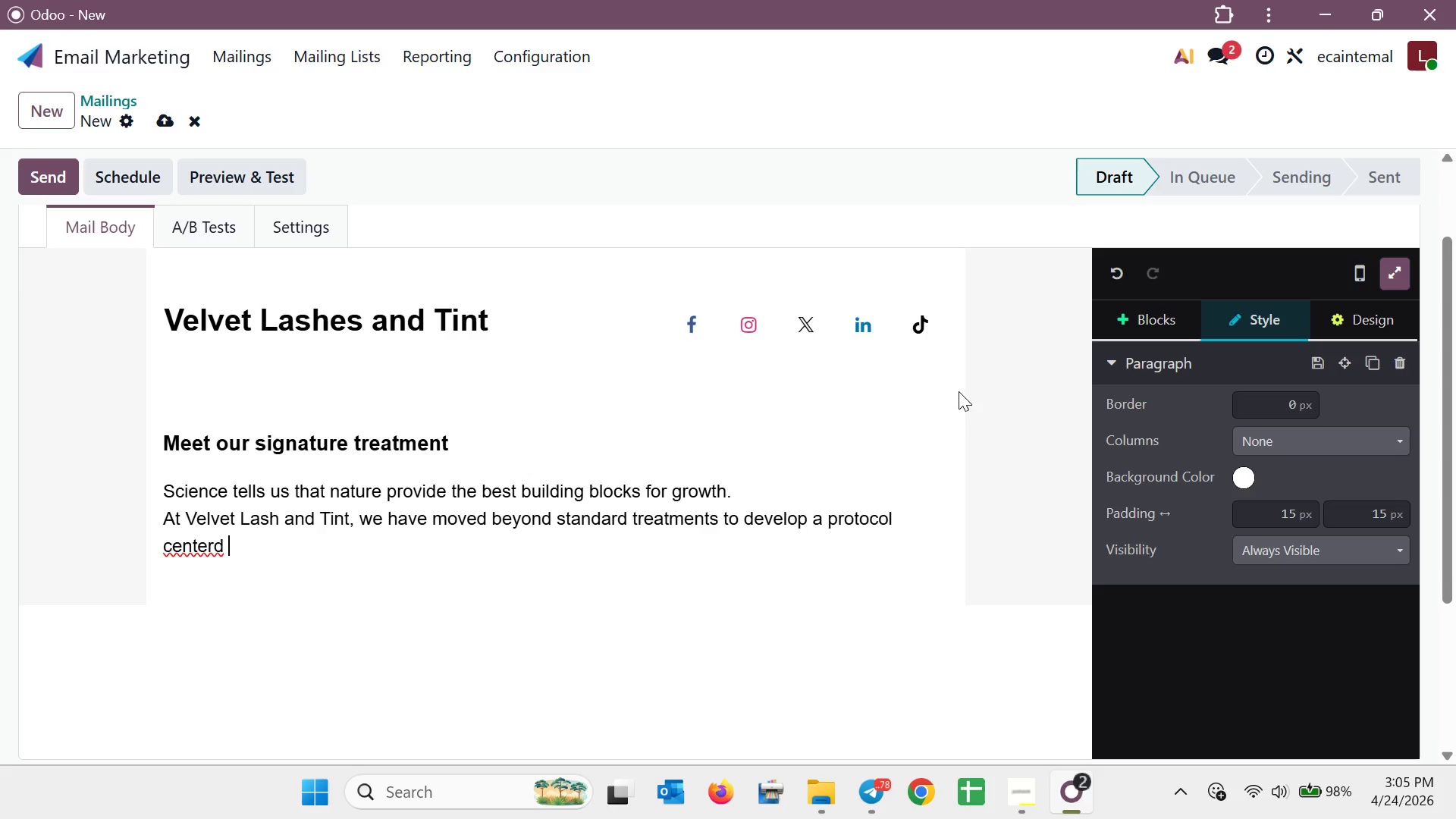 
key(ArrowLeft)
 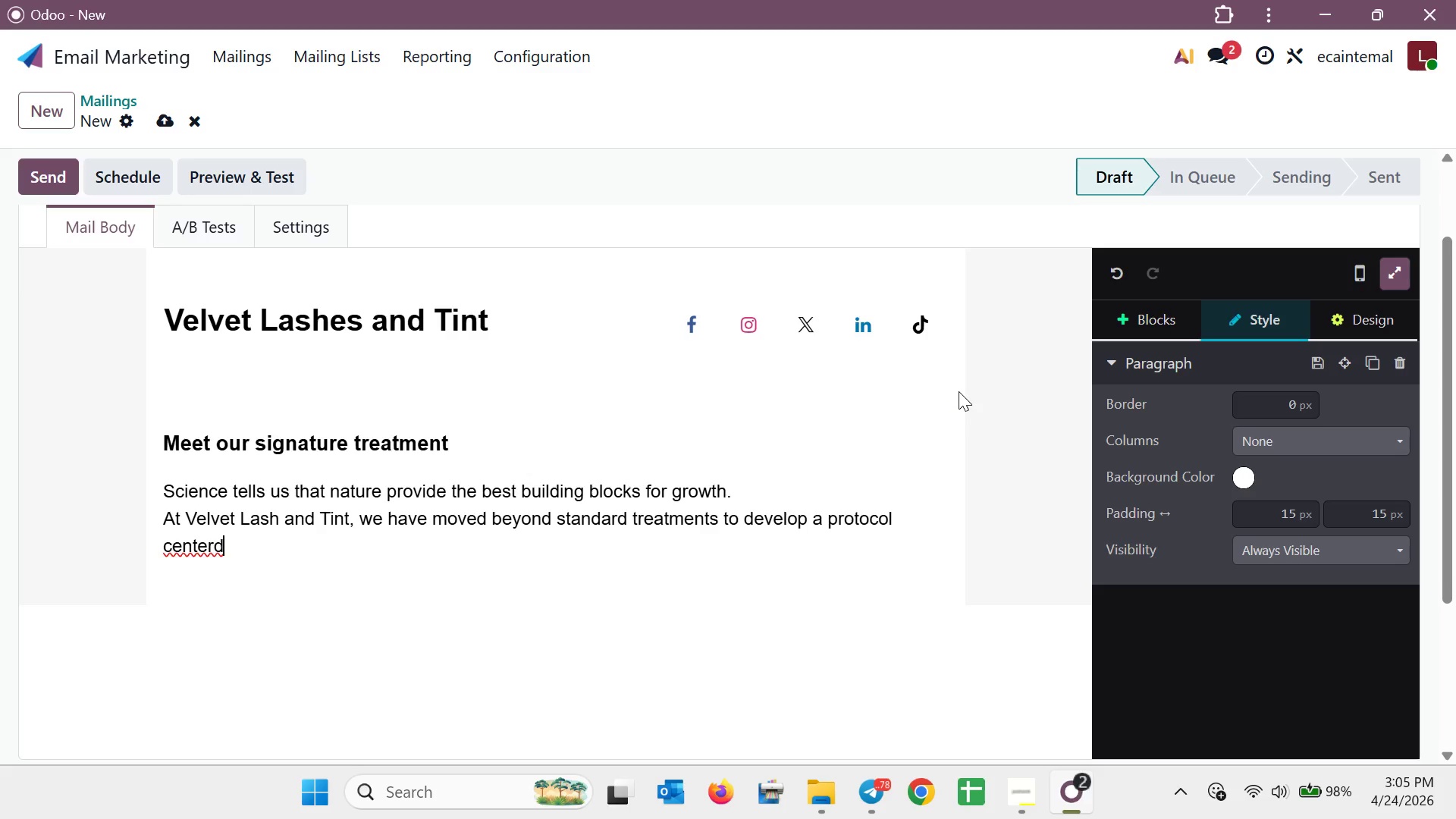 
key(ArrowLeft)
 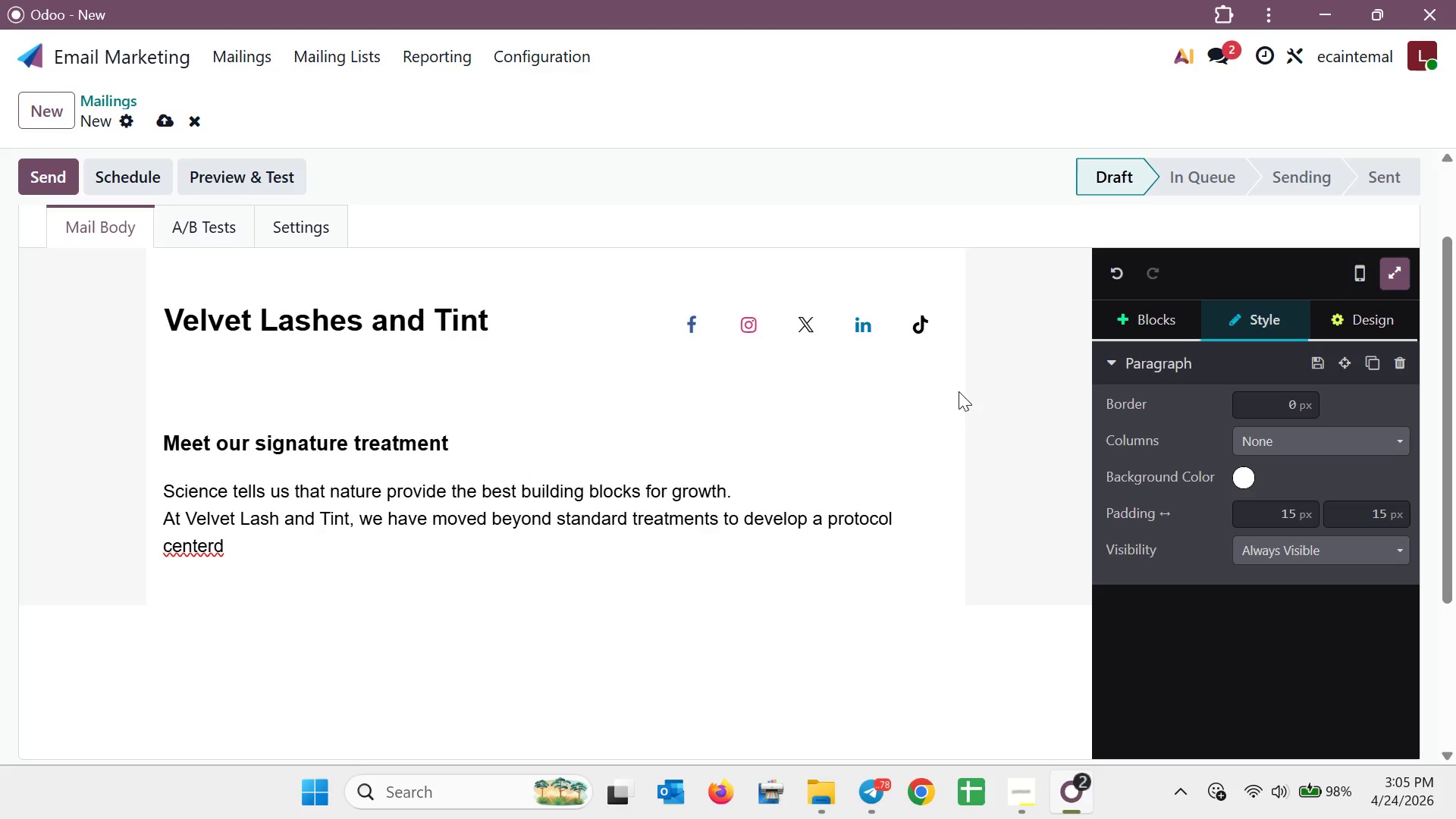 
key(E)
 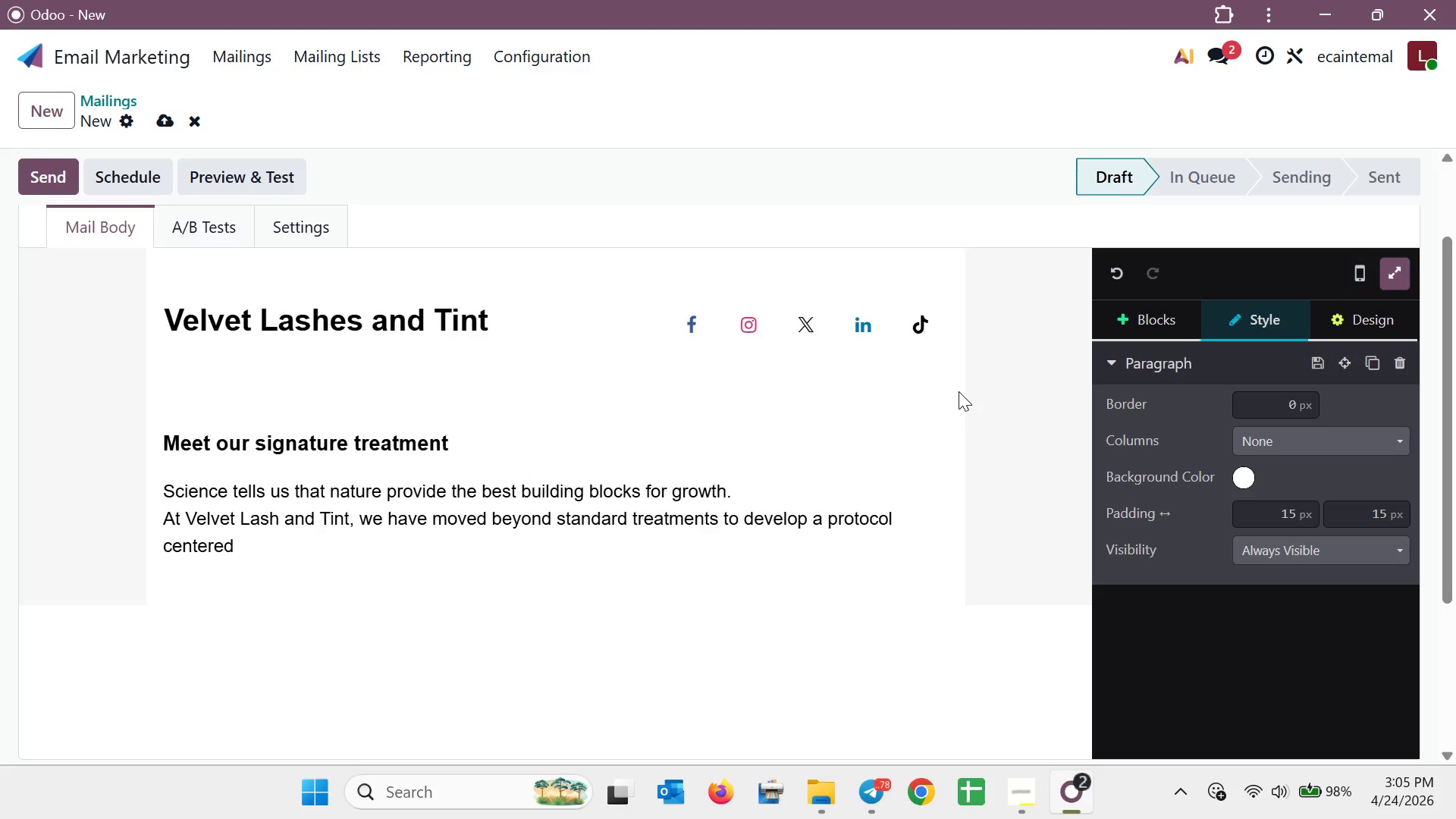 
key(ArrowRight)
 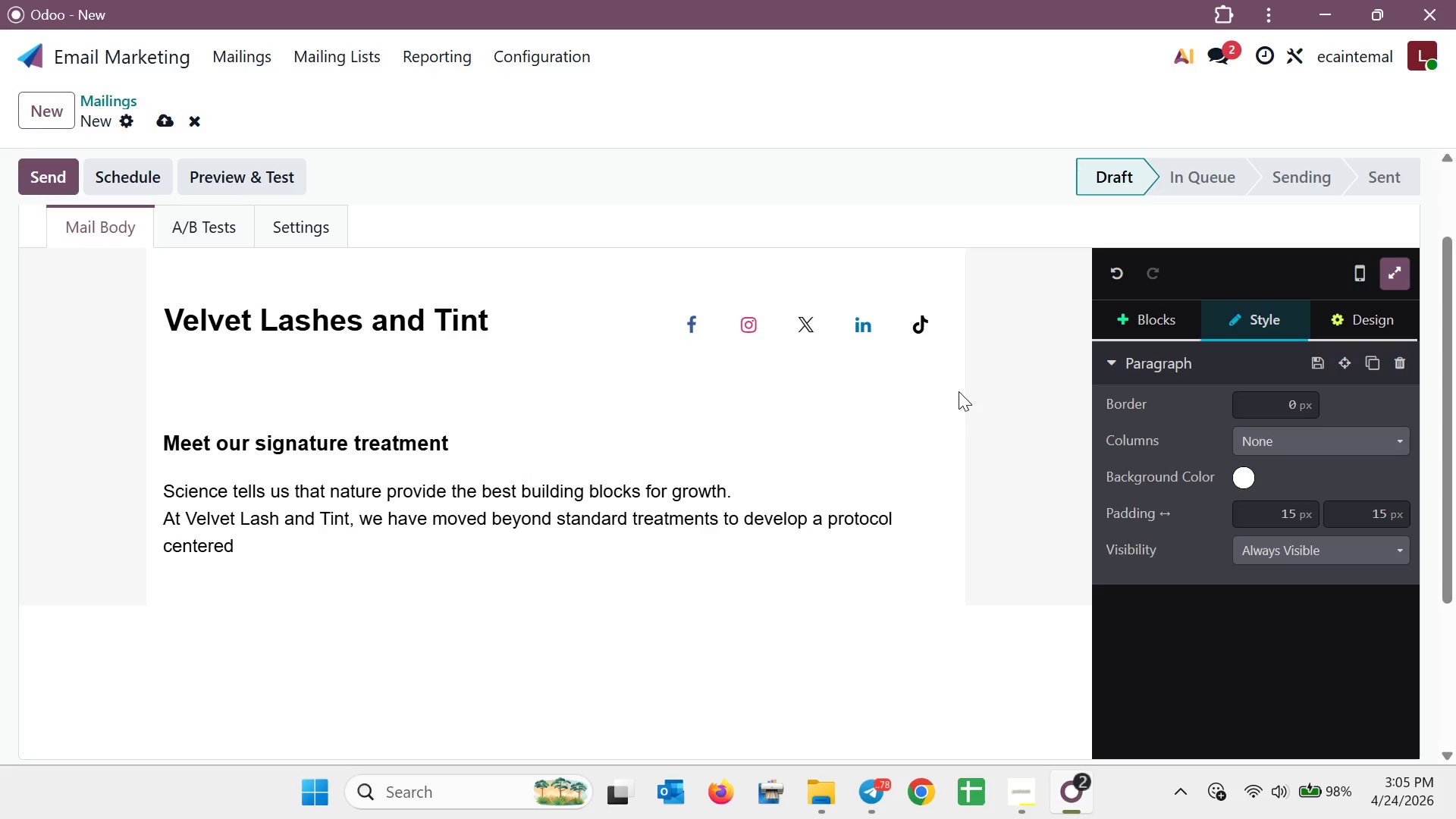 
type( on botanical nu)
key(Backspace)
type(ourishment )
key(Backspace)
type(,)
key(Backspace)
type(. Our )
 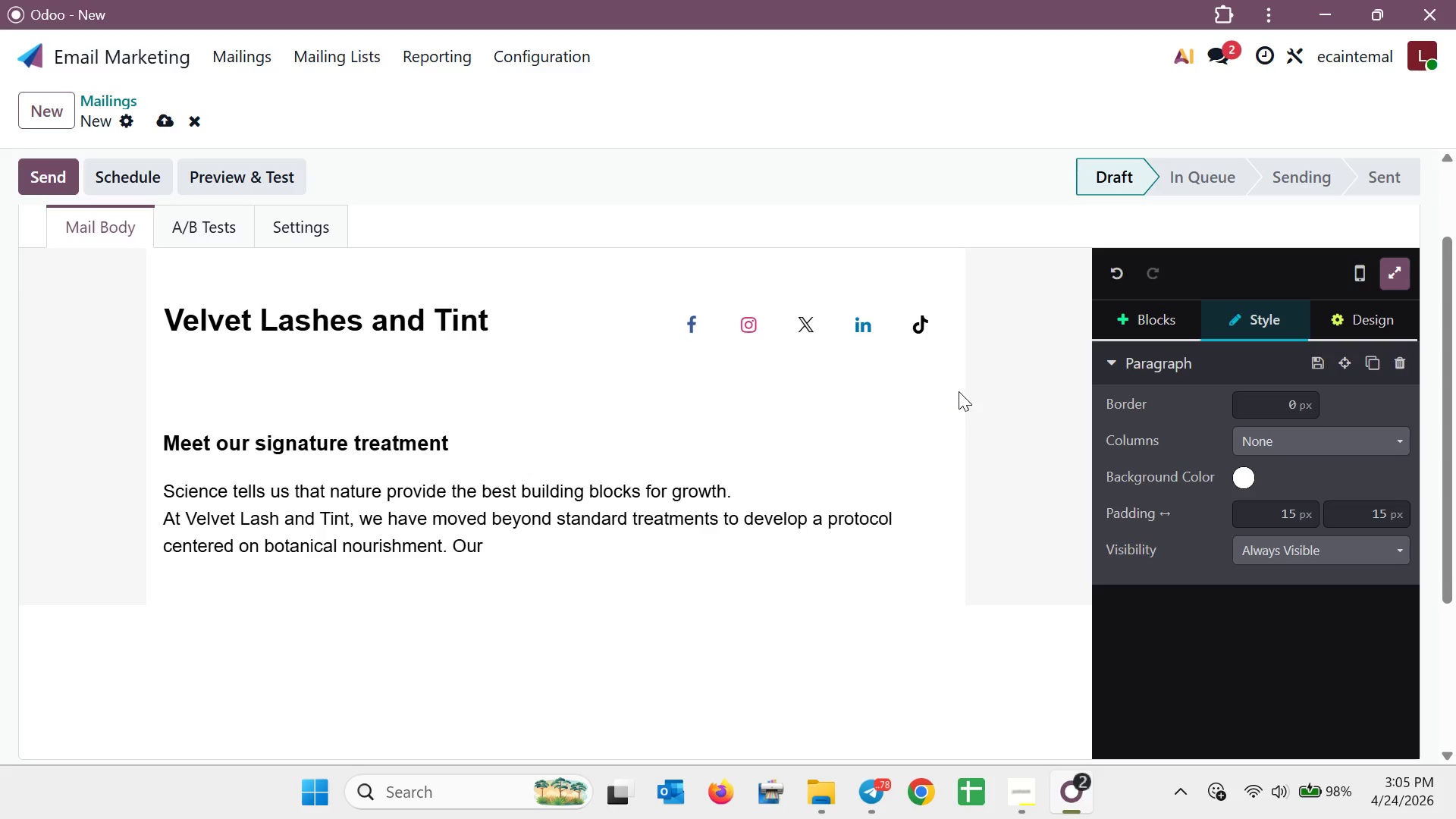 
type(signature a)
key(Backspace)
type(Bi)
key(Backspace)
type(otanicak)
key(Backspace)
type(l )
 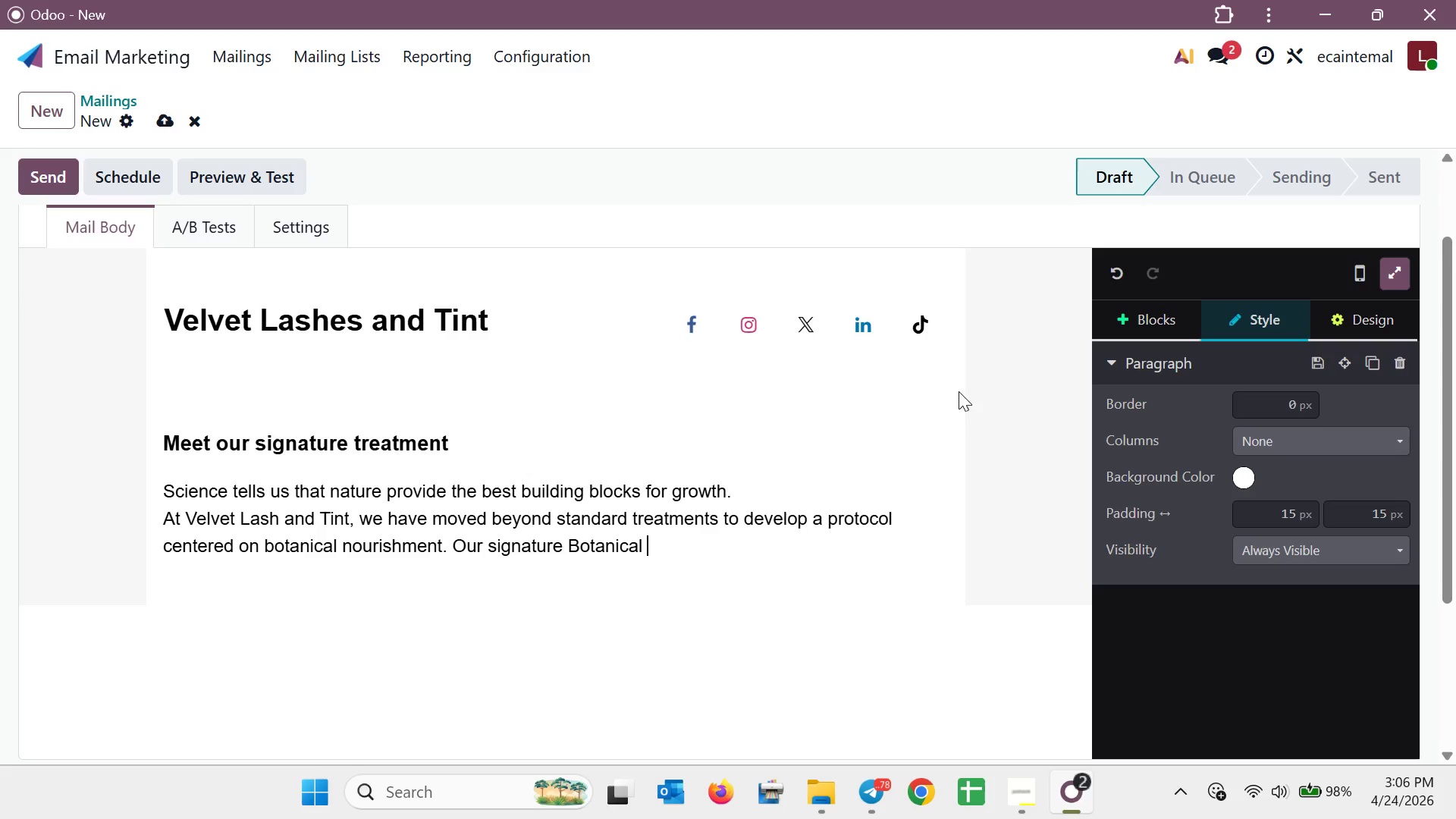 
type(Serum is formulated to support each lah )
key(Backspace)
key(Backspace)
key(Backspace)
type(as )
key(Backspace)
type(h thi)
key(Backspace)
type(o)
key(Backspace)
type(rough its grou)
key(Backspace)
type(wth cu)
key(Backspace)
type(ycle )
key(Backspace)
type(, providing the hydration an)
key(Backspace)
type(nd nutrients necessary to maximiz )
key(Backspace)
type(e length and resiliene)
key(Backspace)
key(Backspace)
 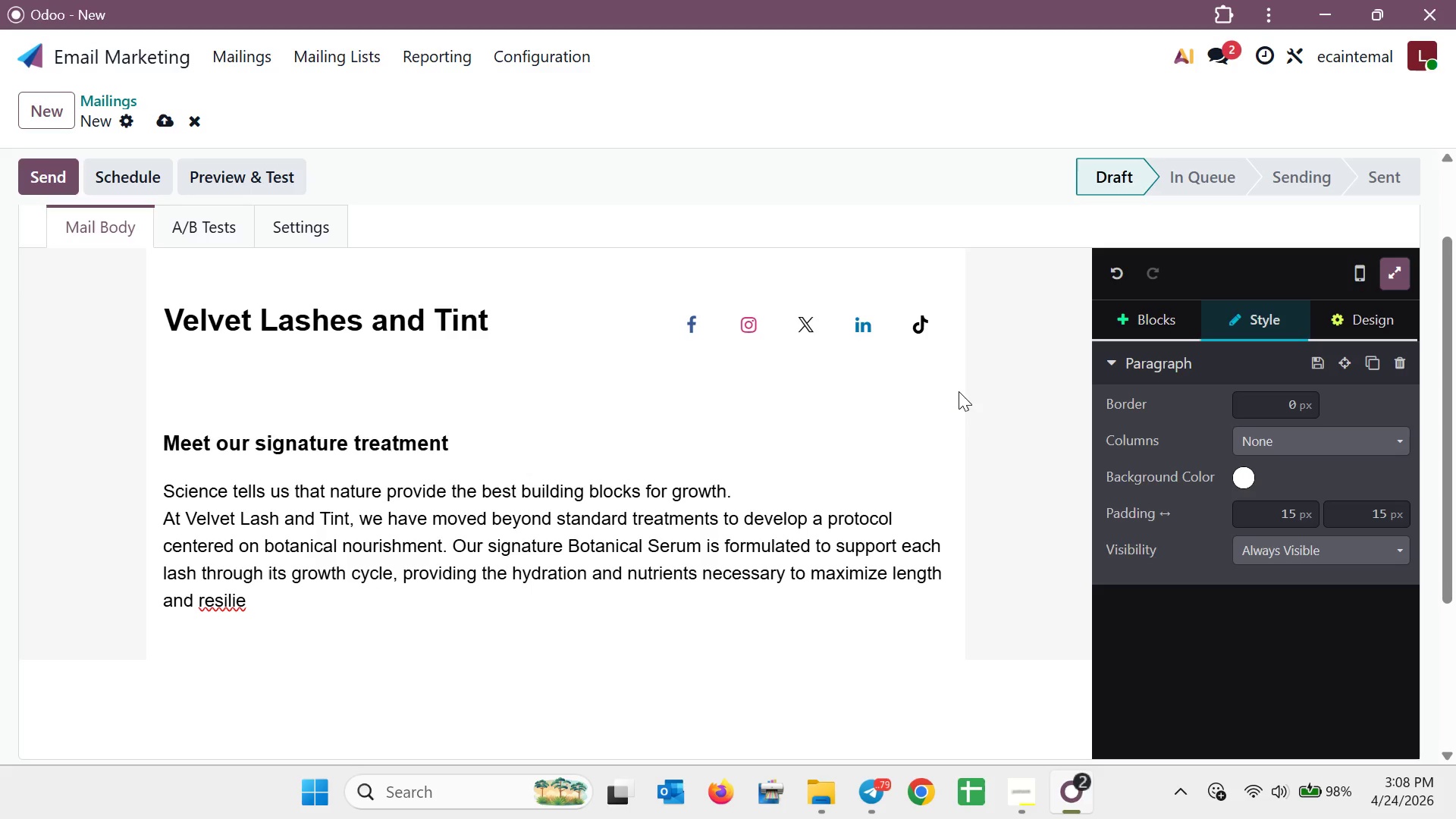 
wait(6.47)
 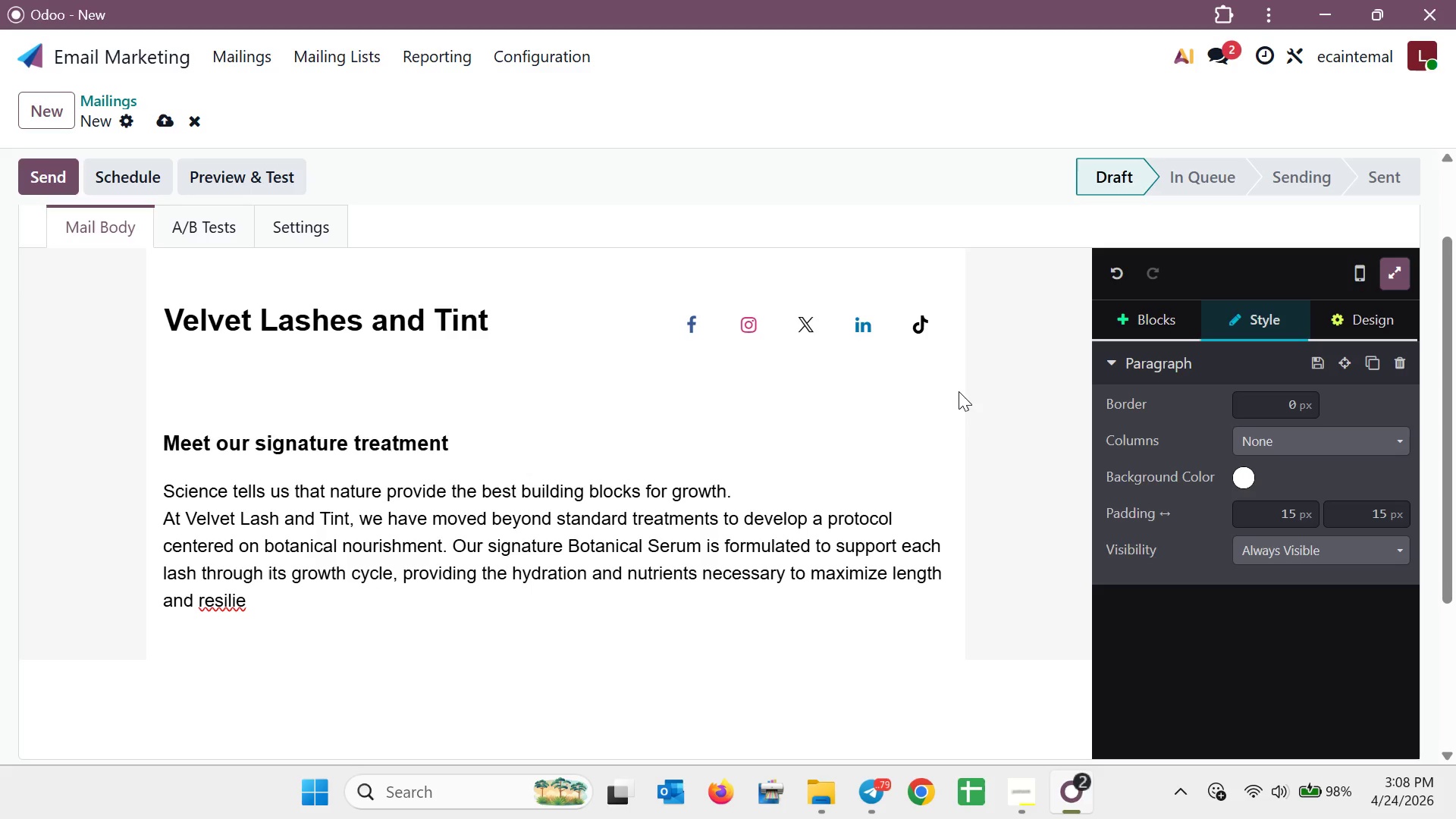 
type(nce. )
 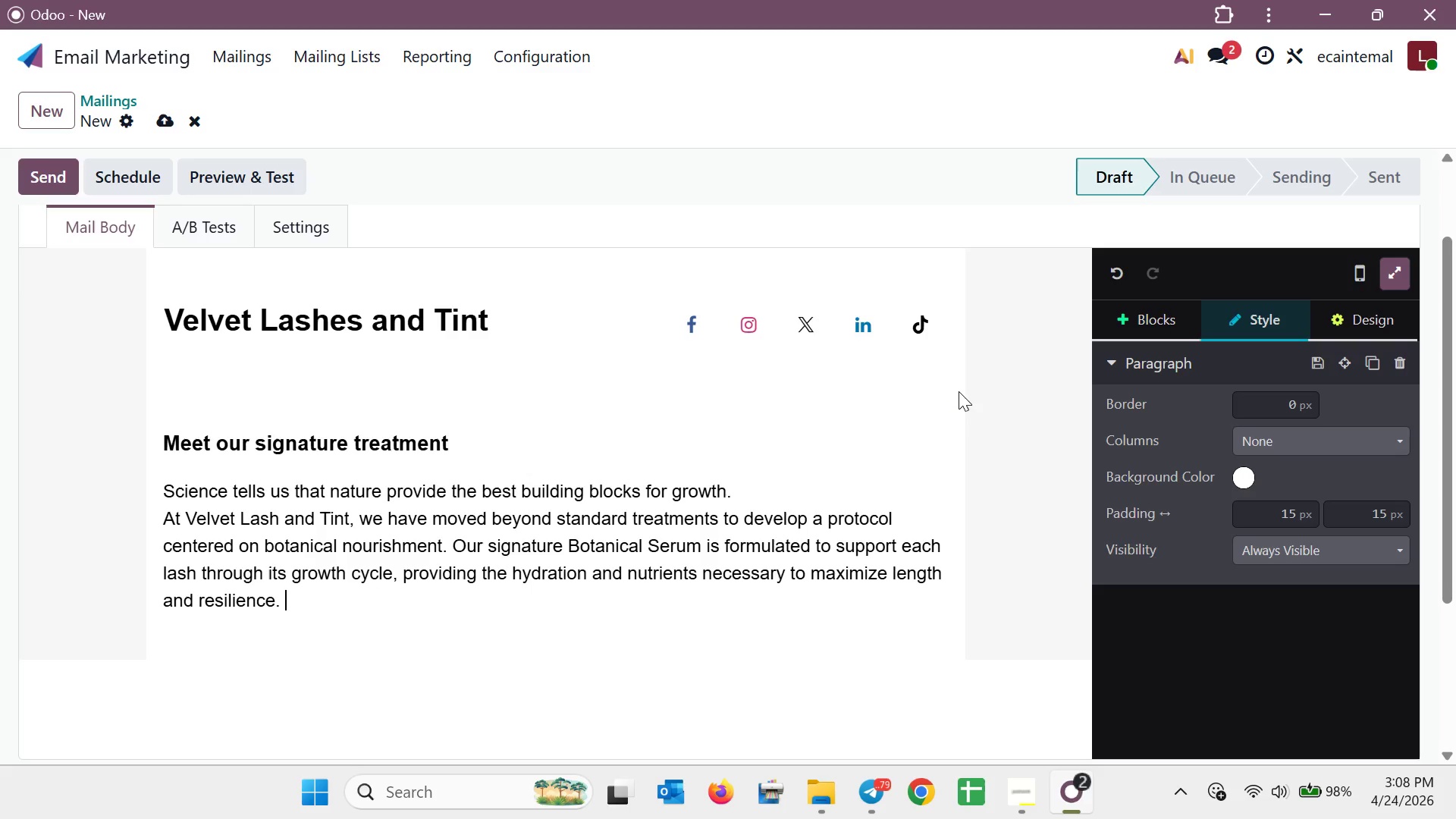 
wait(9.23)
 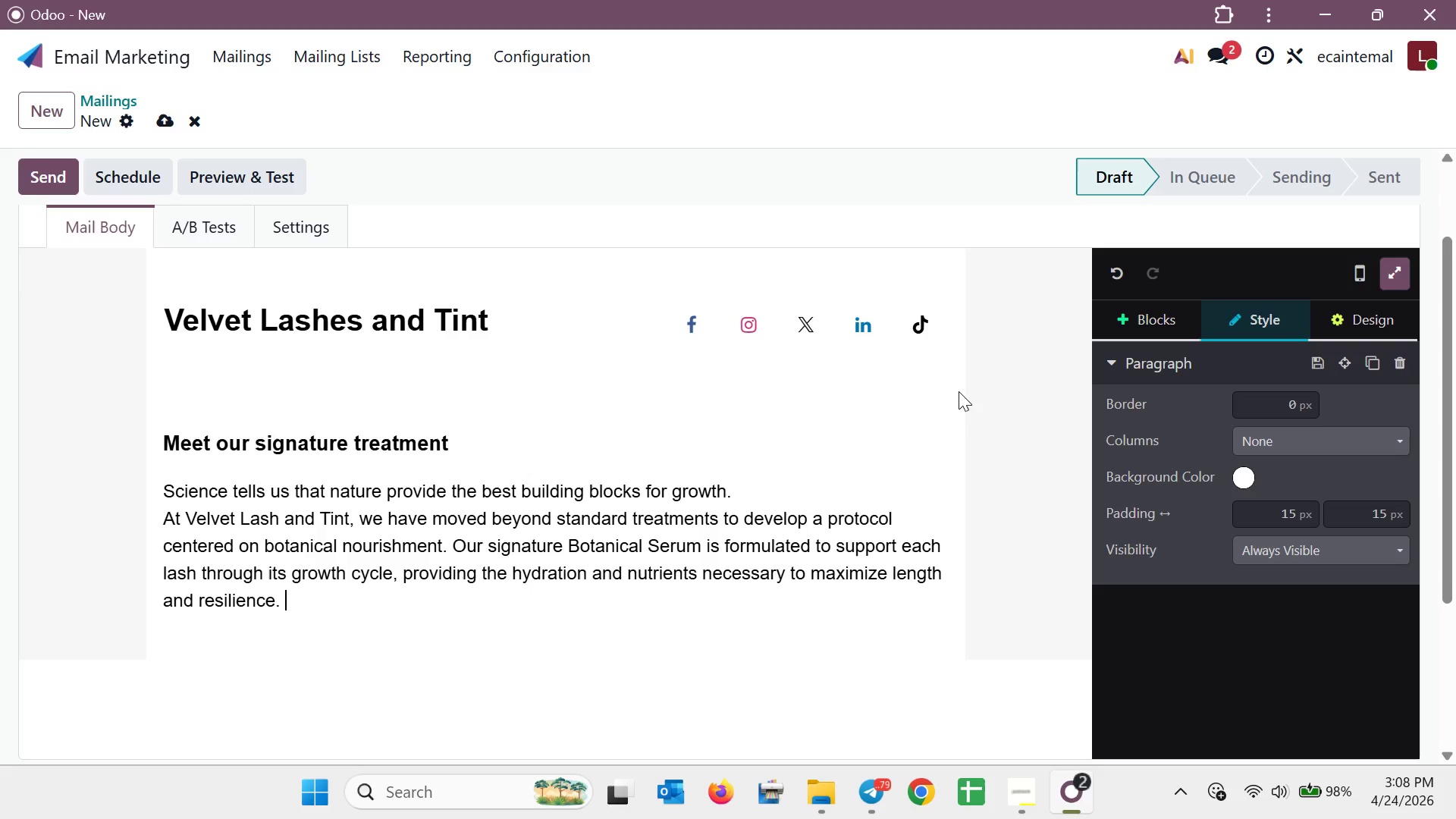 
key(Shift+ShiftRight)
 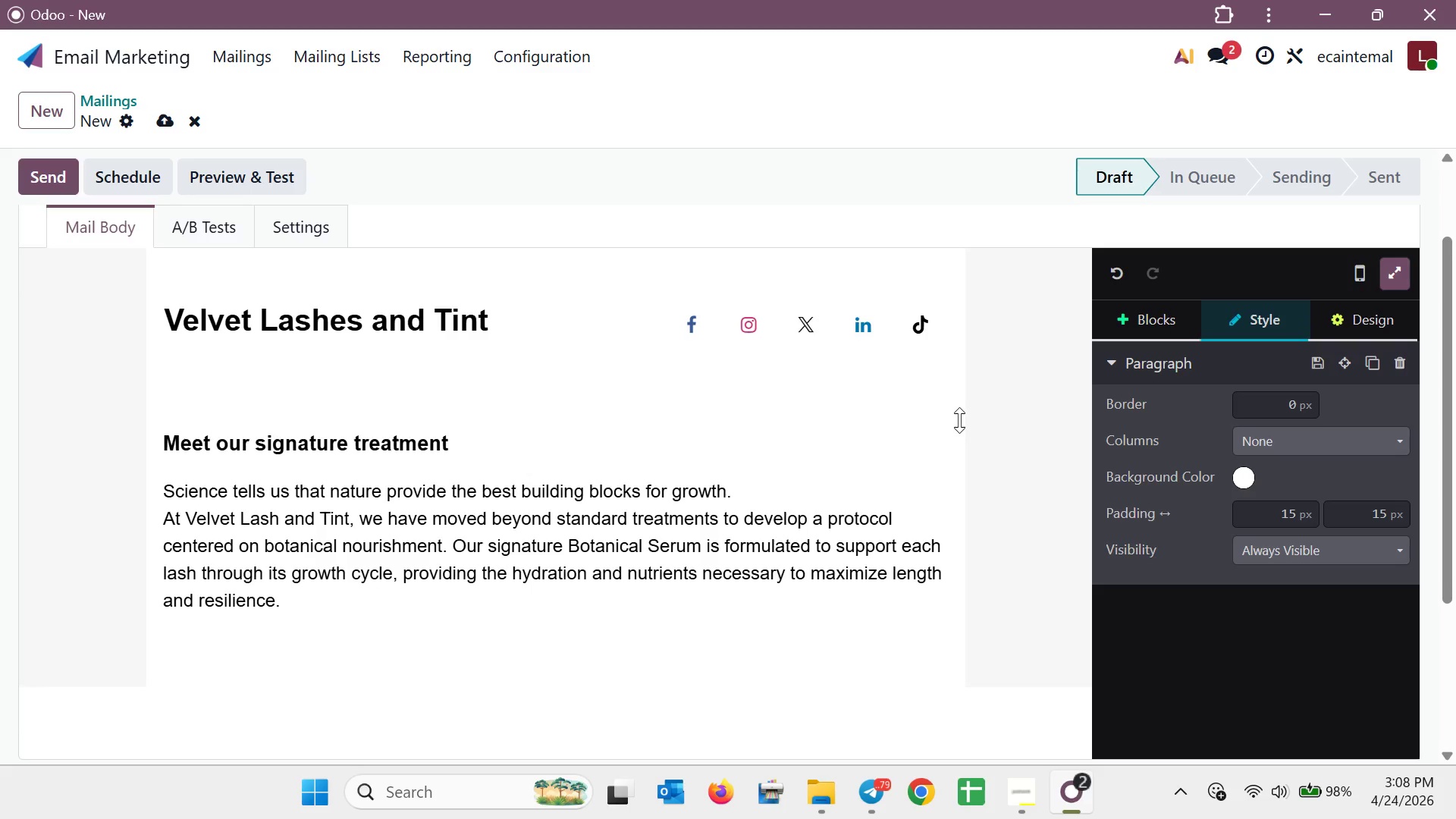 
key(Shift+Enter)
 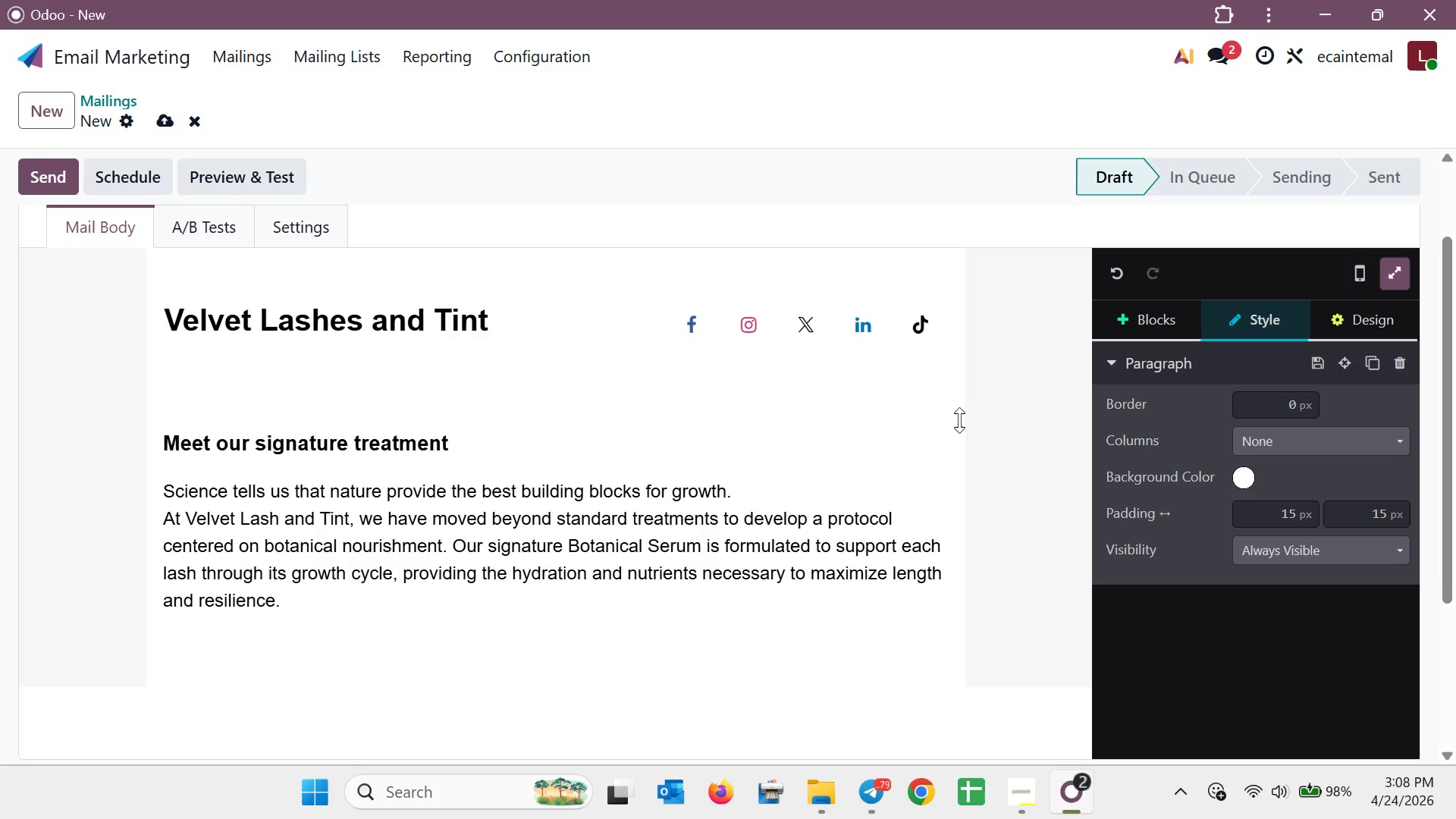 
type(Redy )
key(Backspace)
key(Backspace)
key(Backspace)
key(Backspace)
type(eady to inb)
key(Backspace)
type(vest in t)
key(Backspace)
key(Backspace)
type( the )
 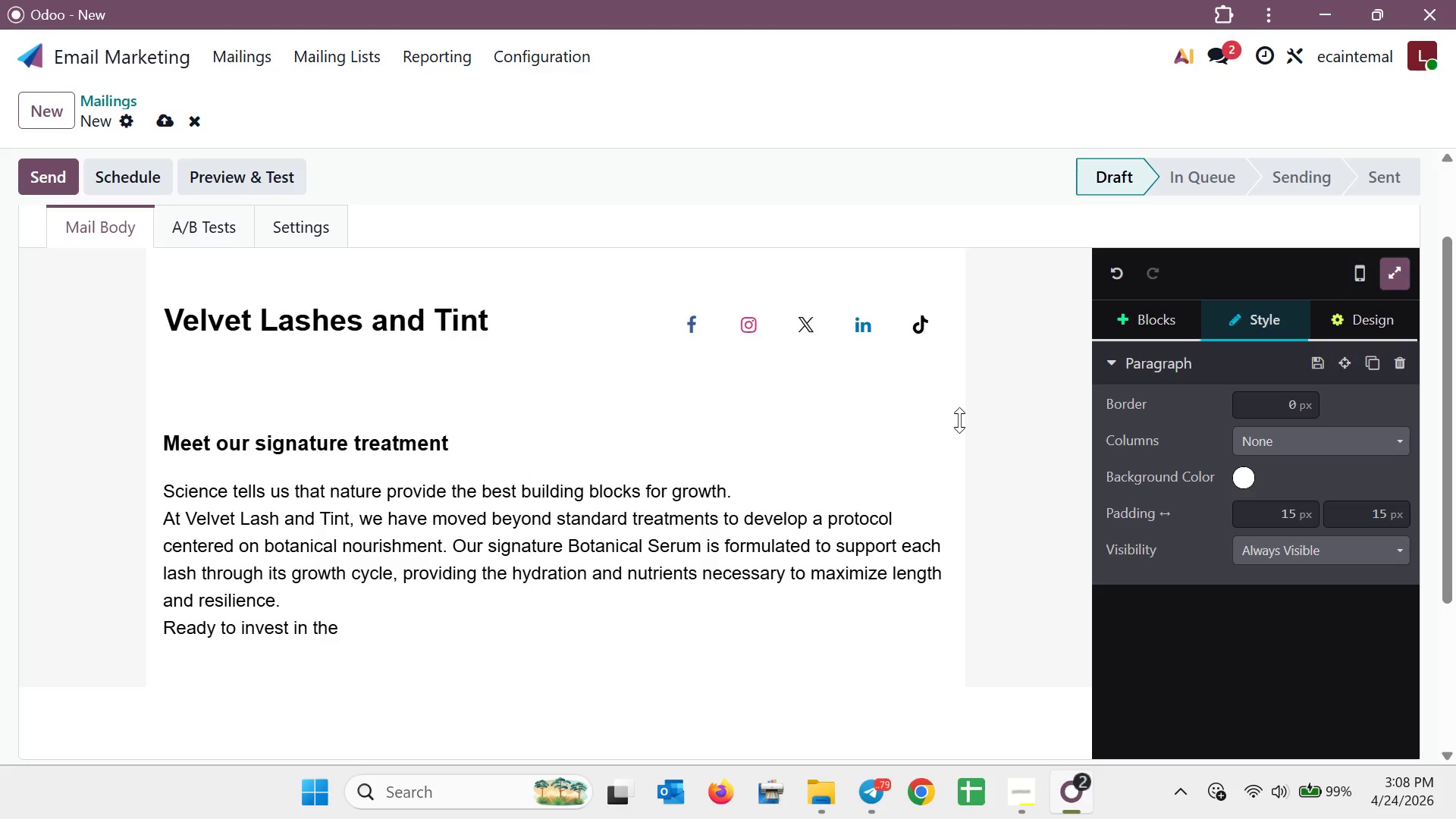 
type(health of yout)
key(Backspace)
type(r lashes? )
 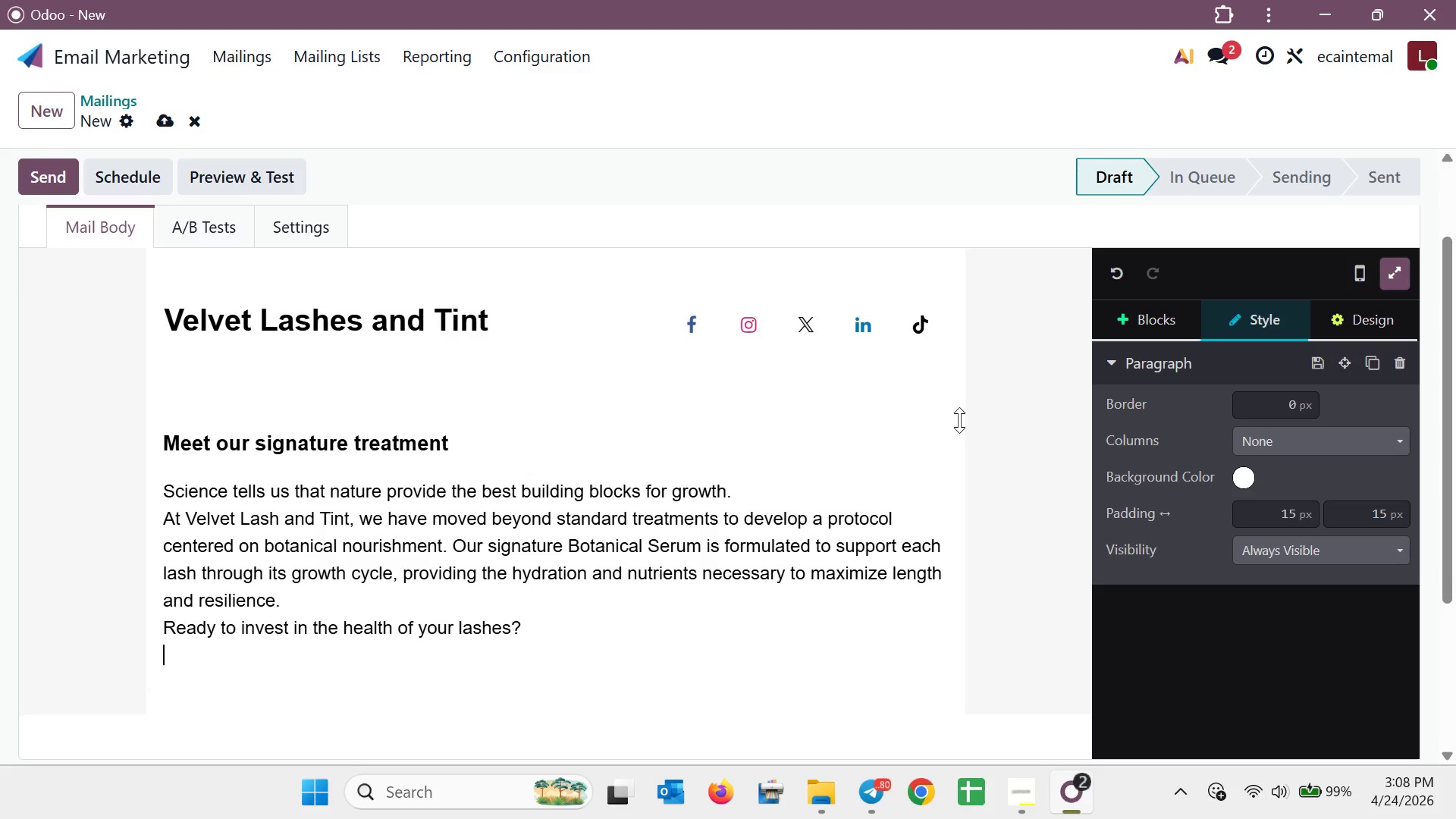 
key(Shift+Enter)
 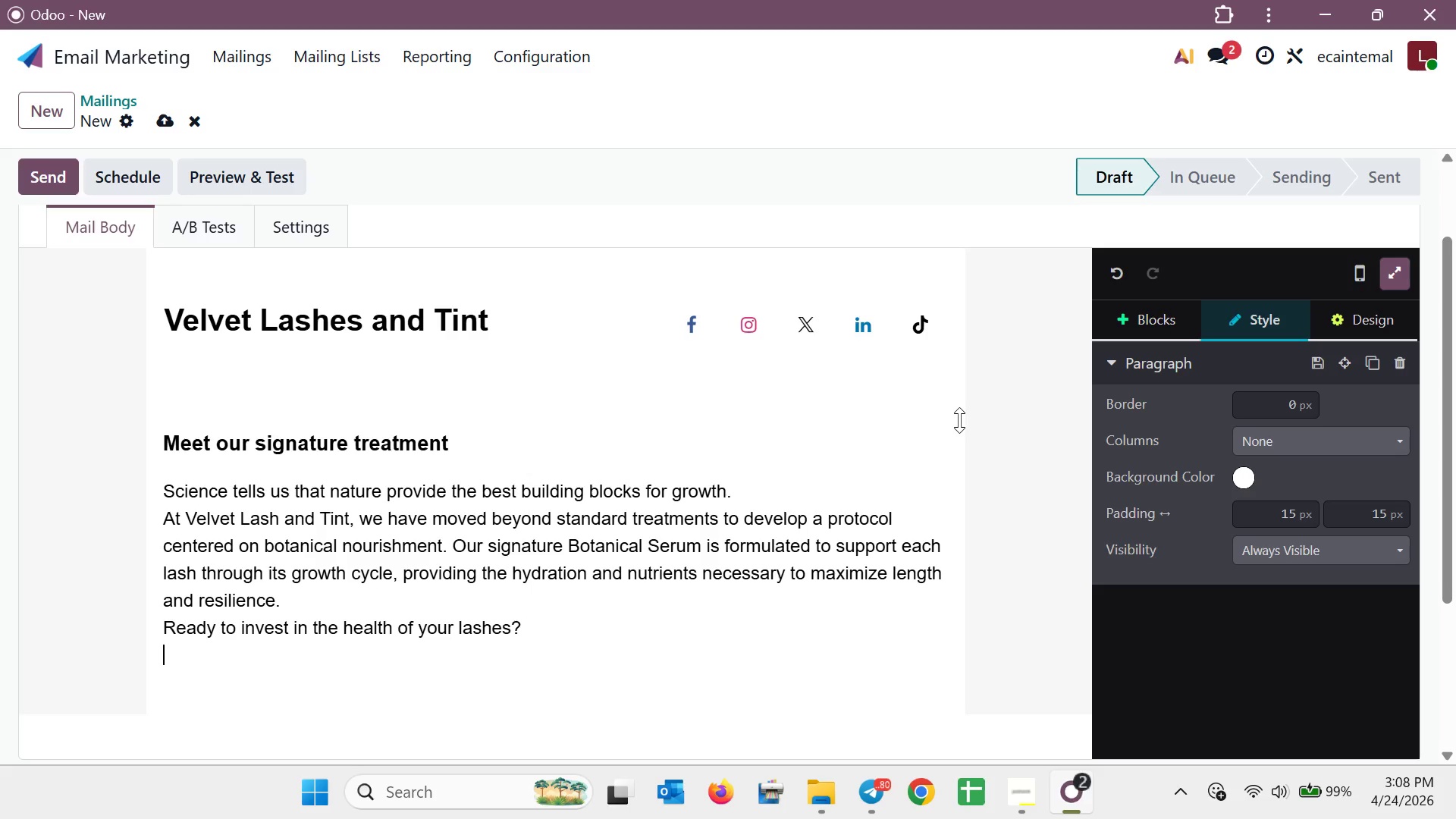 
type(we )
key(Backspace)
key(Backspace)
key(Backspace)
key(Backspace)
 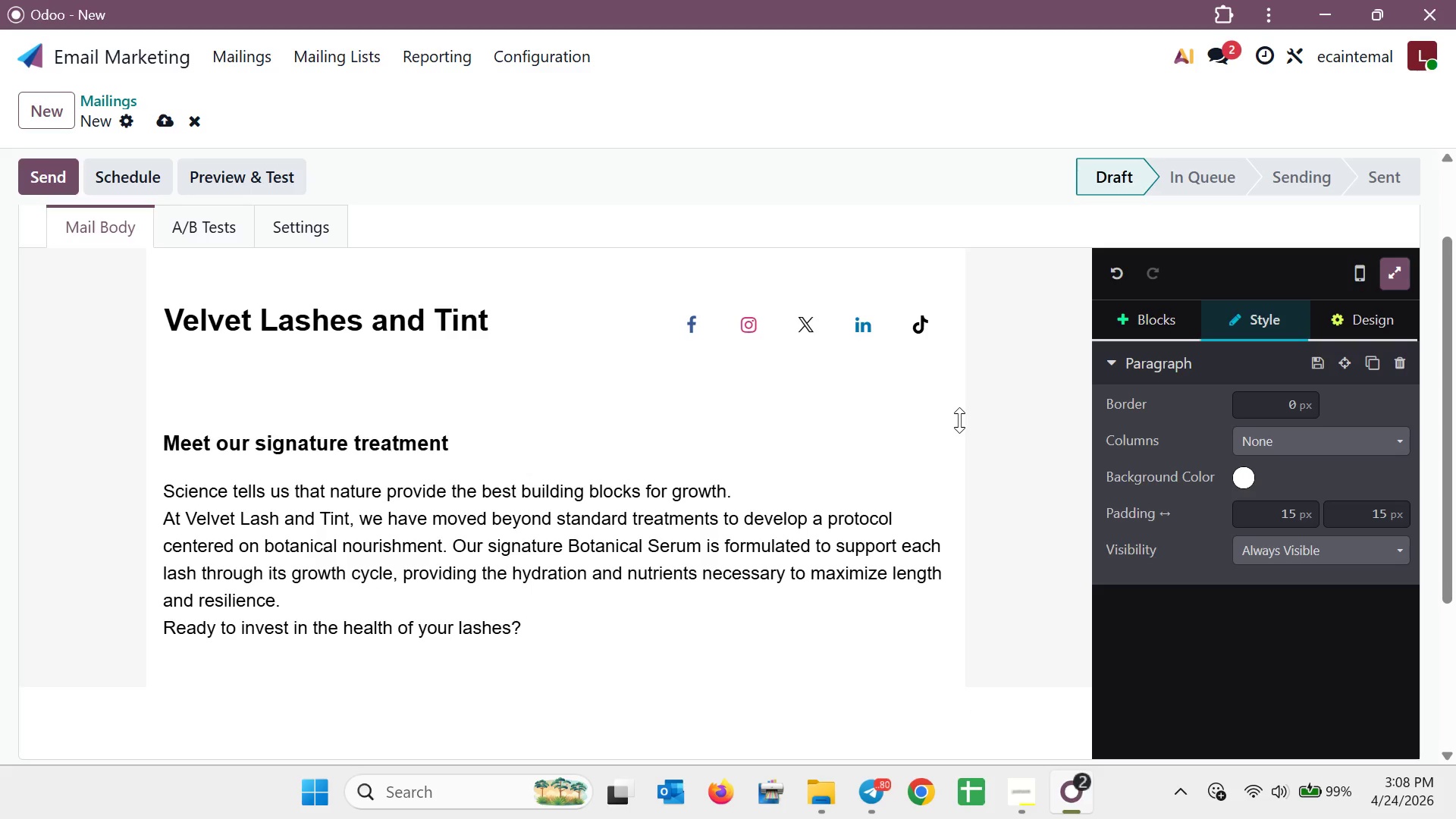 
key(Enter)
 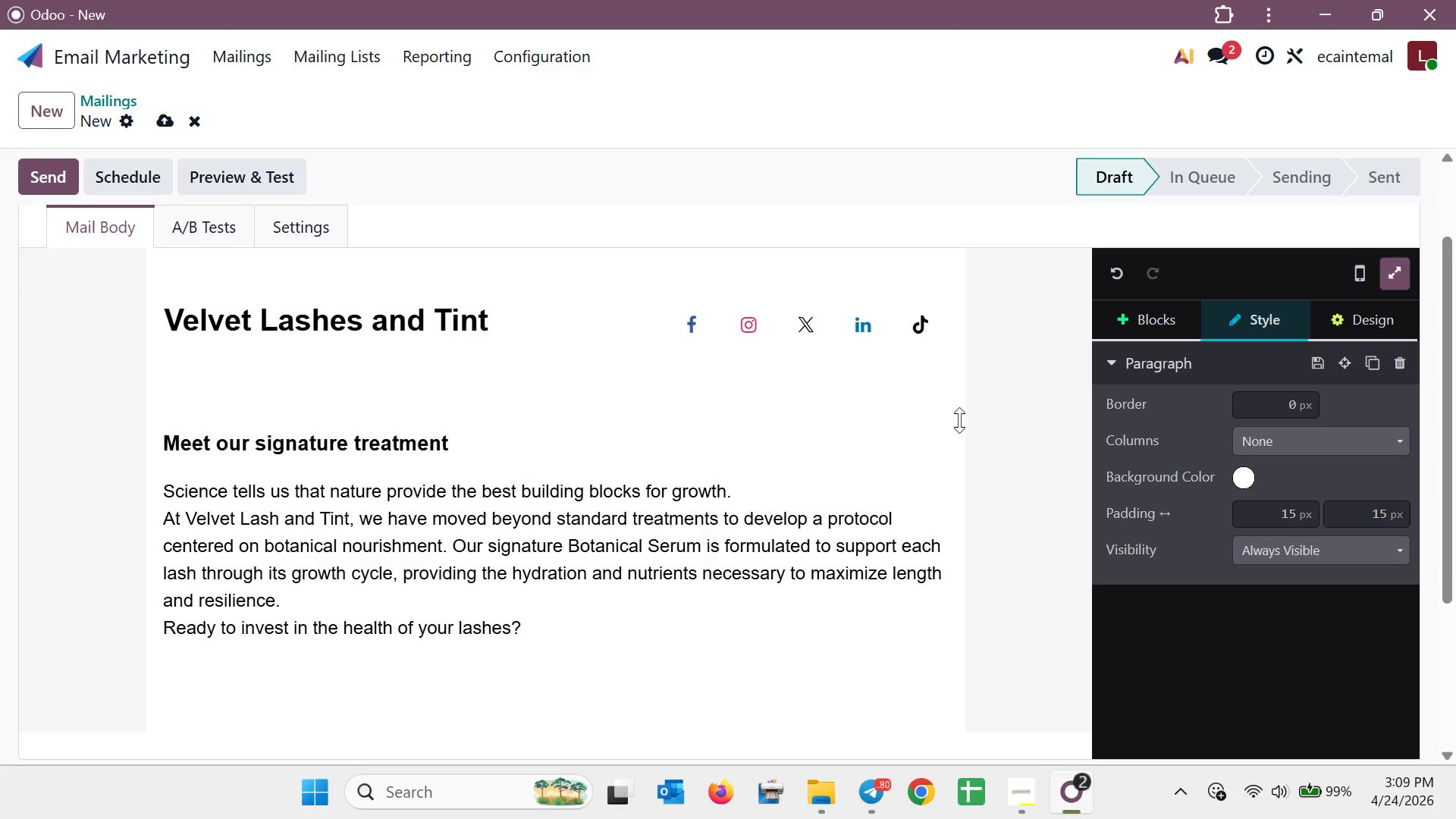 
hold_key(key=ShiftLeft, duration=0.36)
 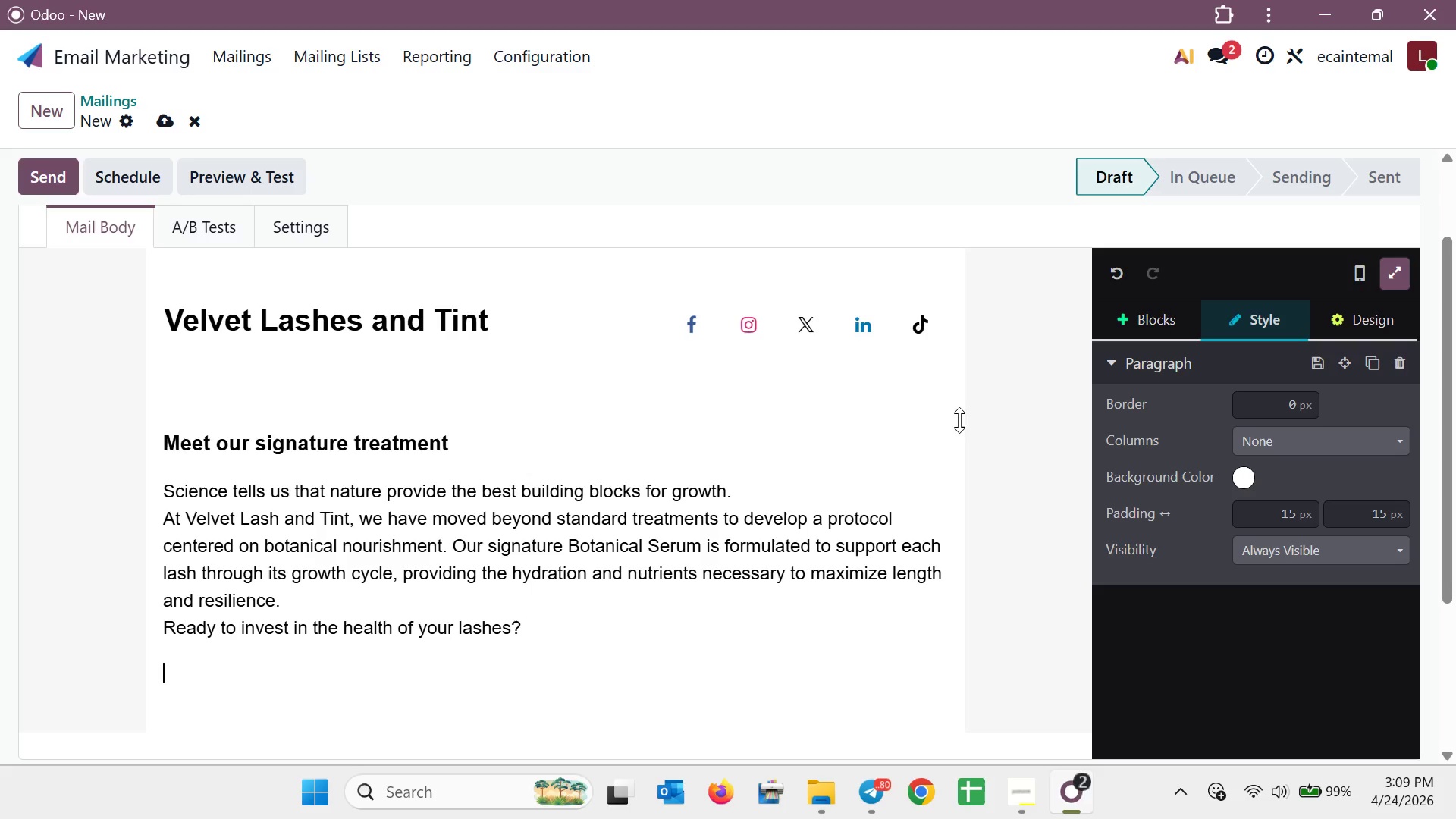 
type(We invite )
 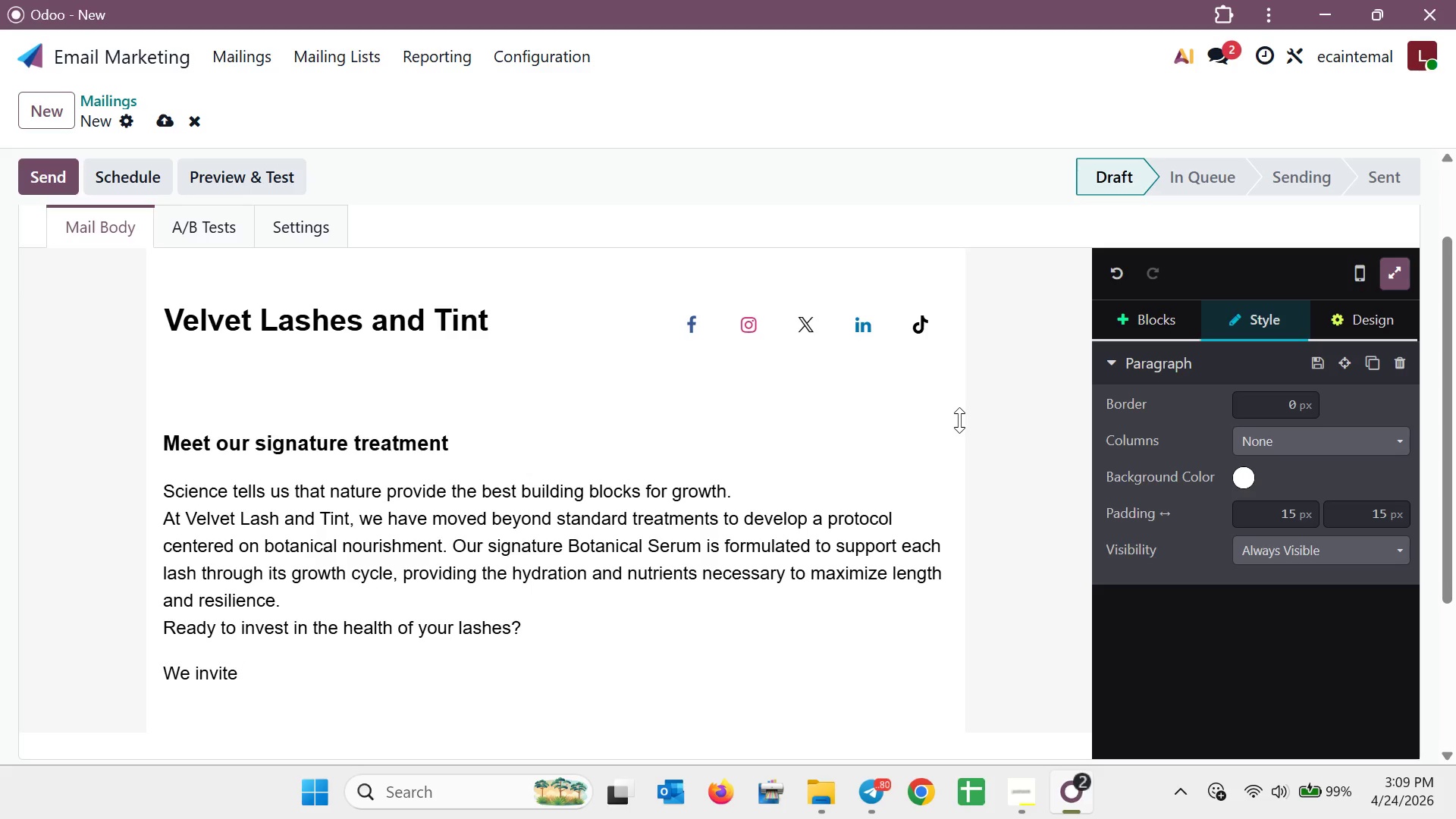 
type(you to expre)
 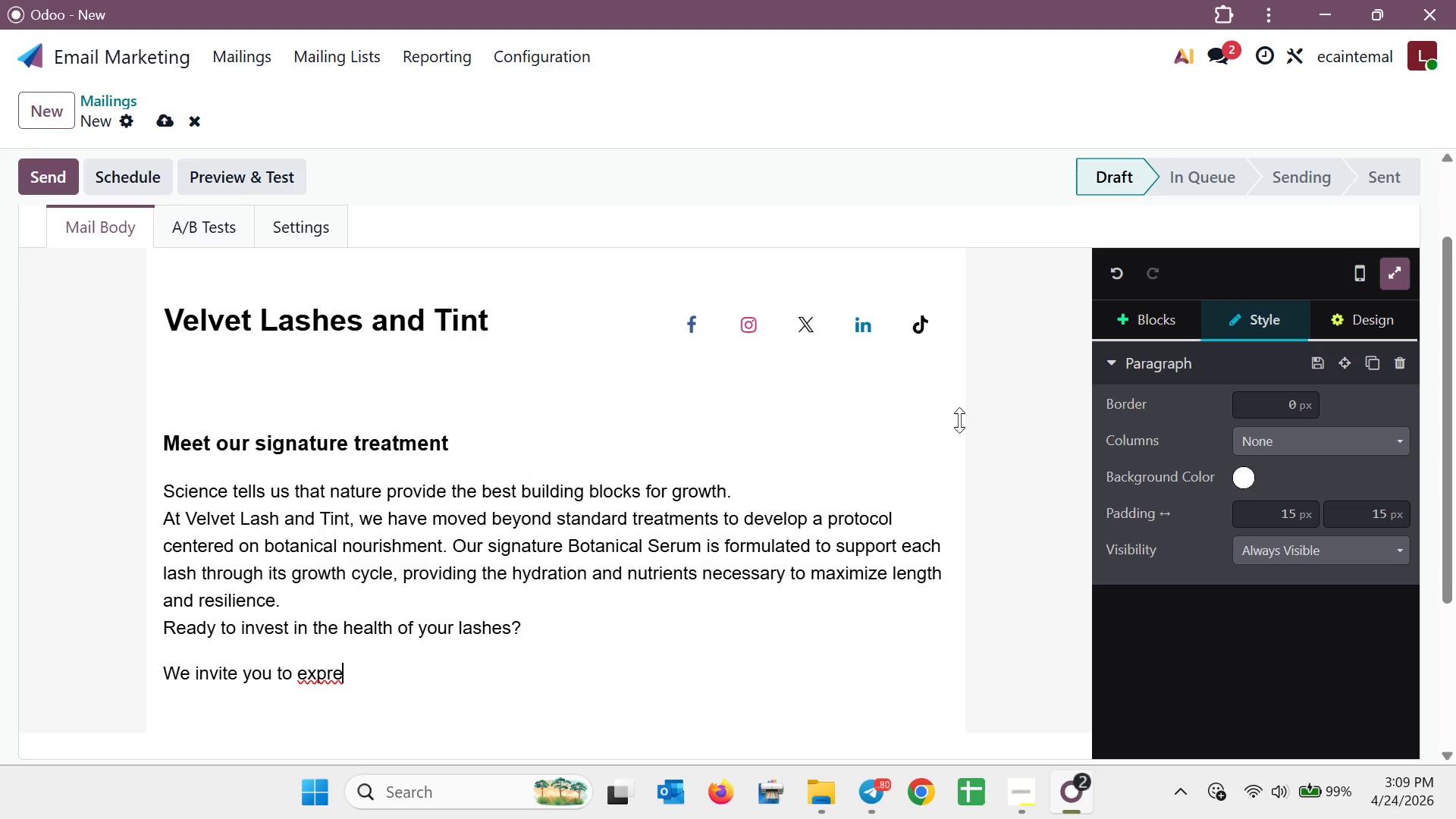 
type(ience )
 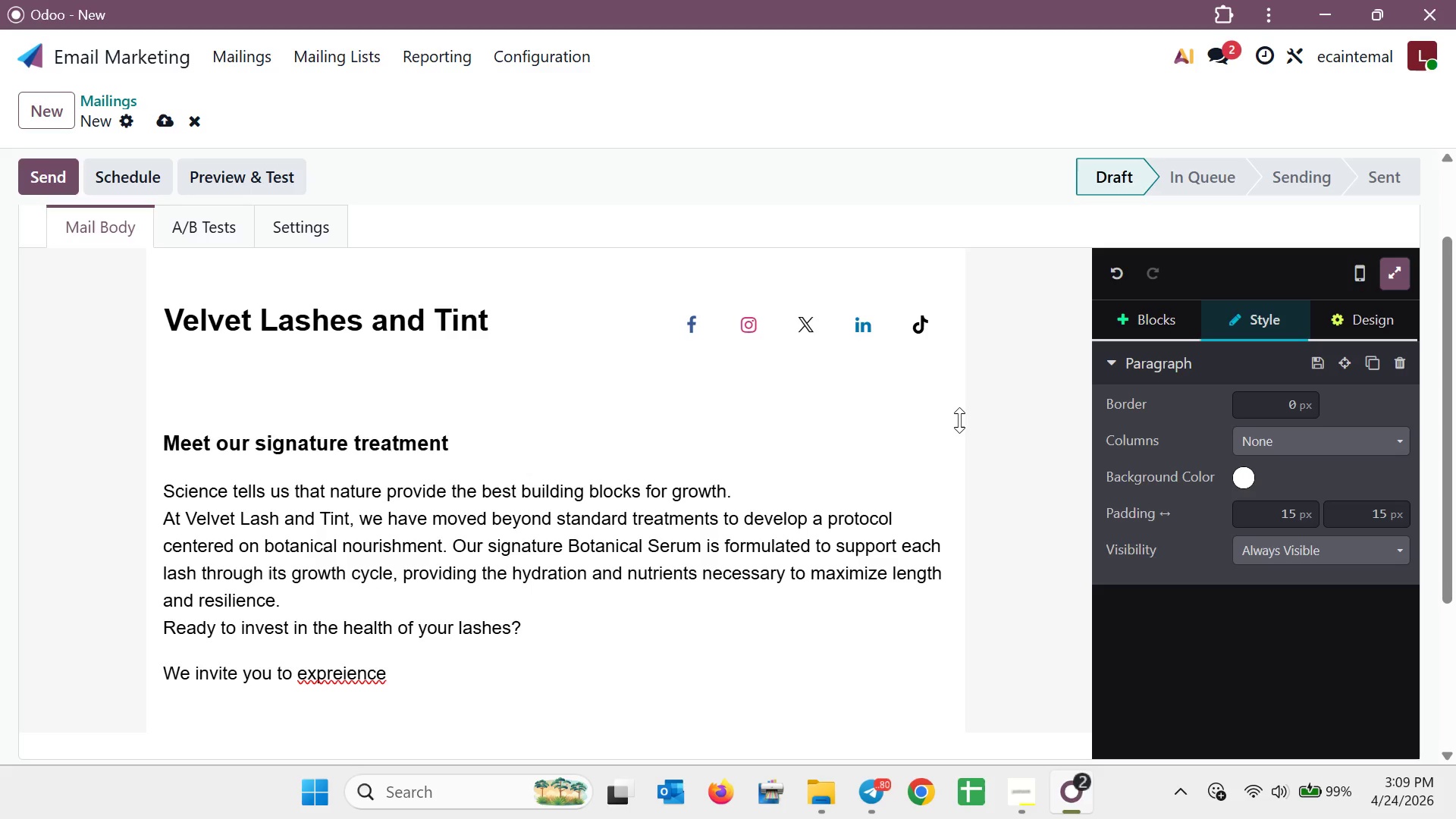 
wait(6.31)
 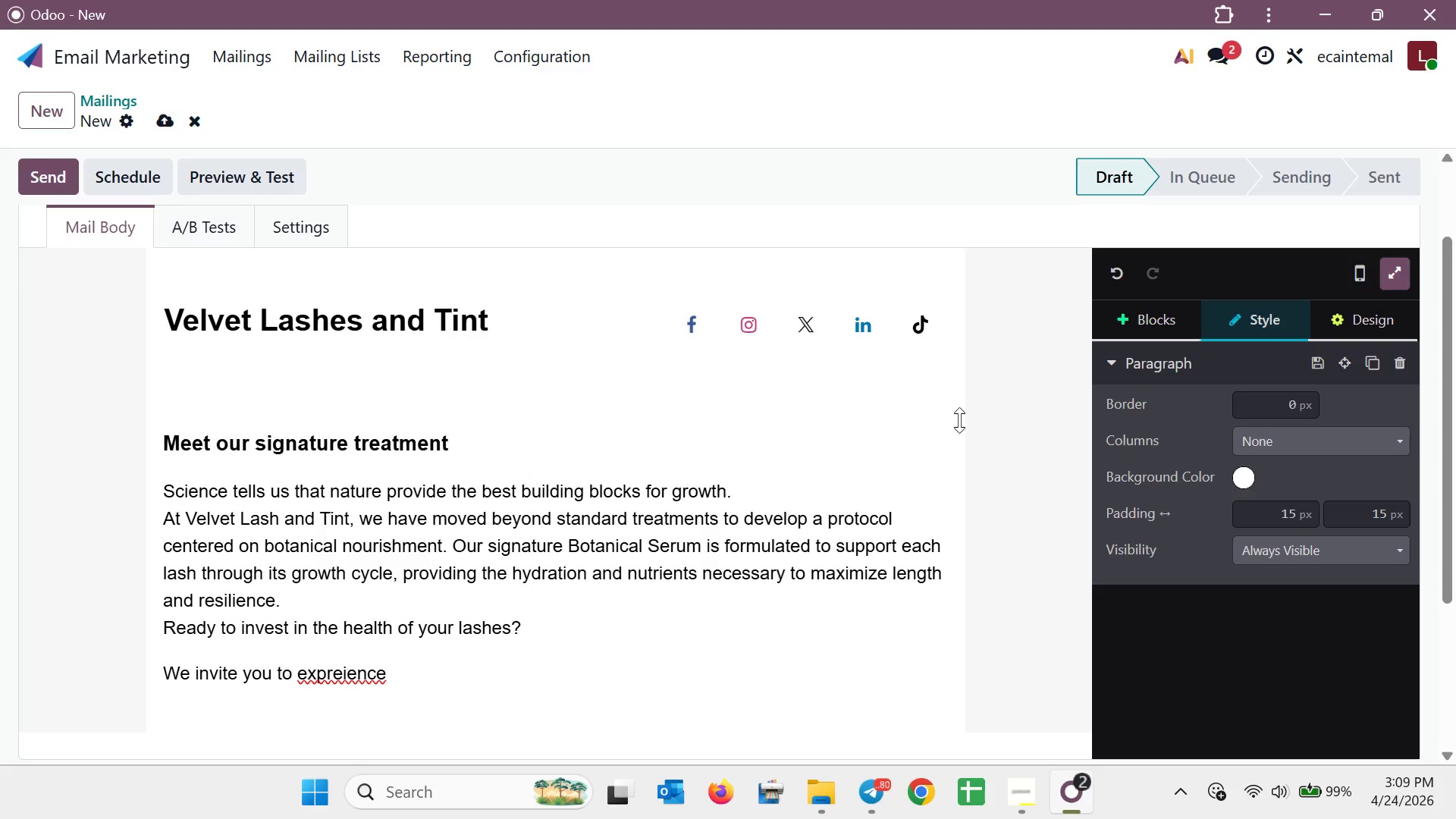 
key(Backspace)
key(Backspace)
key(Backspace)
key(Backspace)
key(Backspace)
key(Backspace)
key(Backspace)
key(Backspace)
type(eriabc)
key(Backspace)
type(nce )
key(Backspace)
key(Backspace)
key(Backspace)
key(Backspace)
key(Backspace)
key(Backspace)
type(ance )
key(Backspace)
 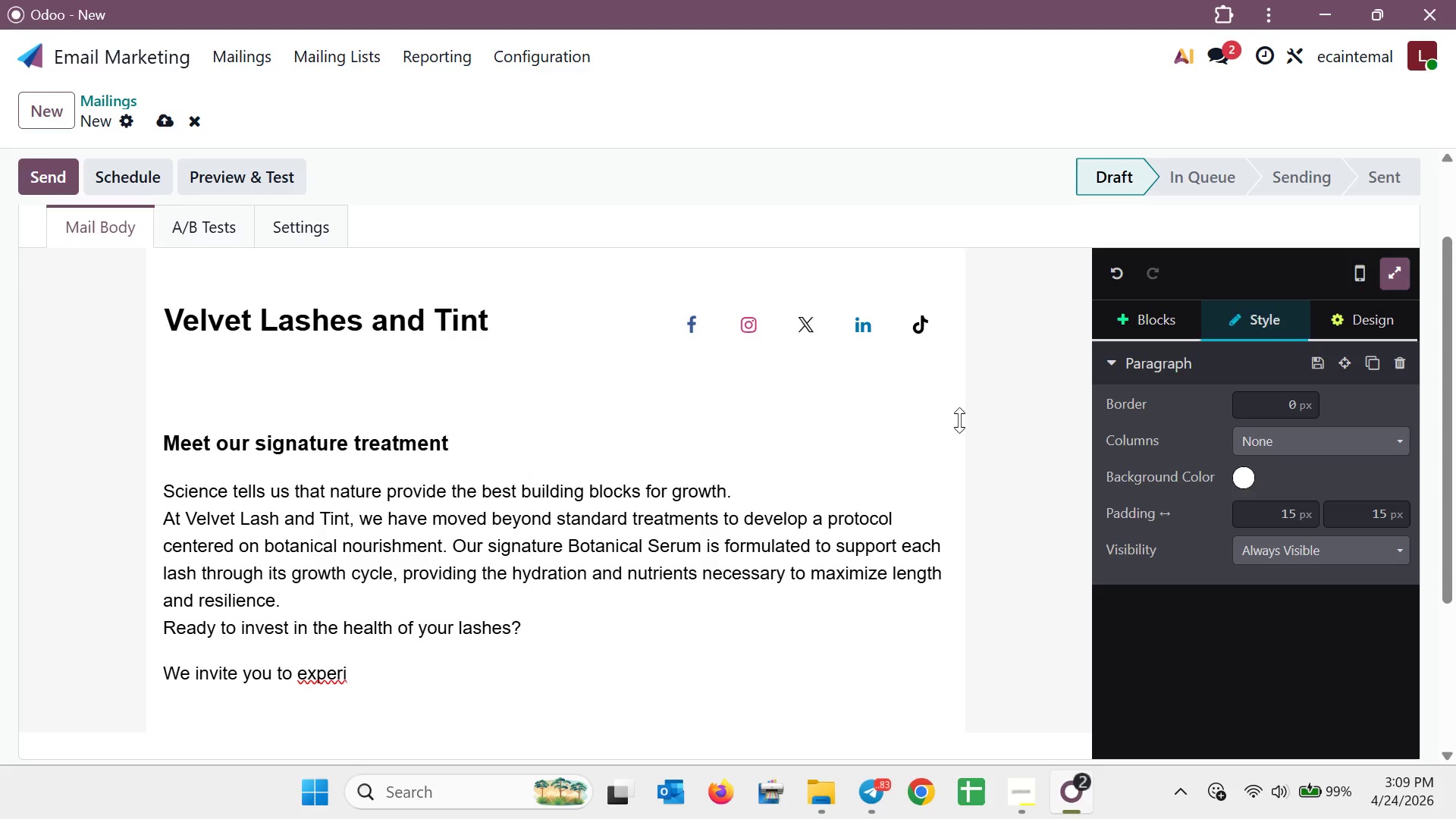 
type(ea)
key(Backspace)
type(nce )
 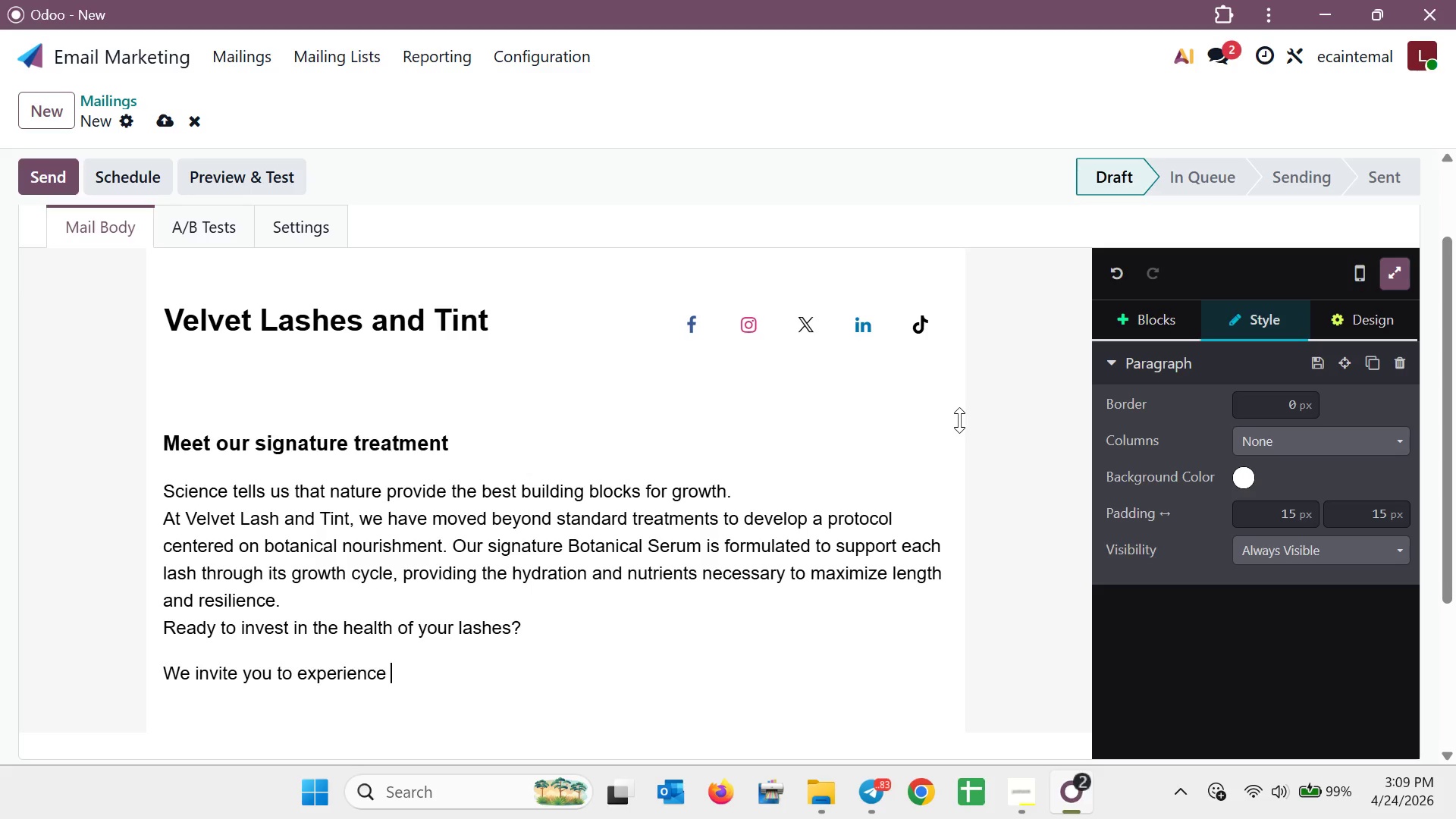 
type(the differnce of a botanical first appp)
key(Backspace)
 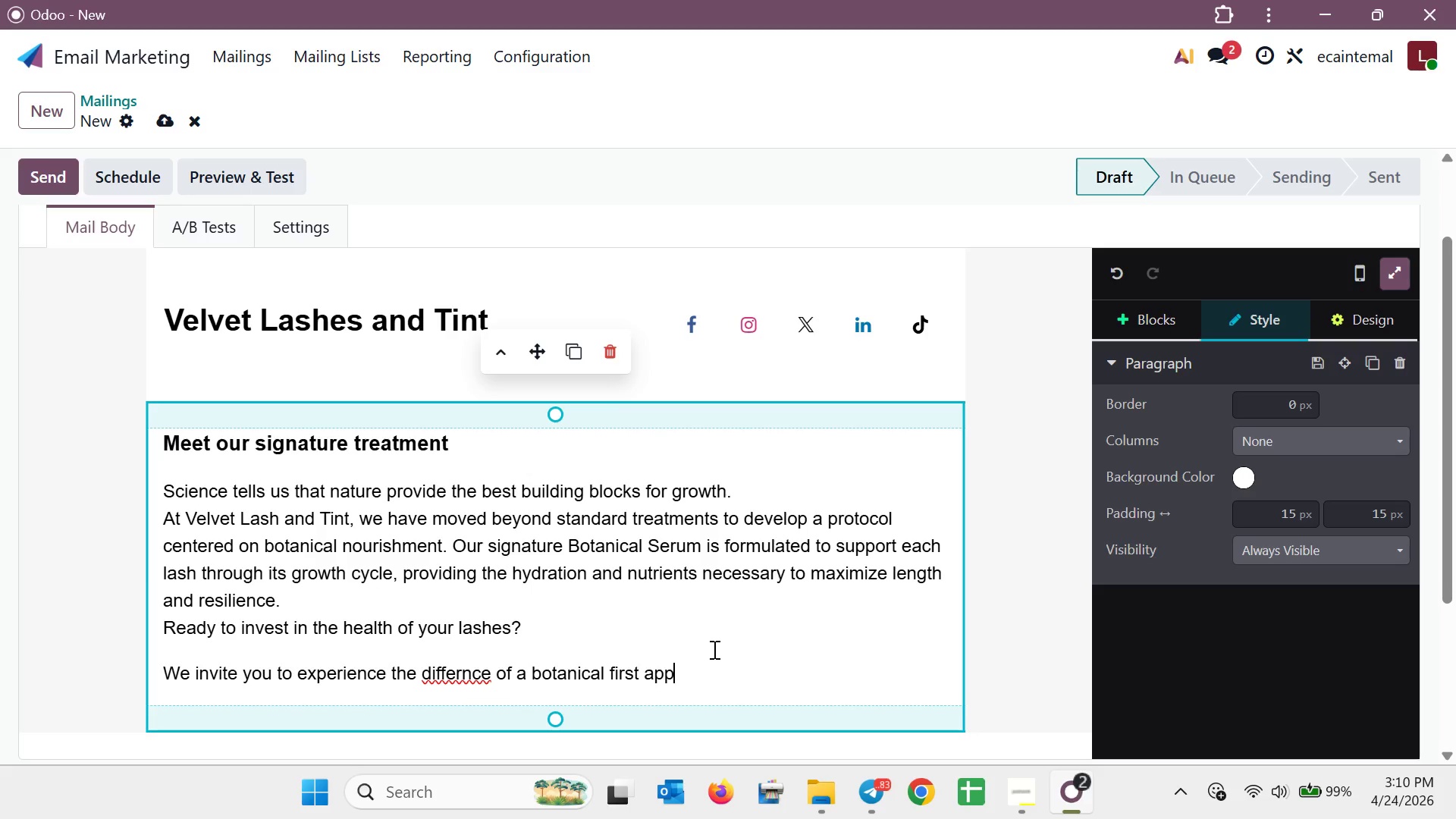 
wait(7.42)
 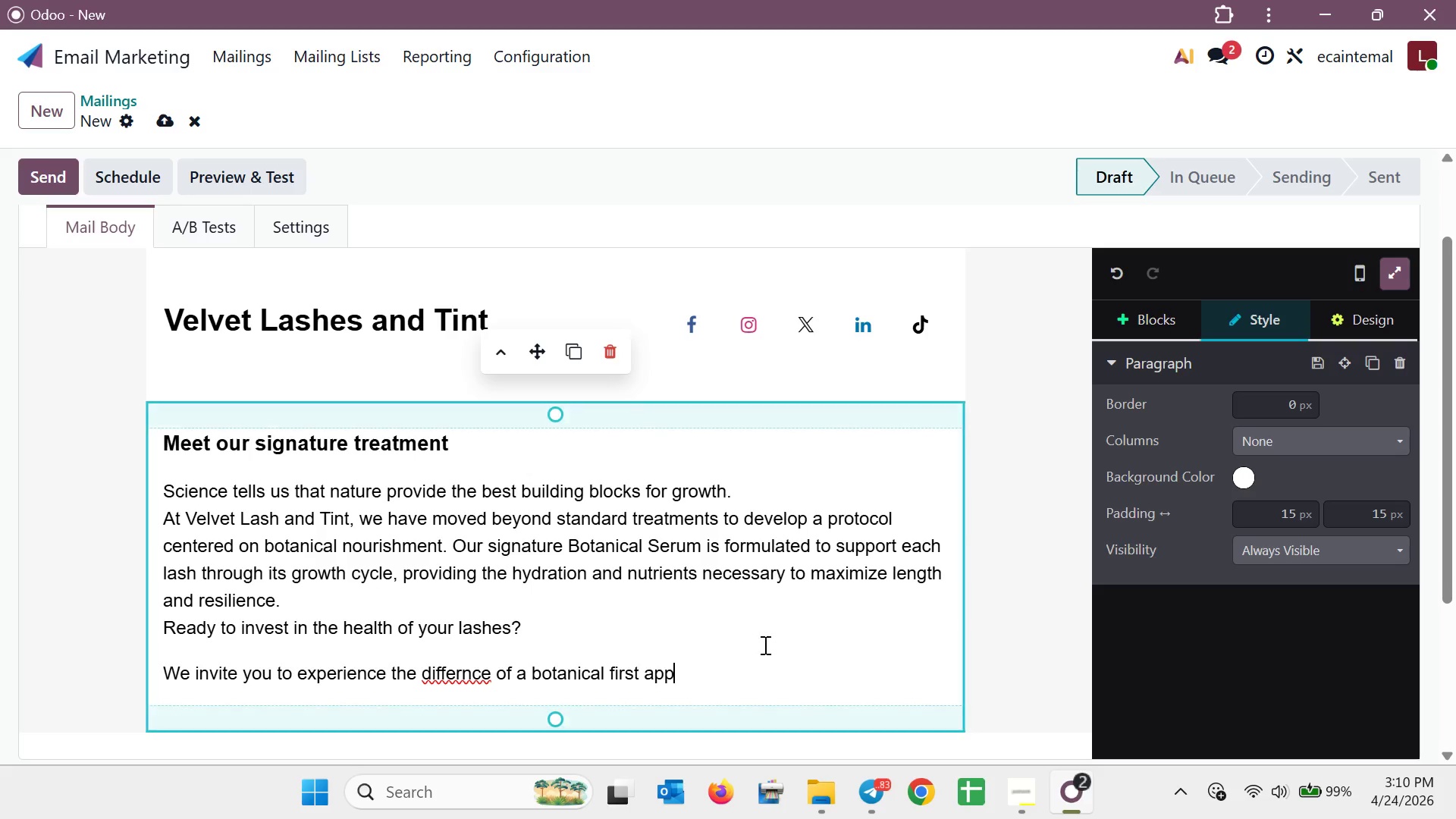 
left_click([470, 670])
 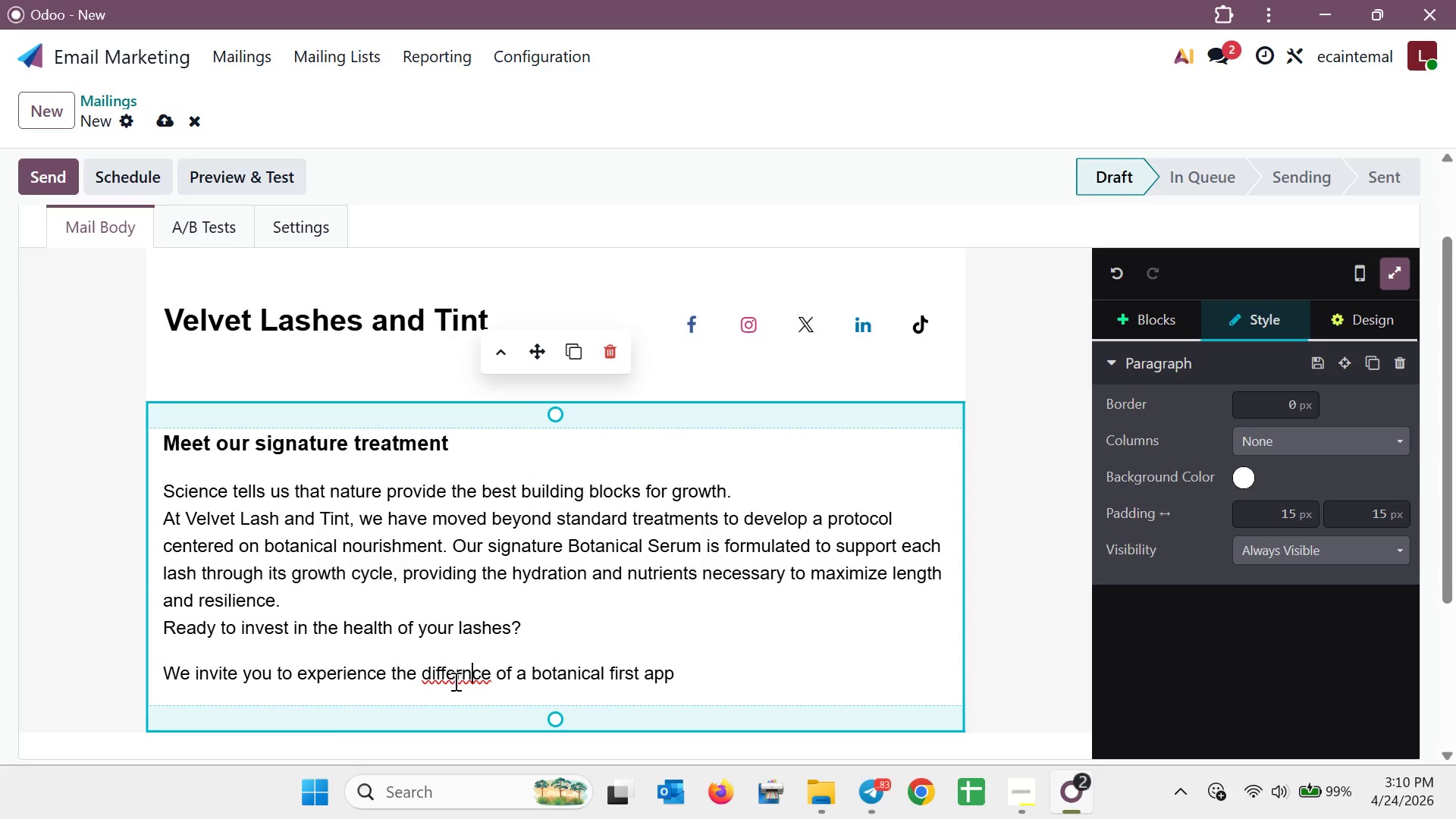 
left_click([455, 680])
 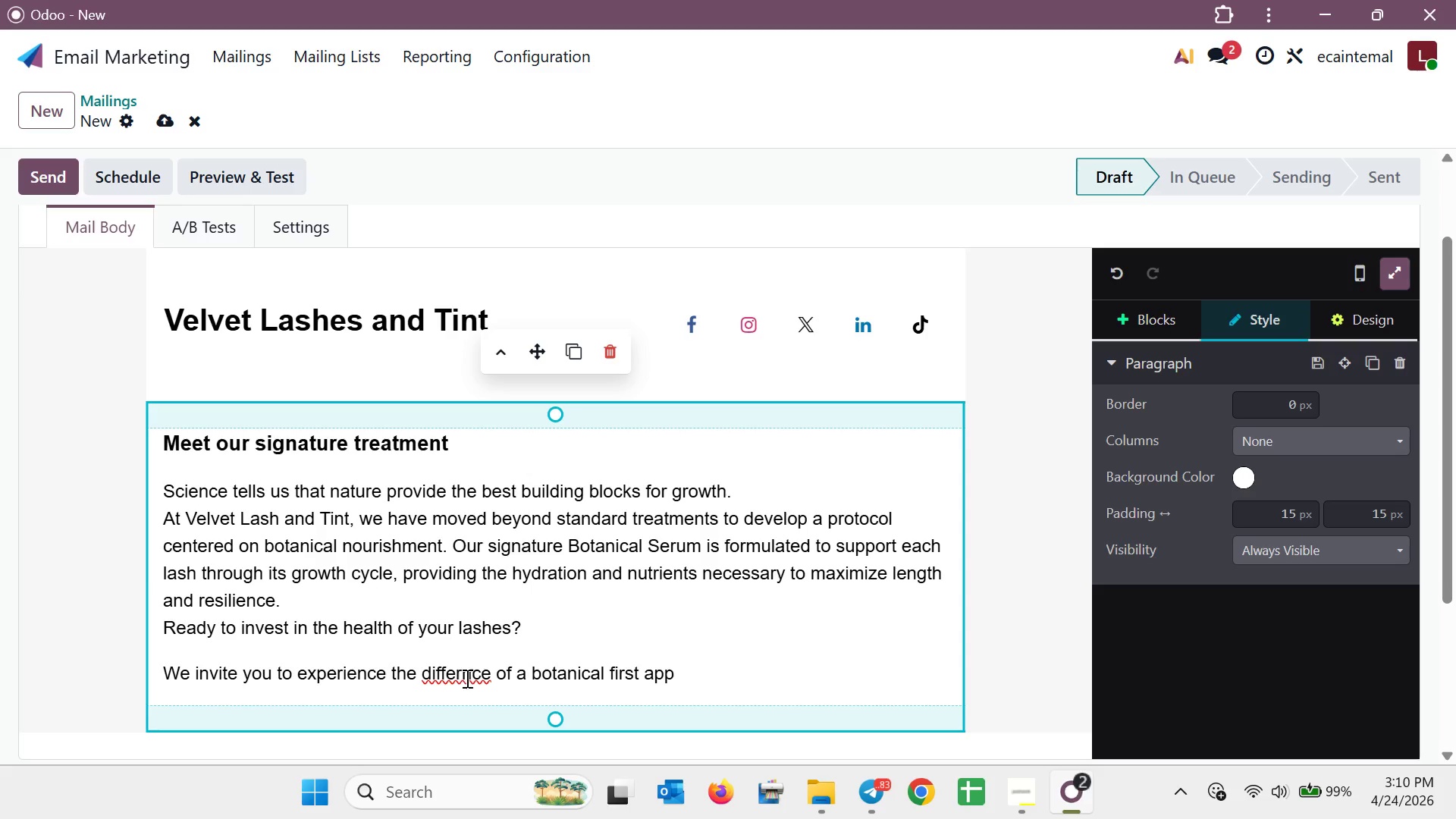 
left_click([466, 678])
 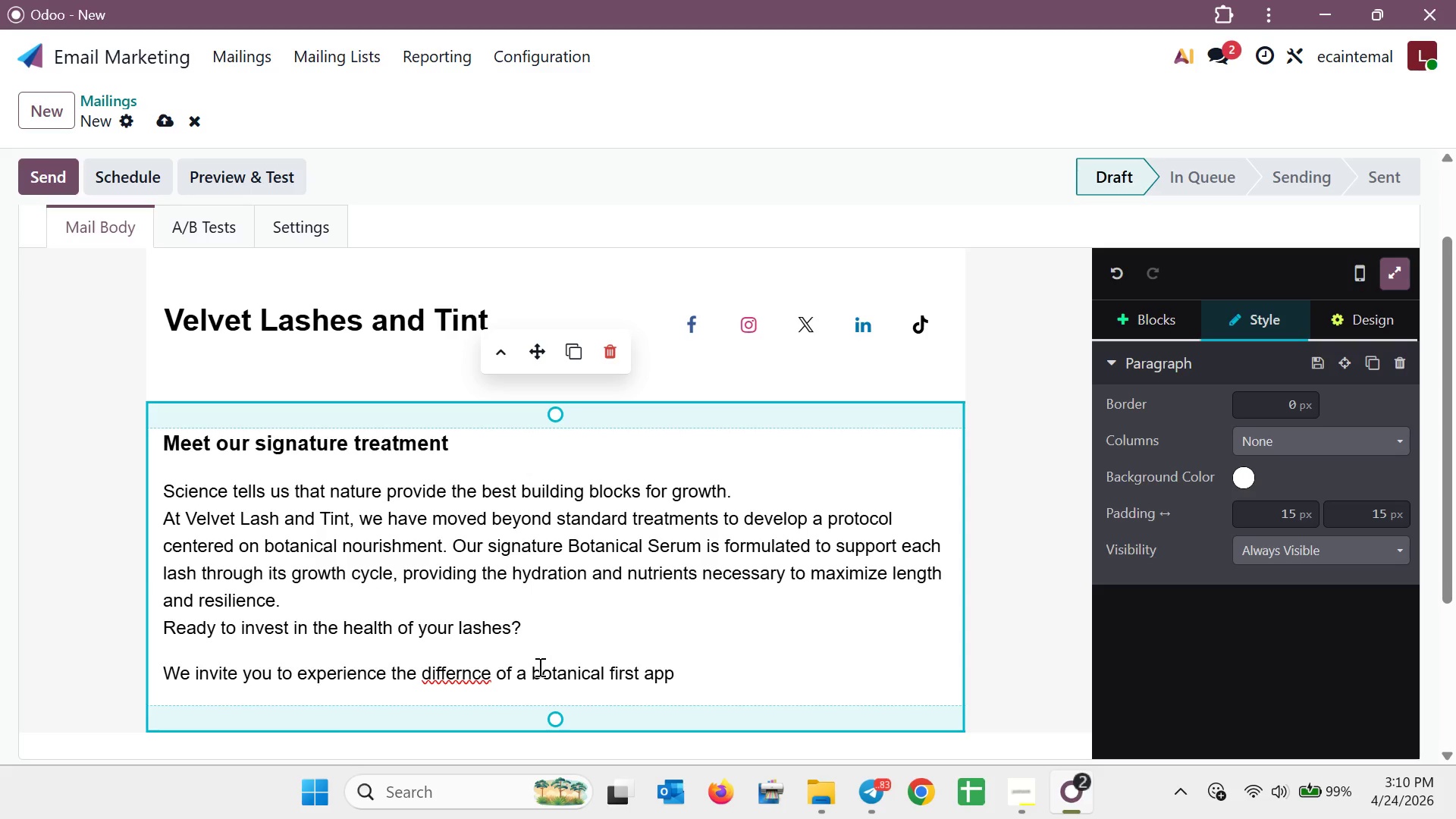 
key(E)
 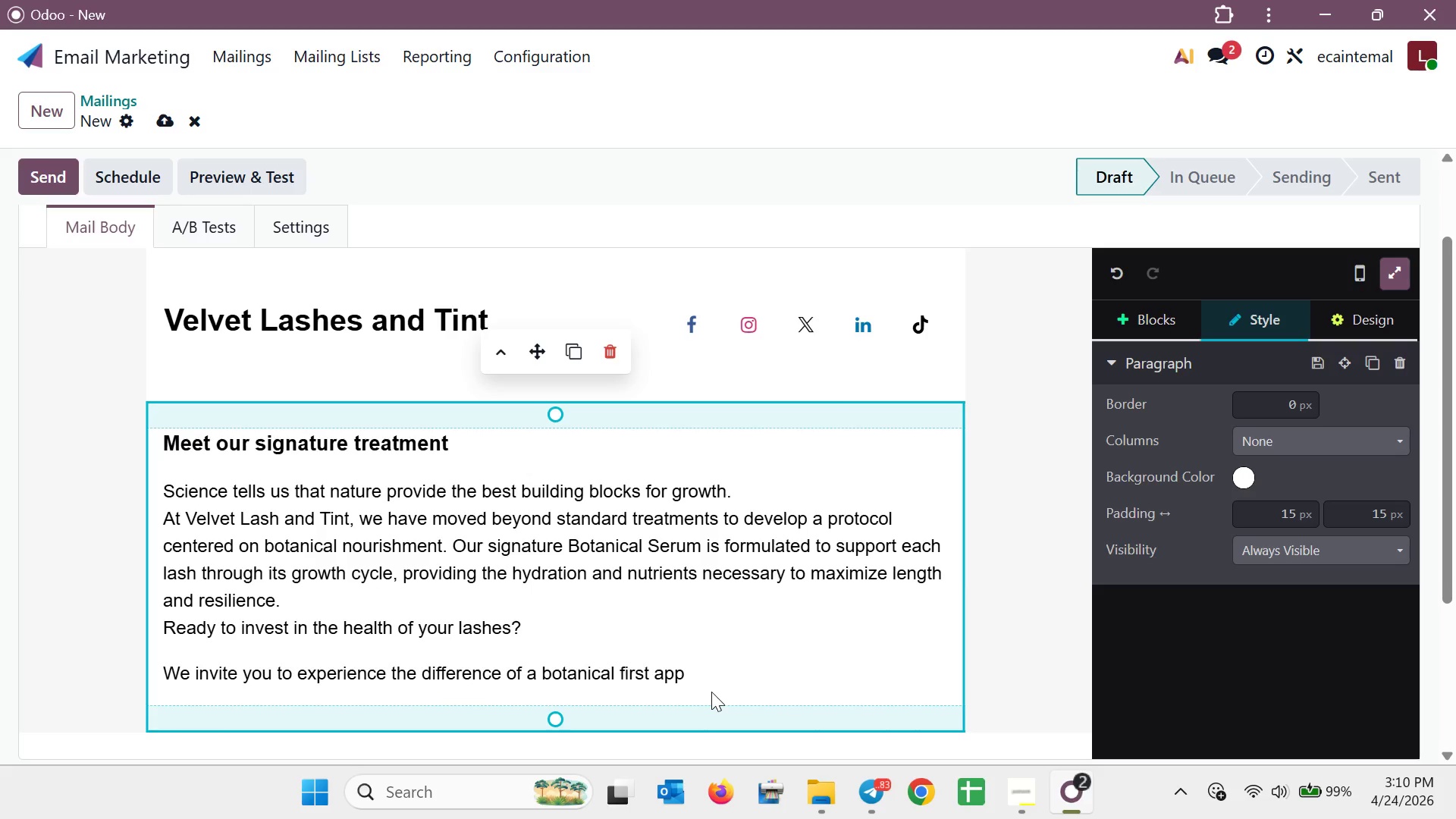 
left_click([731, 682])
 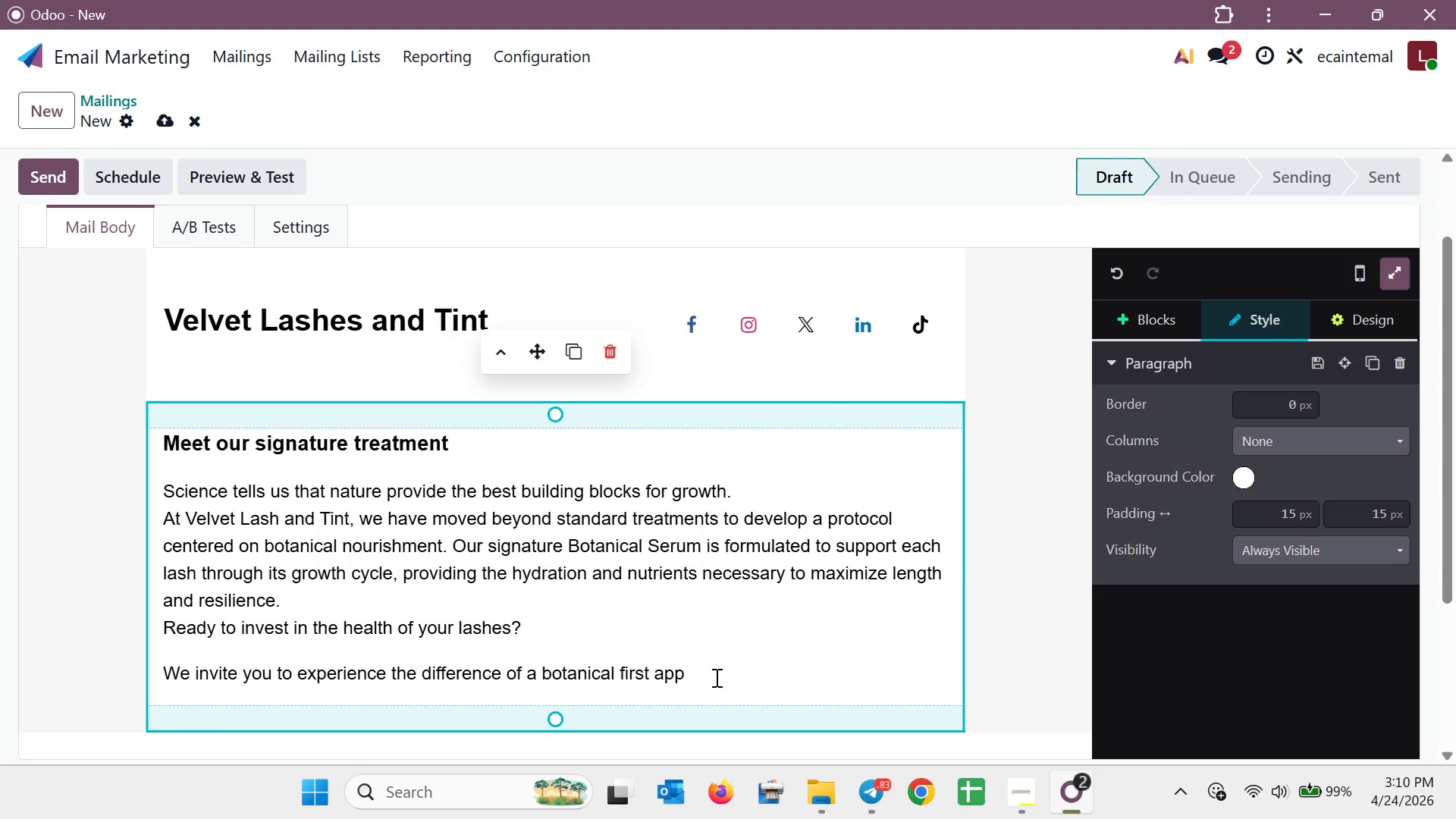 
key(Backspace)
type(roach )
key(Backspace)
type(. )
 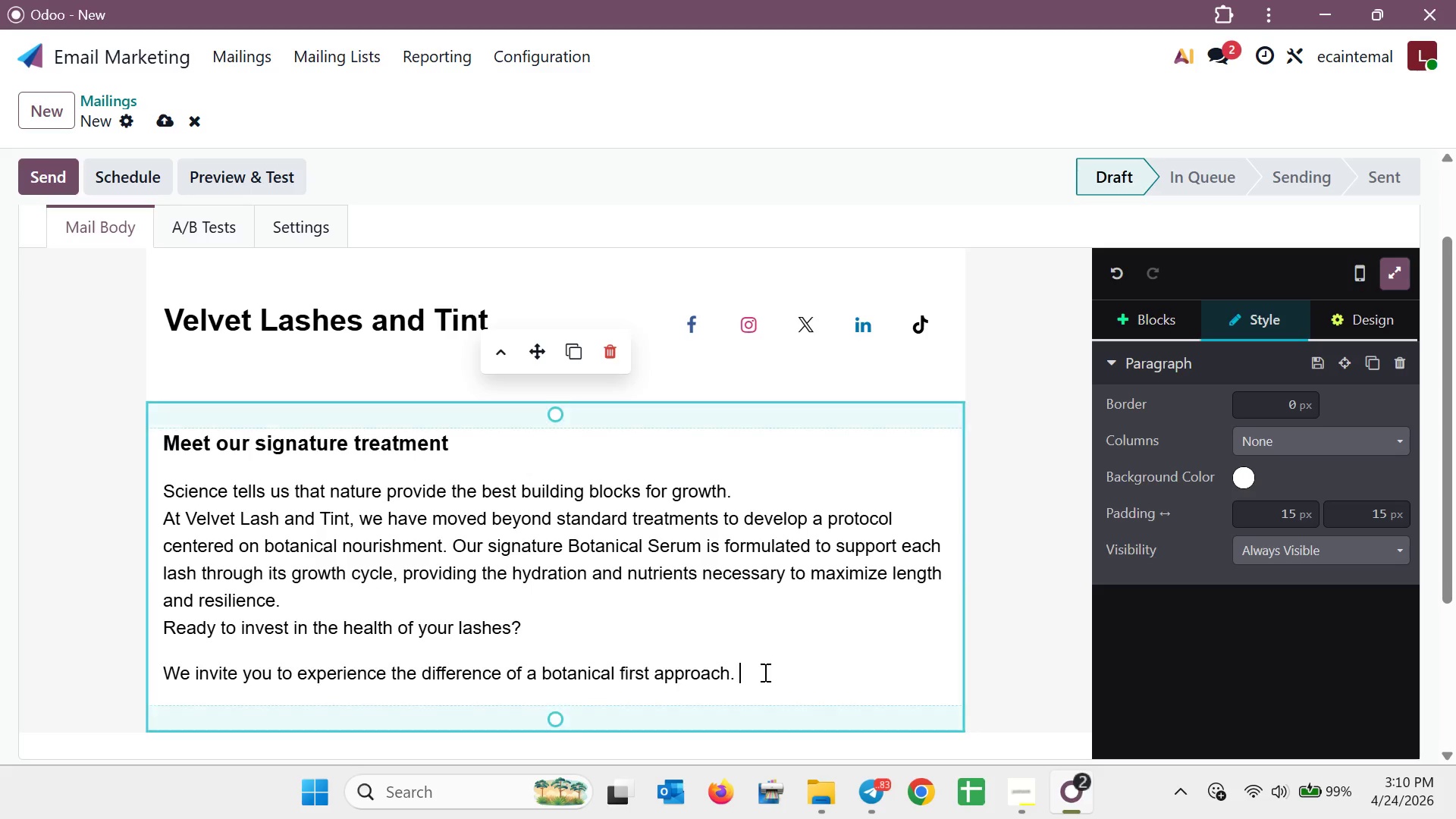 
scroll: coordinate [757, 622], scroll_direction: down, amount: 1.0
 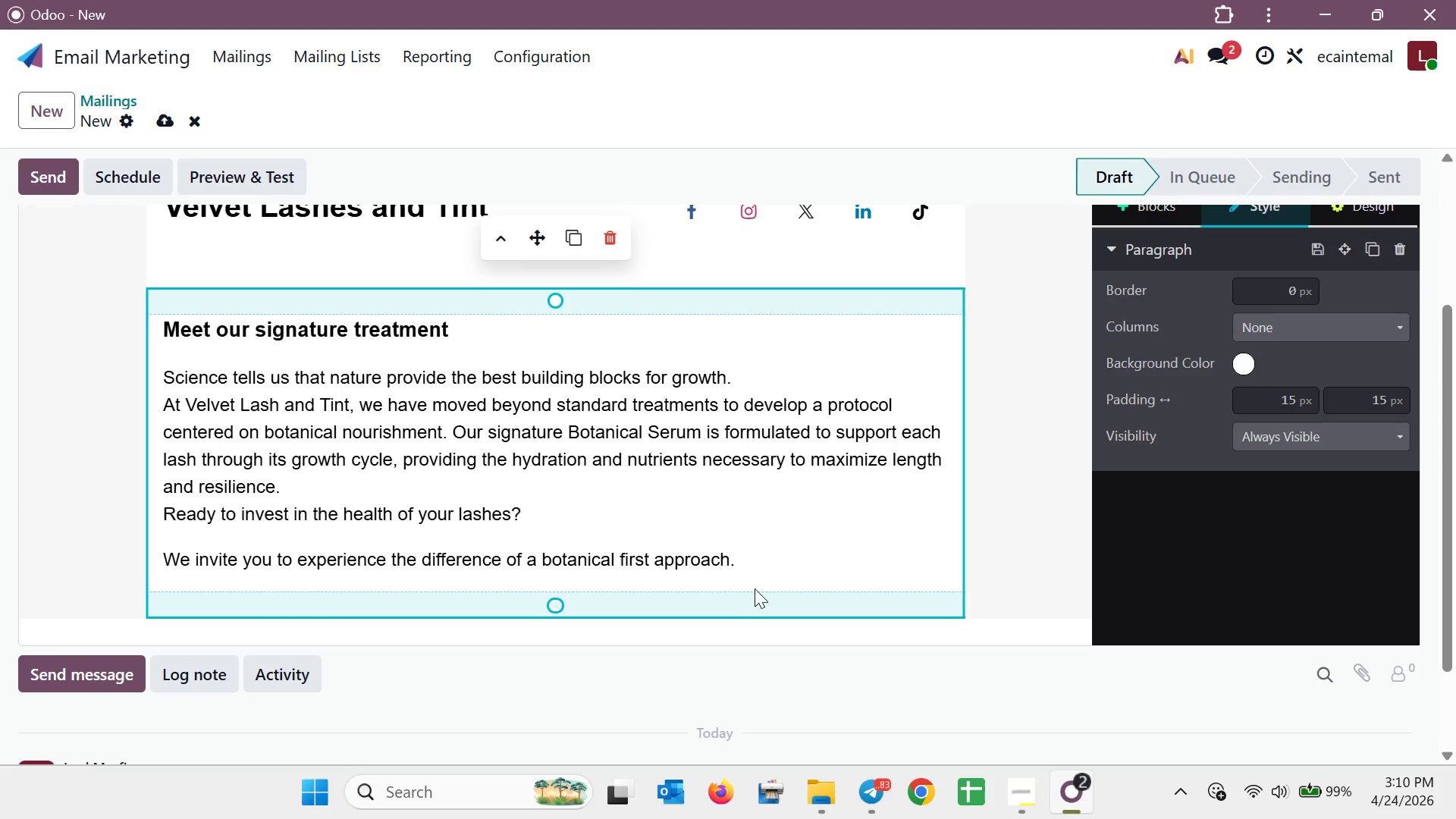 
key(Enter)
 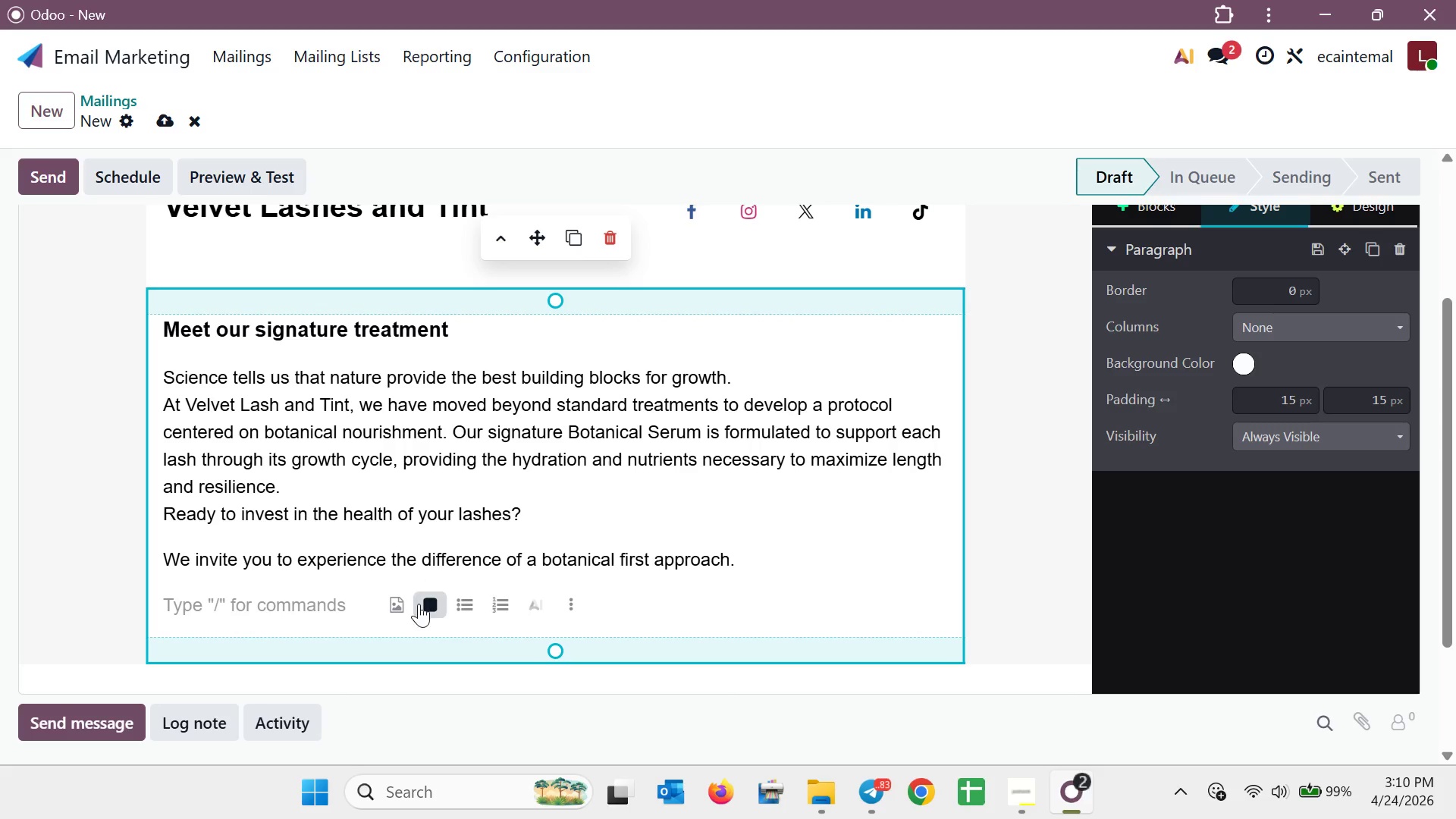 
left_click([419, 604])
 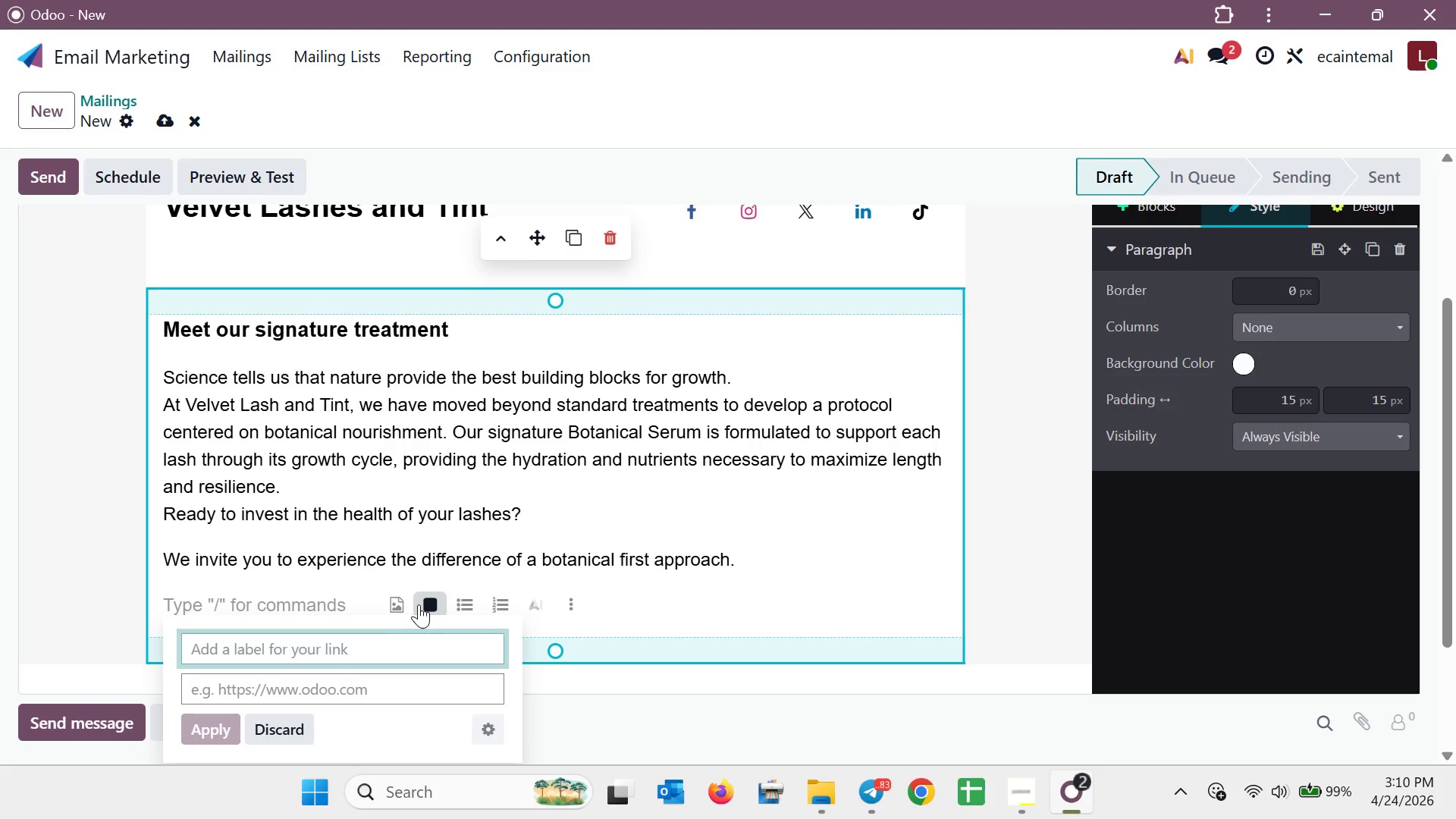 
wait(5.27)
 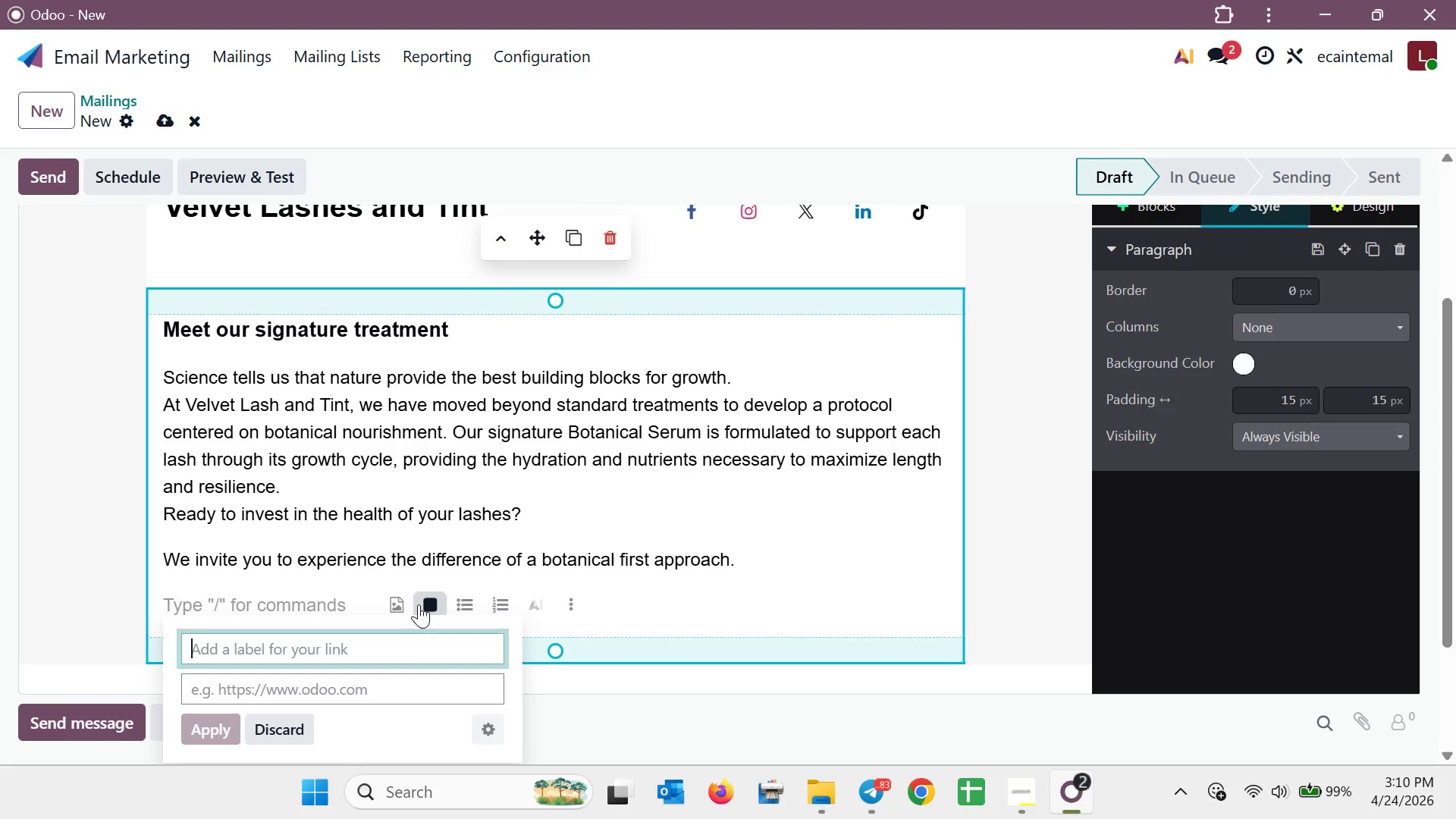 
type(jh)
key(Backspace)
key(Backspace)
key(Backspace)
 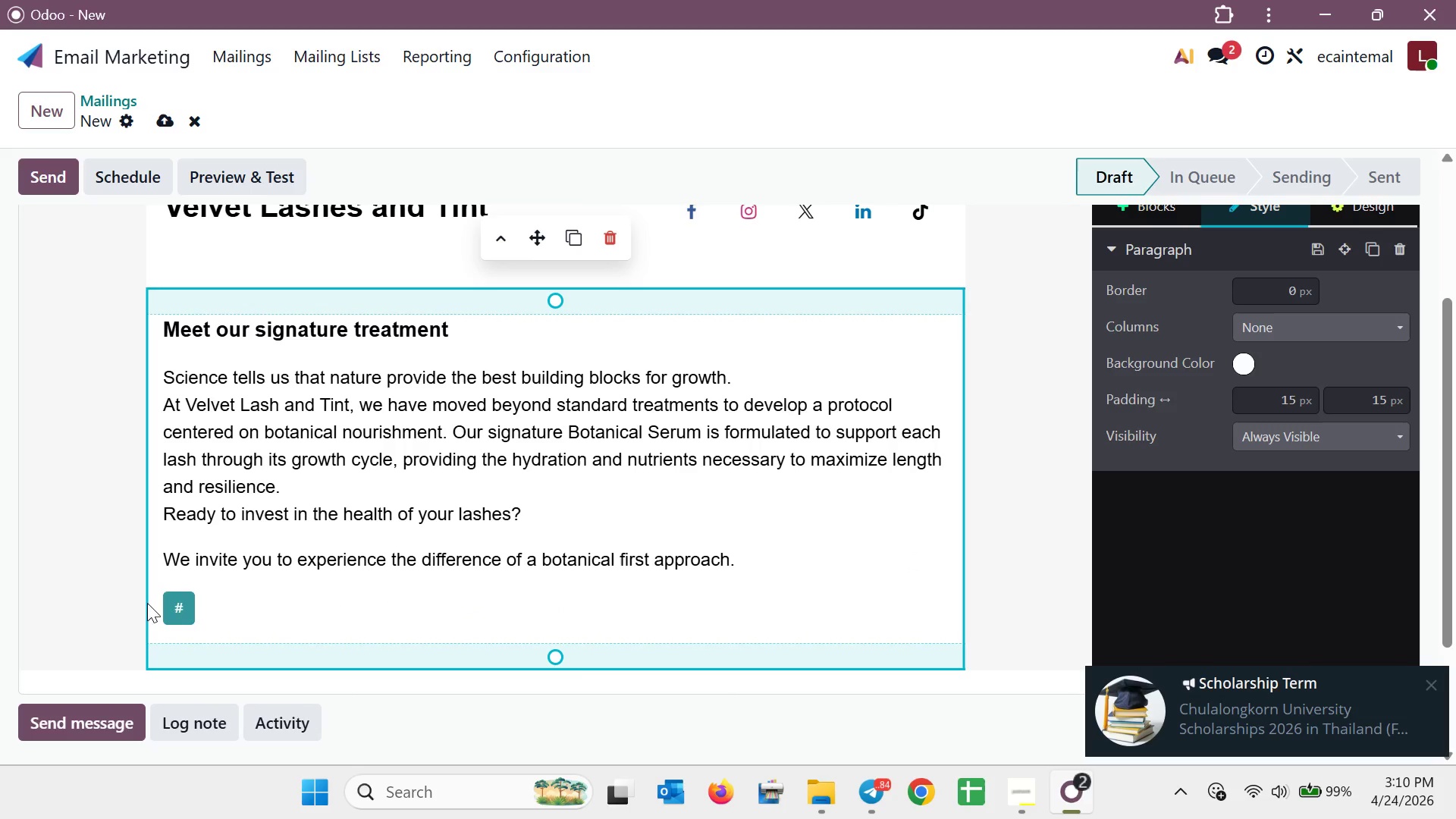 
double_click([182, 611])
 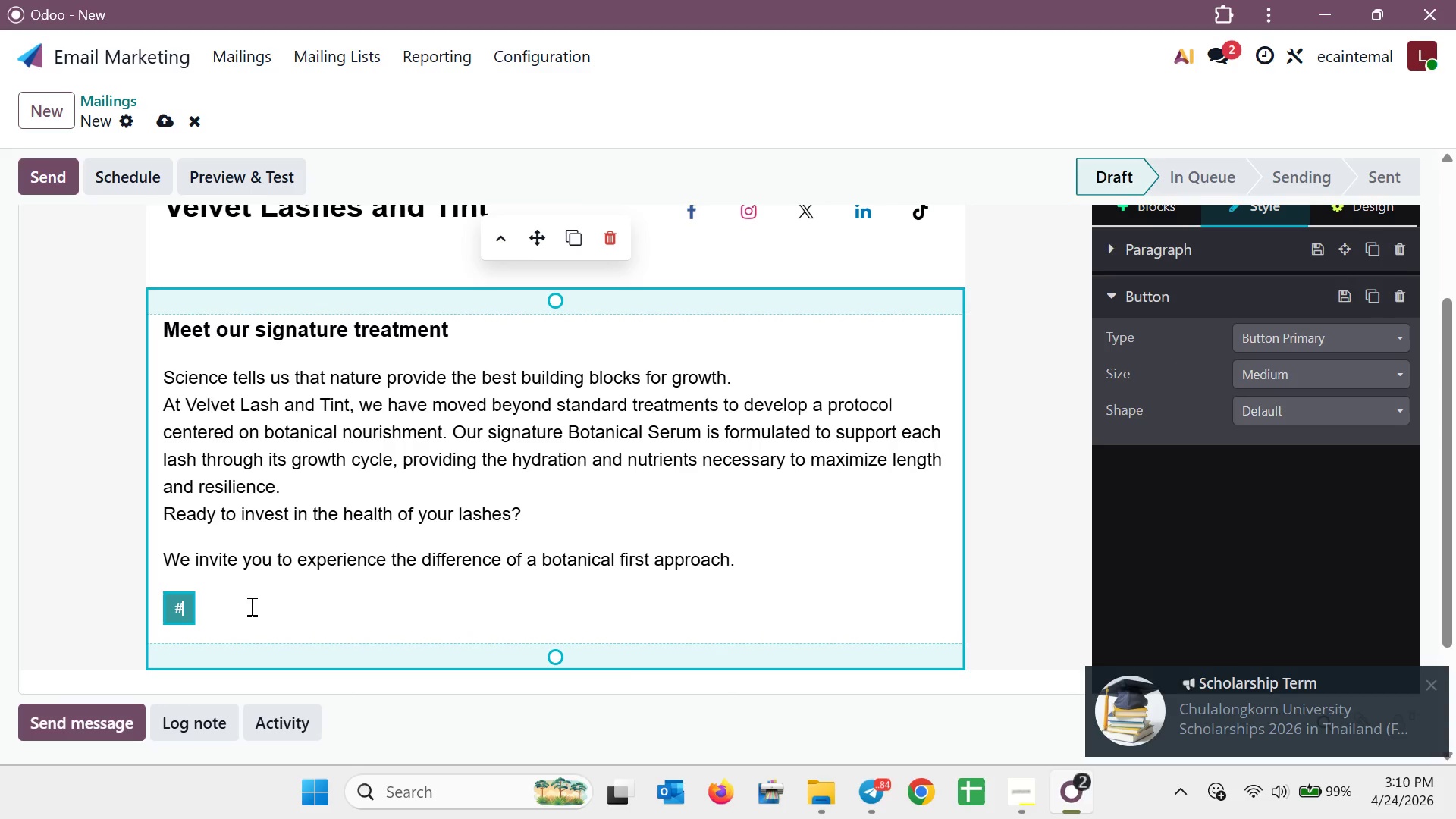 
key(Backspace)
type(Book Your Co)
 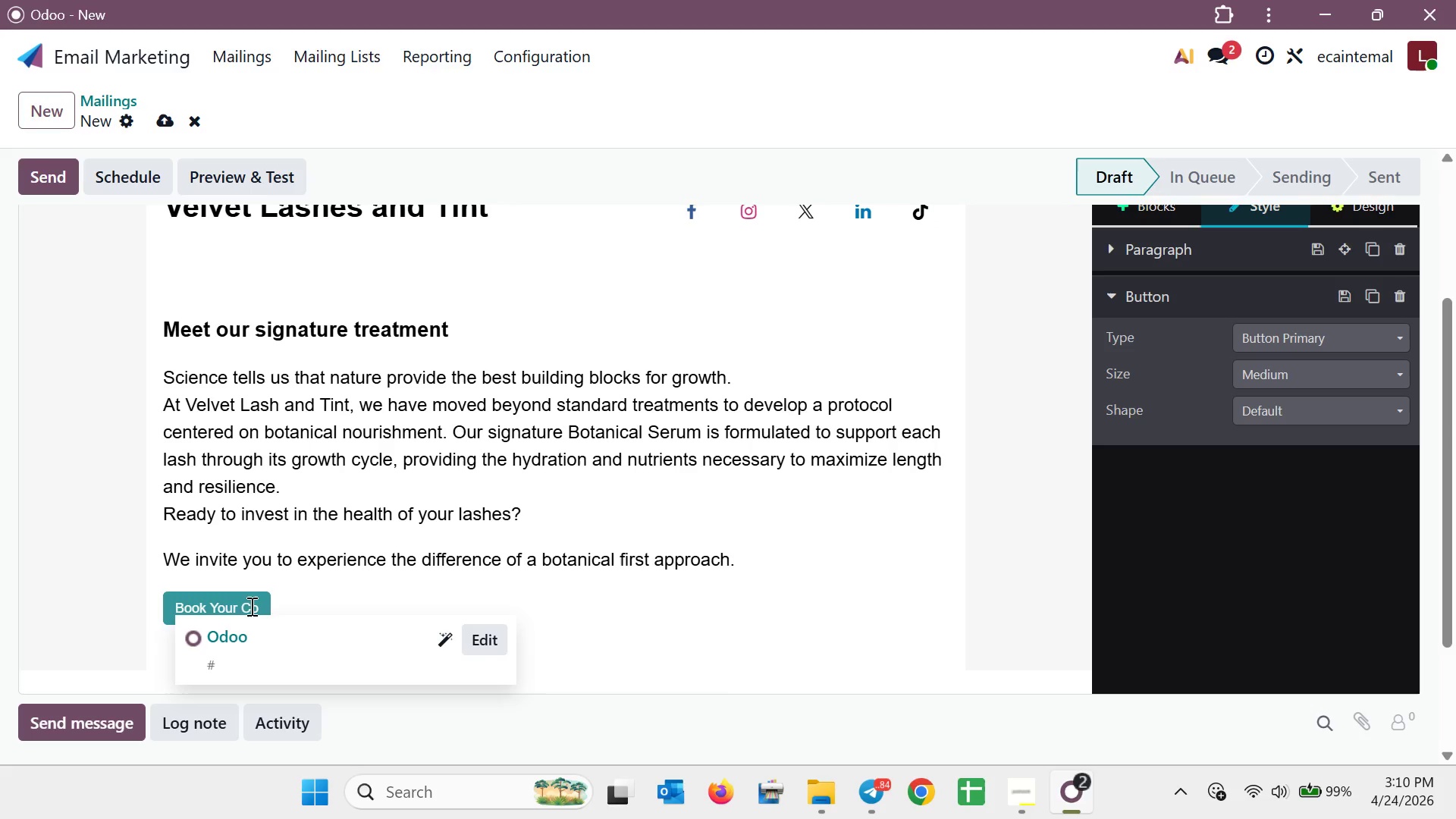 
wait(8.22)
 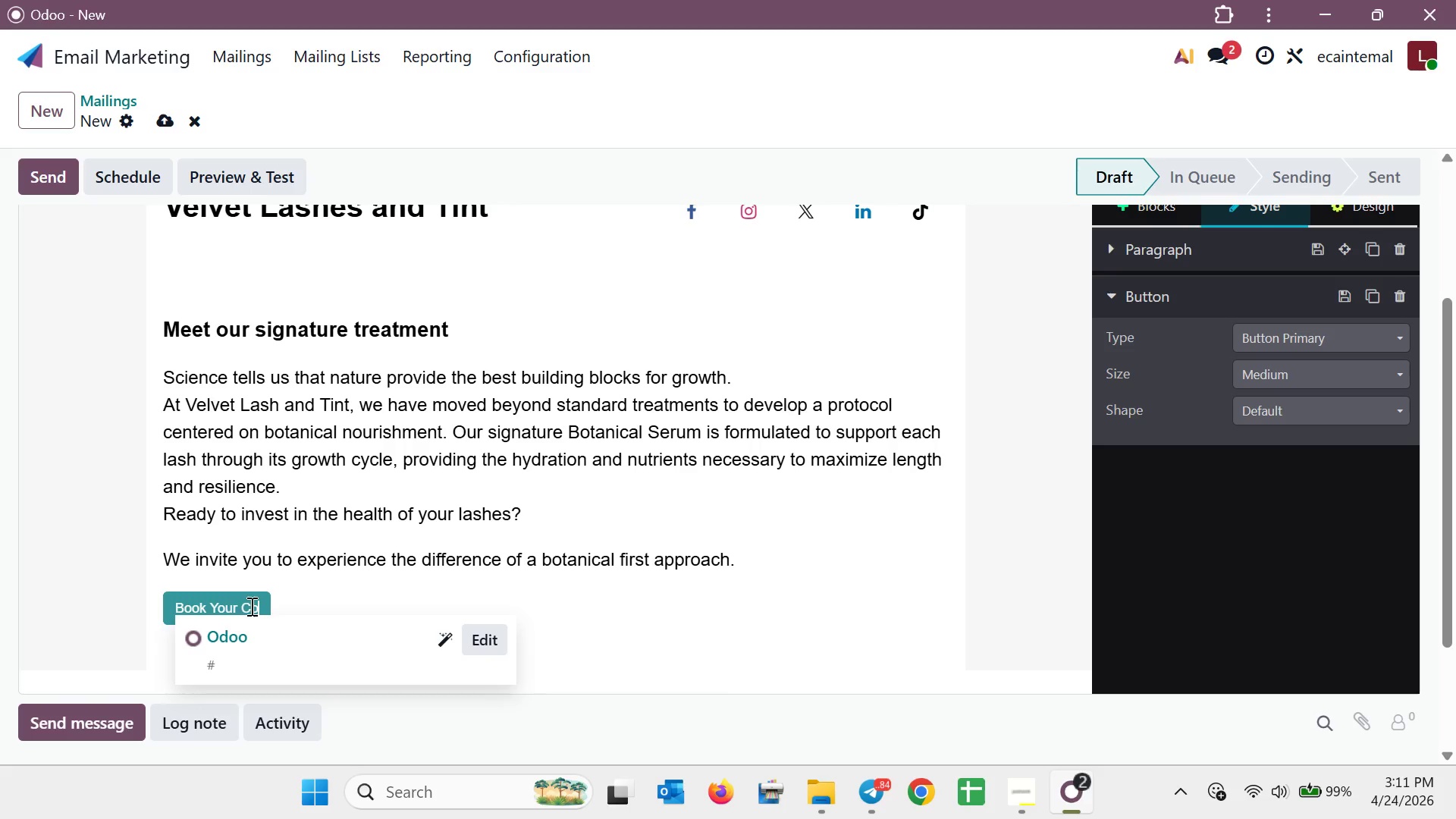 
type(nsultant )
 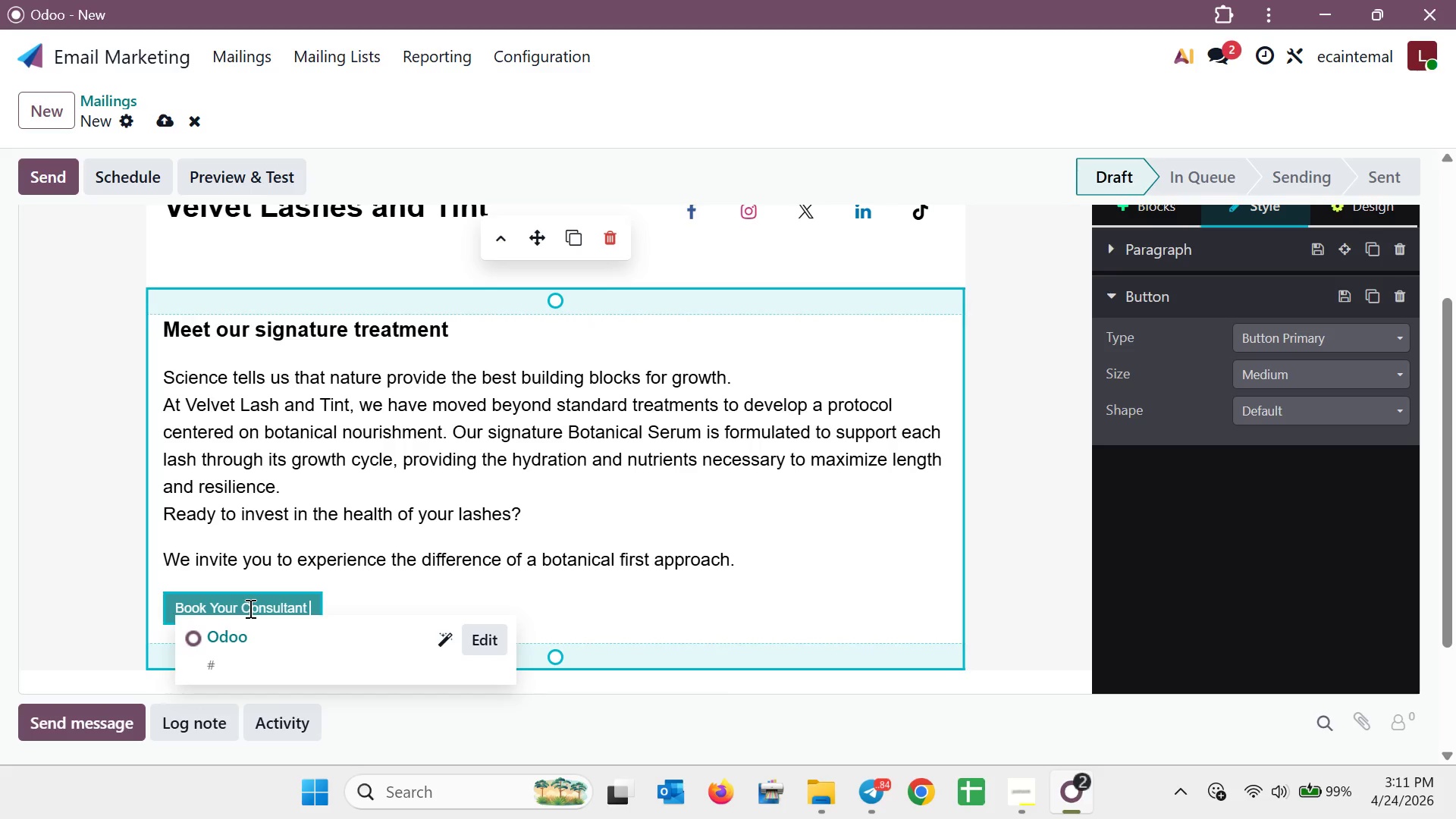 
key(Backspace)
key(Backspace)
key(Backspace)
key(Backspace)
type(tion )
 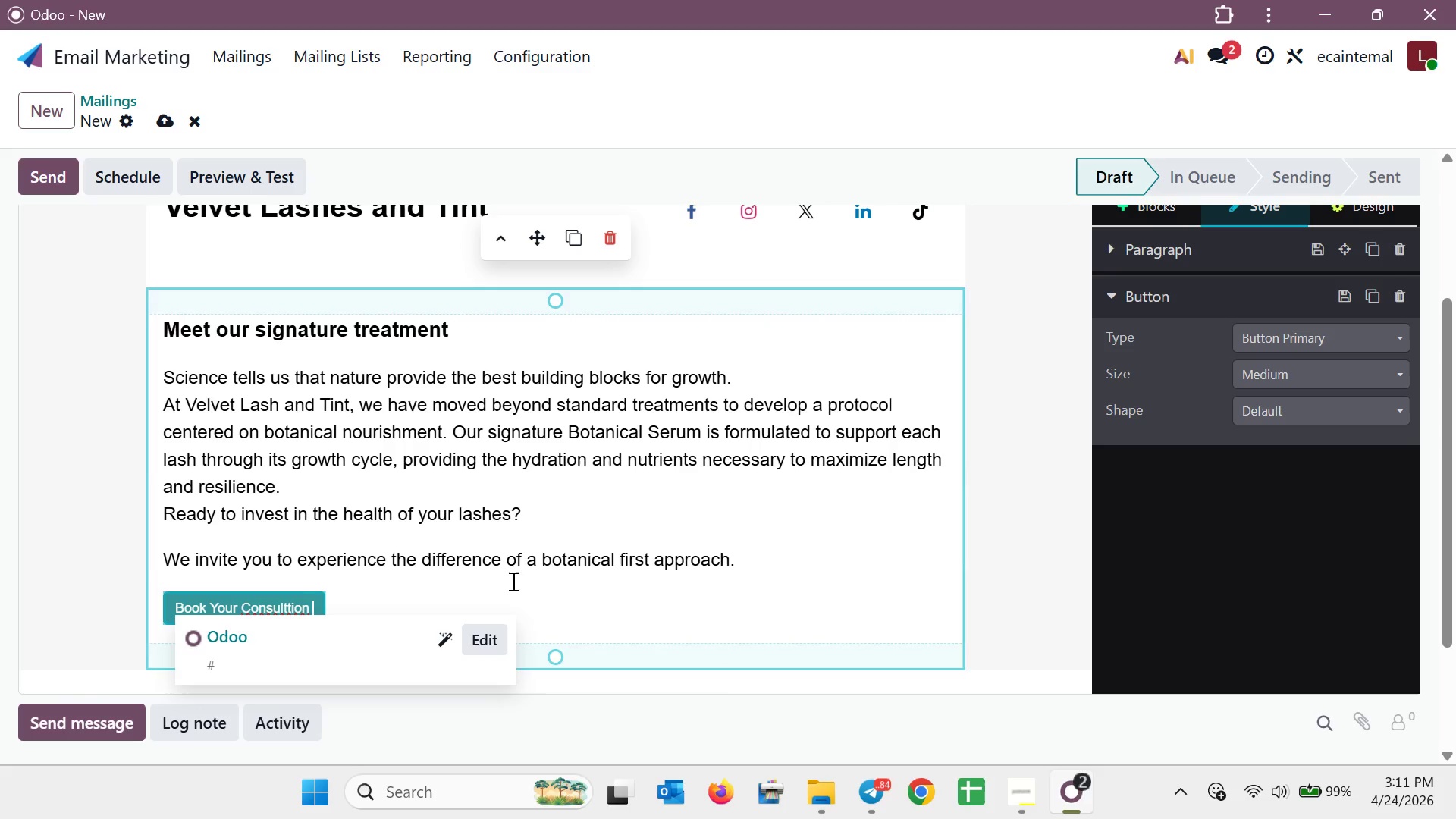 
left_click([618, 607])
 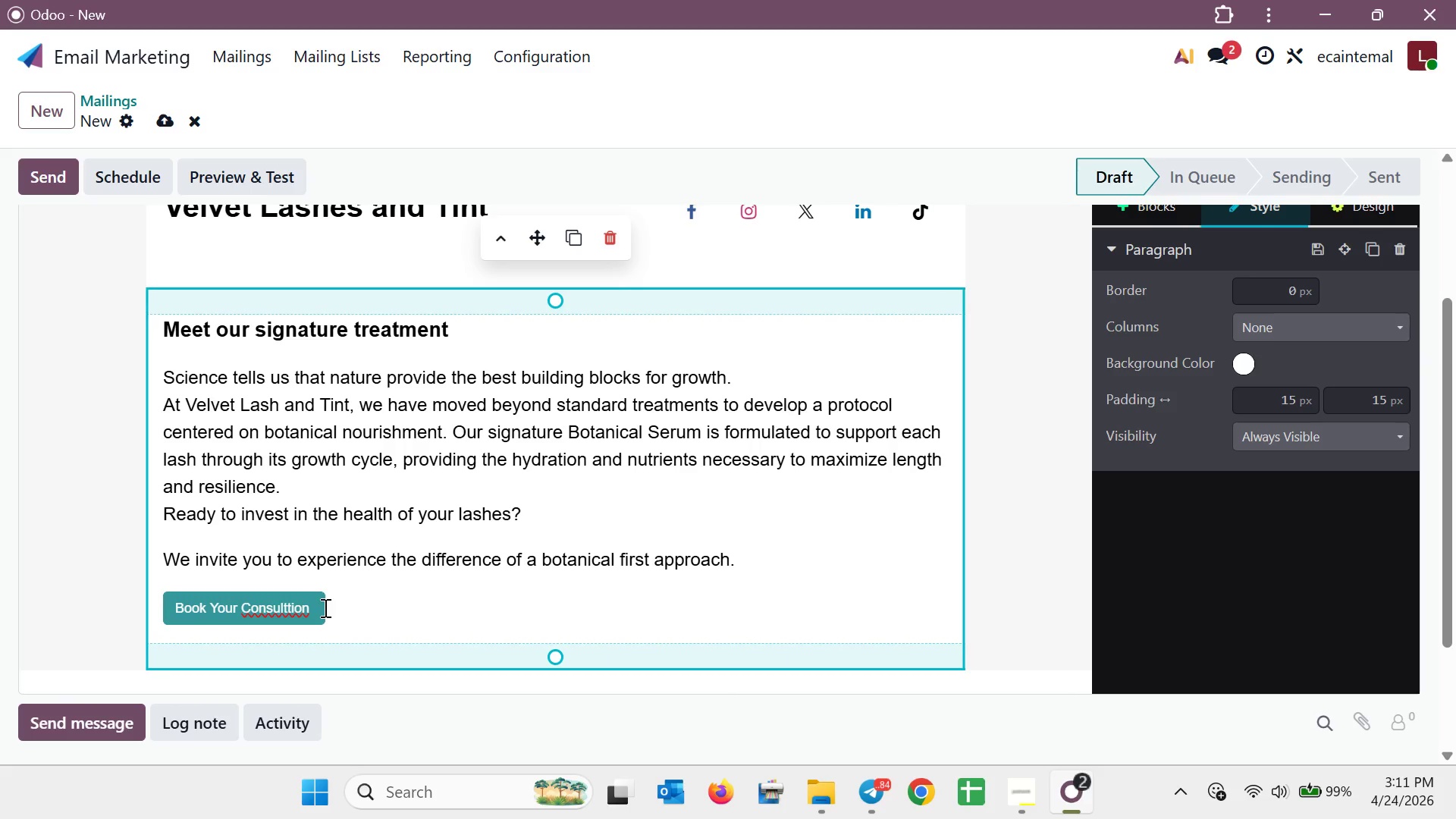 
right_click([284, 607])
 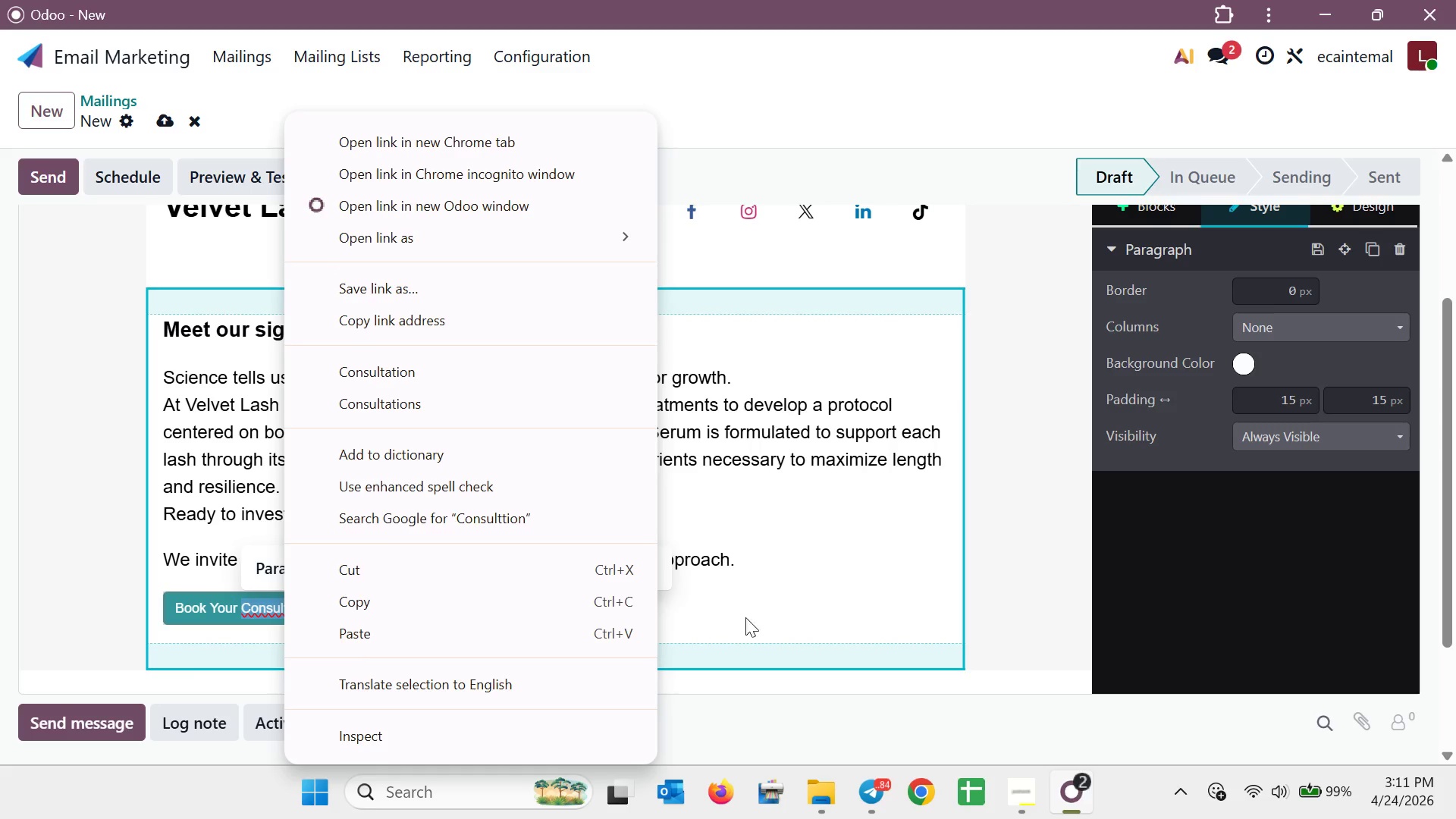 
left_click([803, 612])
 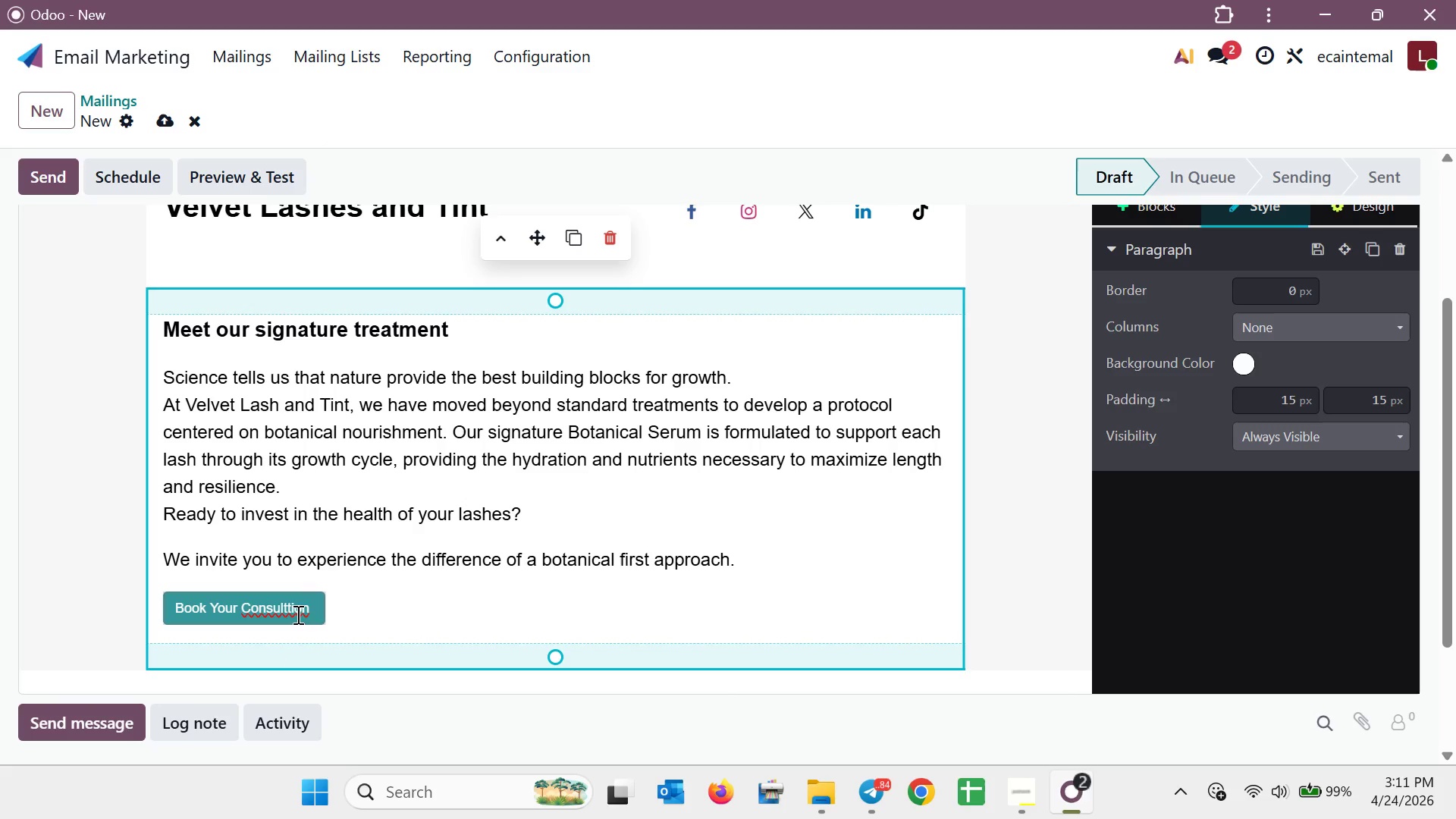 
left_click([309, 610])
 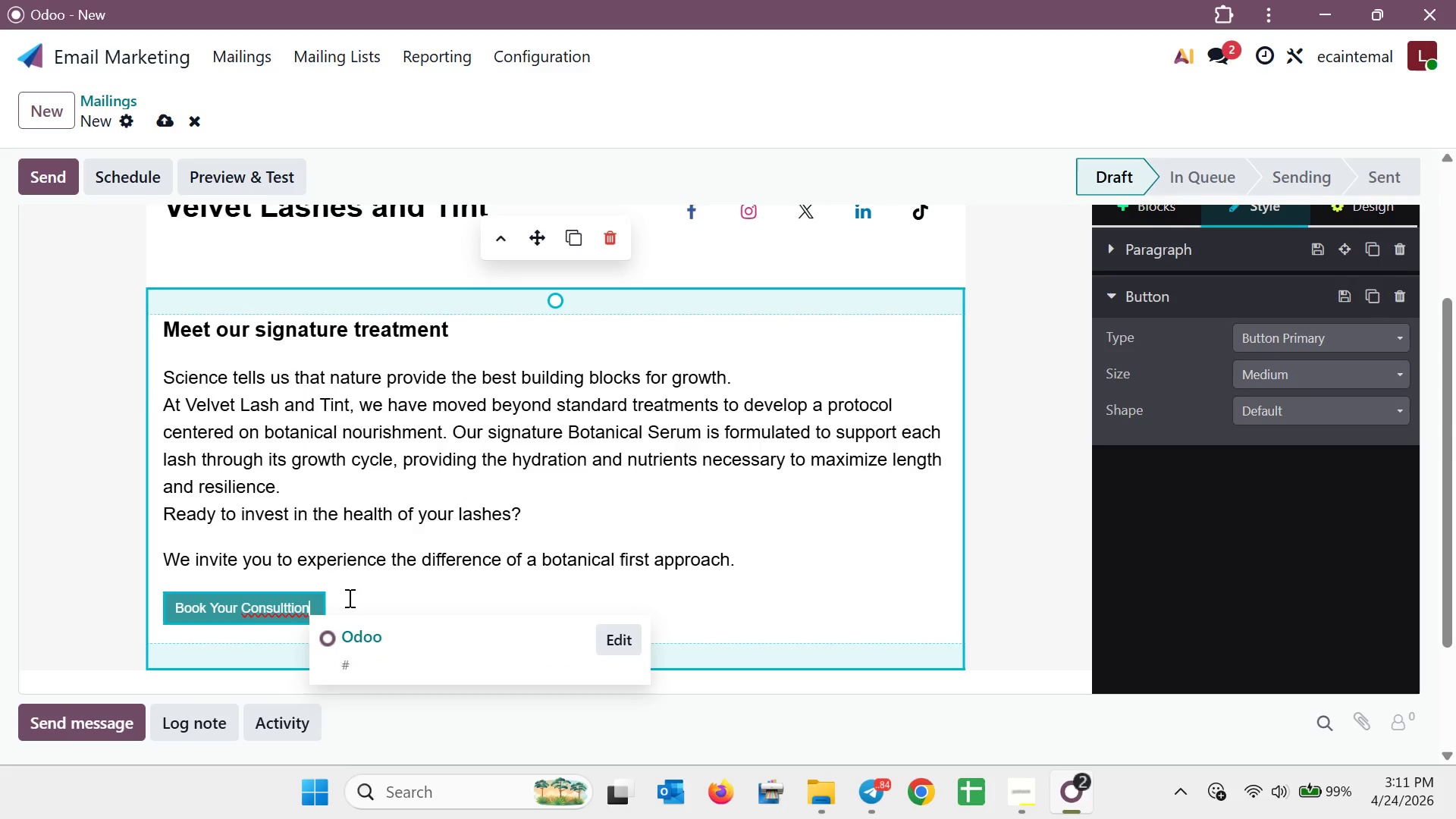 
key(Backspace)
key(Backspace)
key(Backspace)
key(Backspace)
type(z)
key(Backspace)
type(ation )
 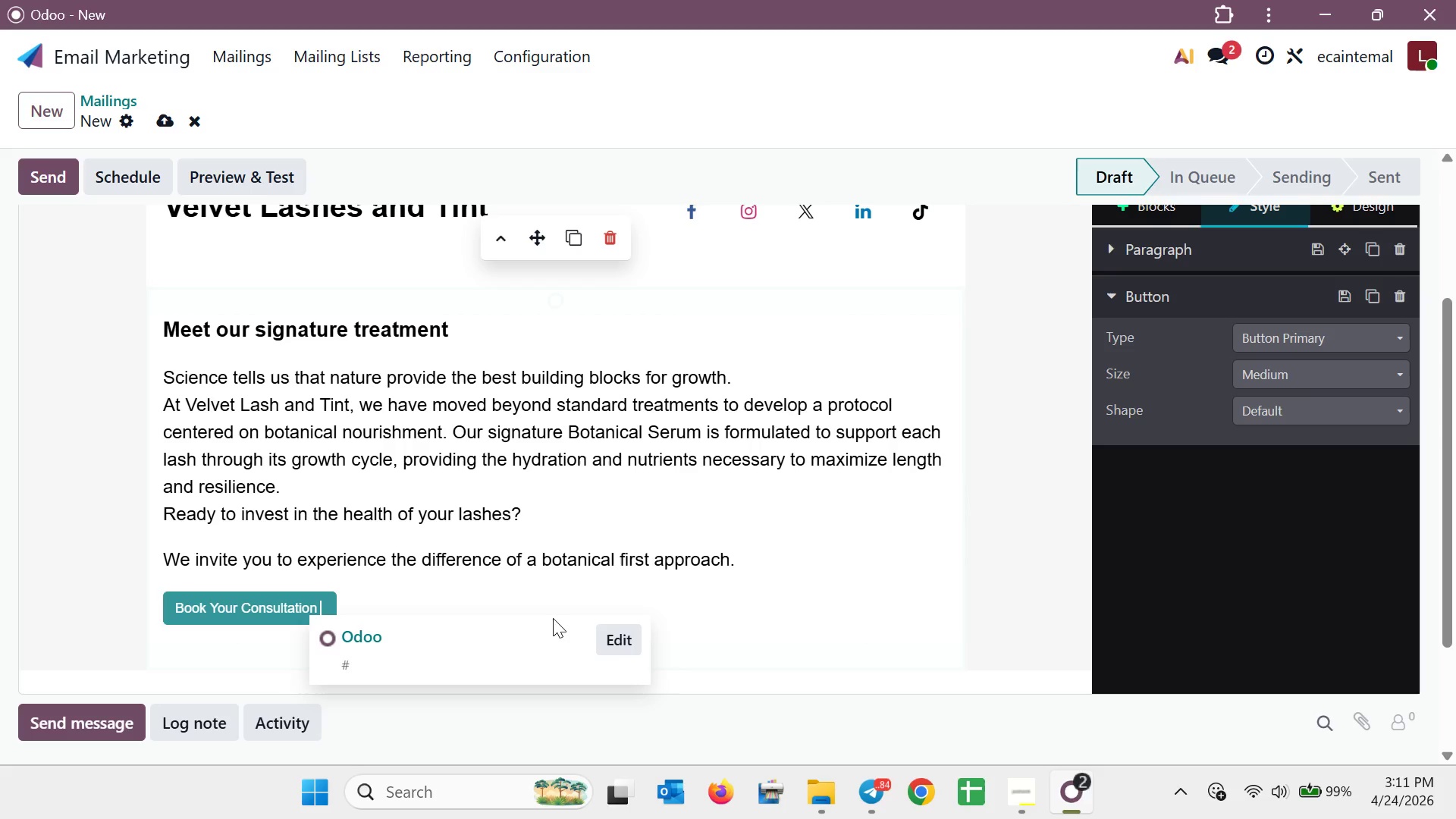 
left_click([698, 625])
 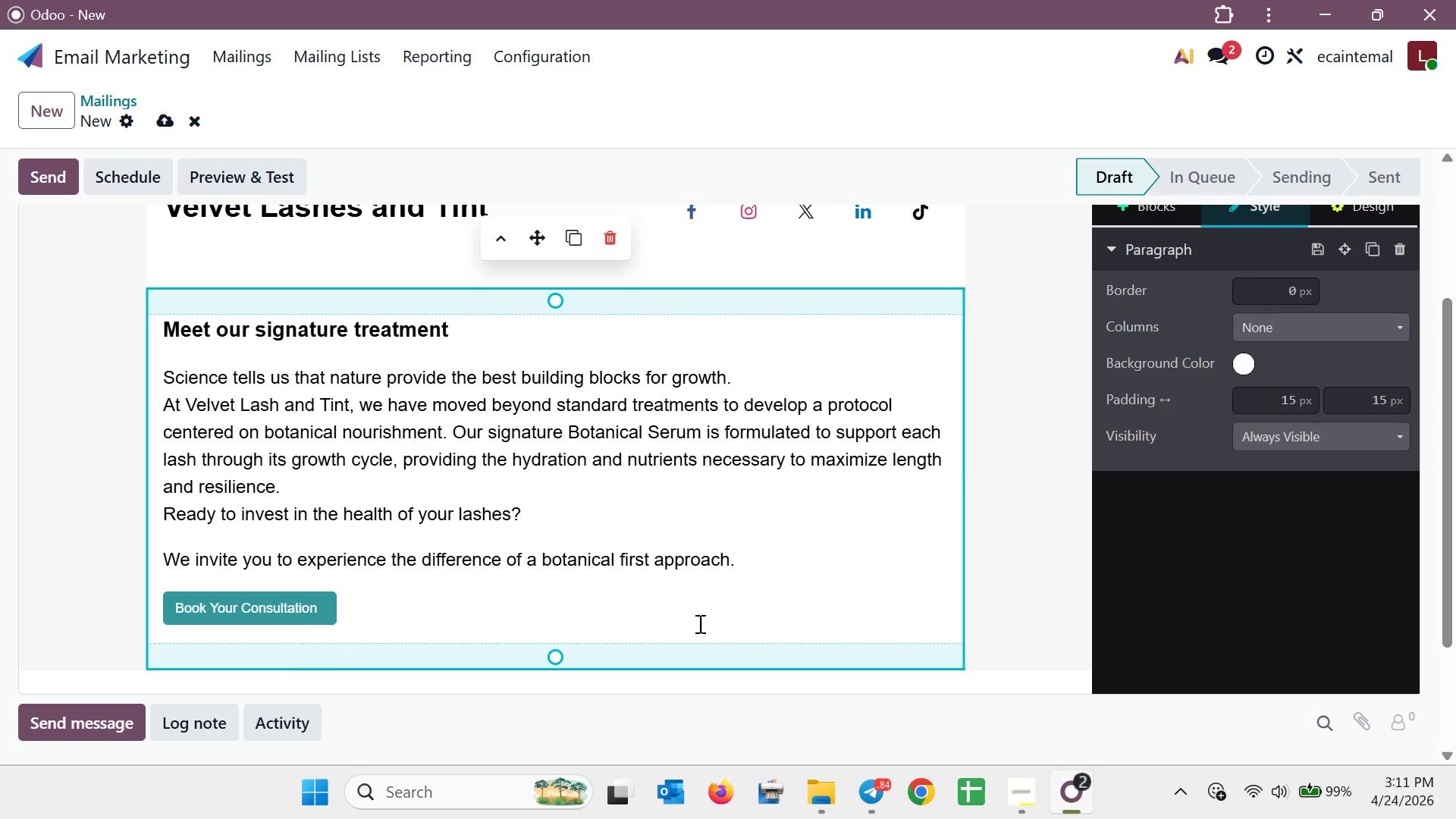 
hold_key(key=ControlLeft, duration=1.02)
scroll: coordinate [673, 613], scroll_direction: down, amount: 3.0
 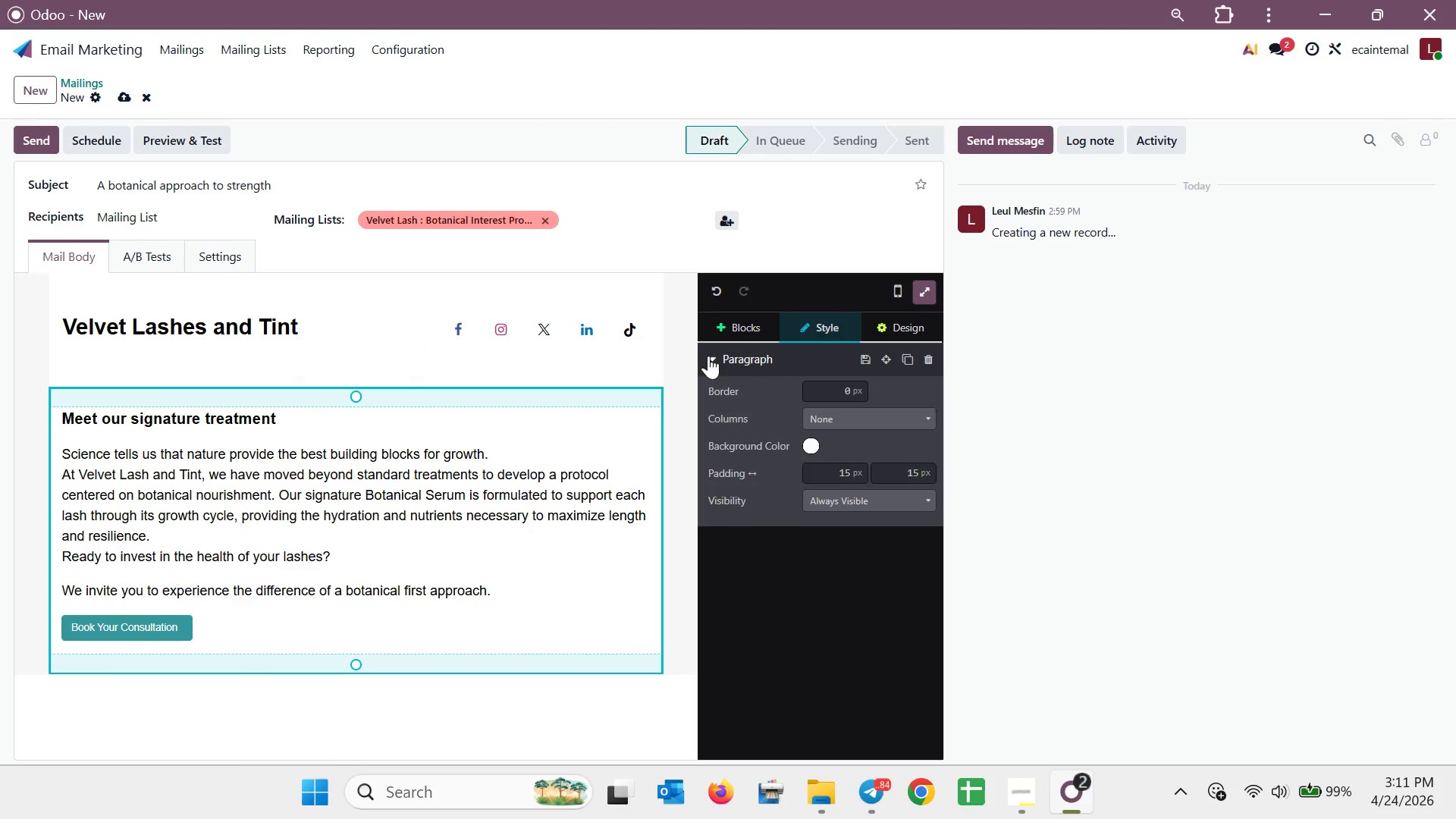 
hold_key(key=ControlLeft, duration=0.64)
 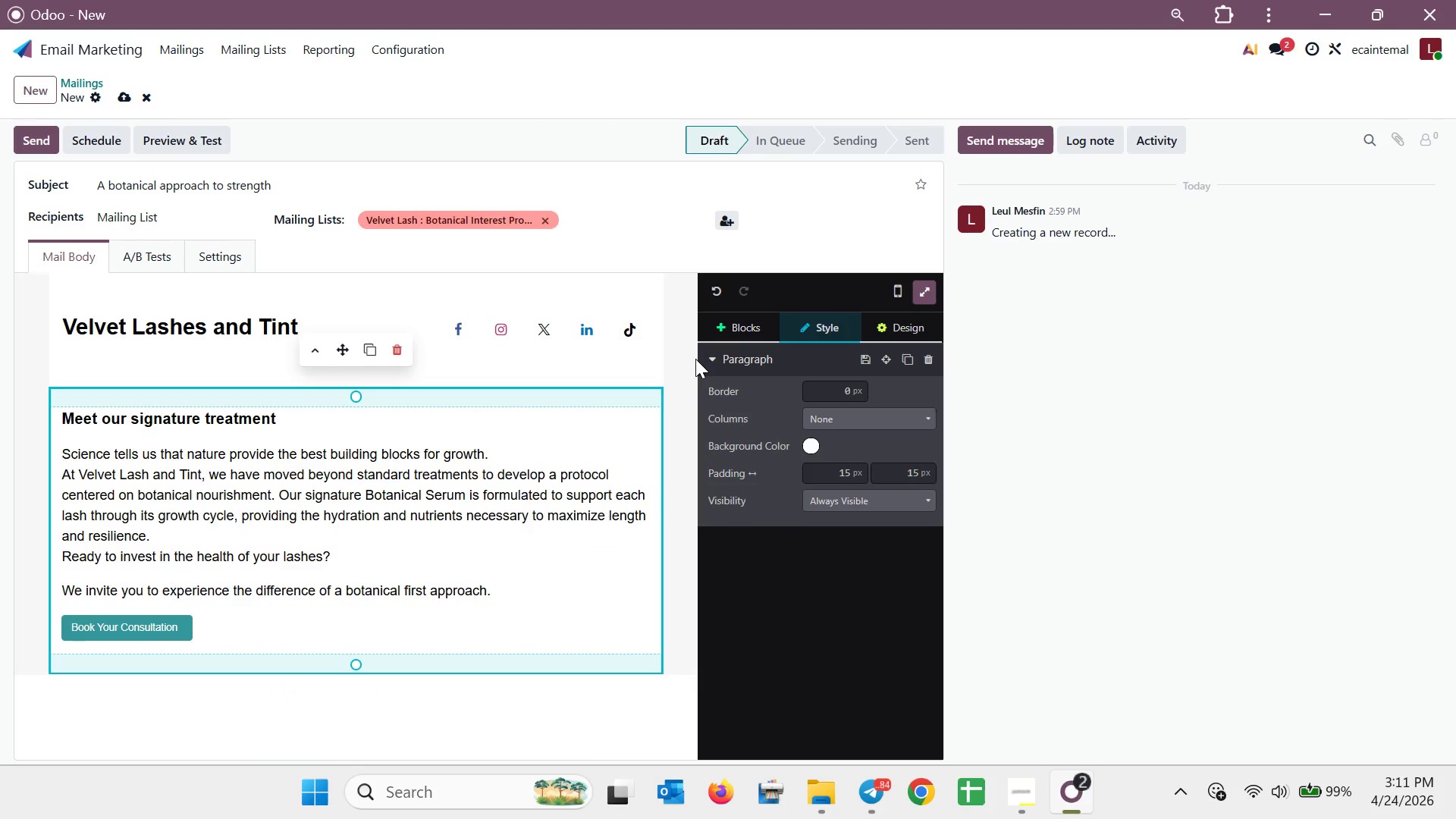 
key(Meta+Shift+S)
 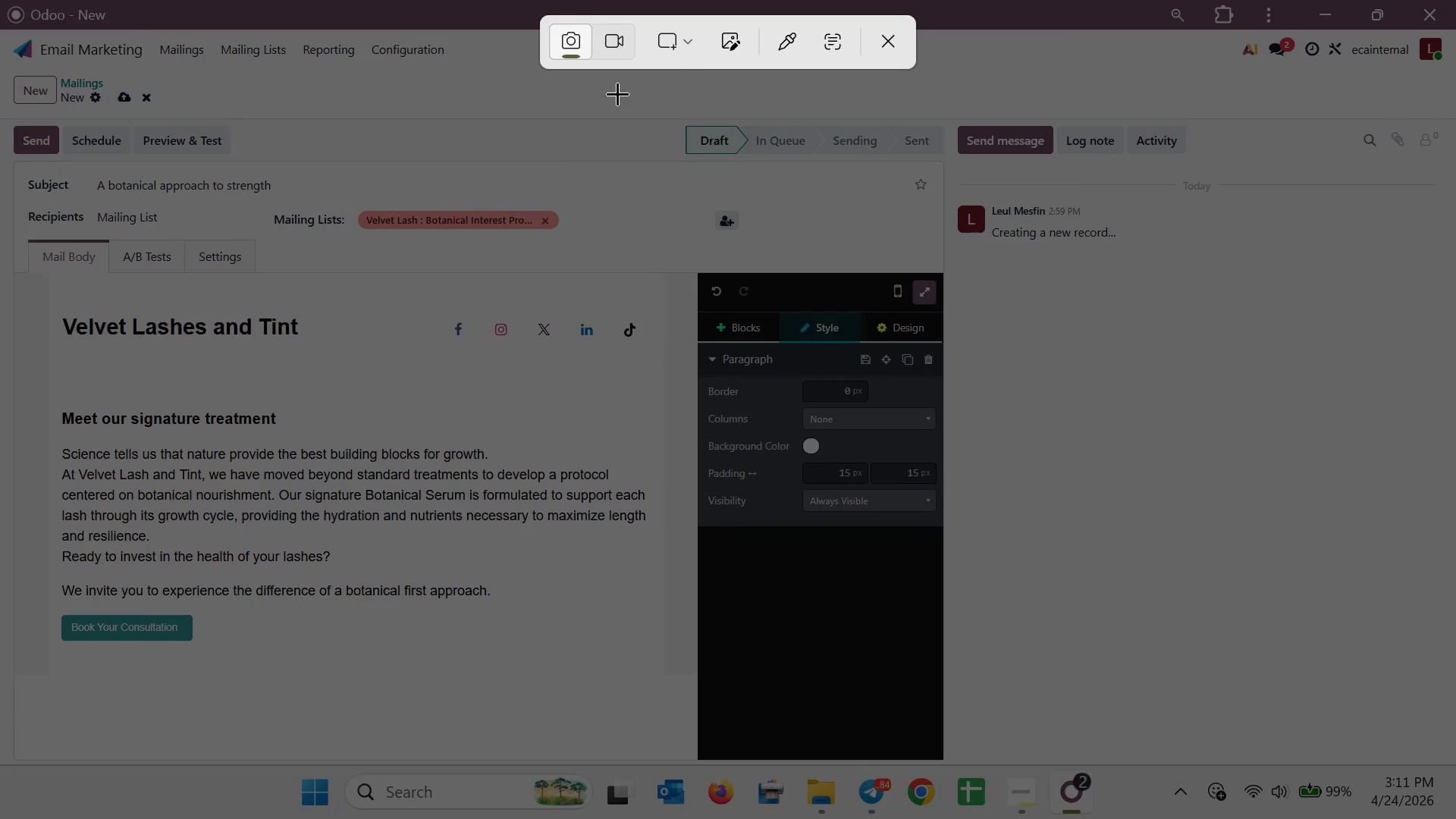 
left_click([686, 46])
 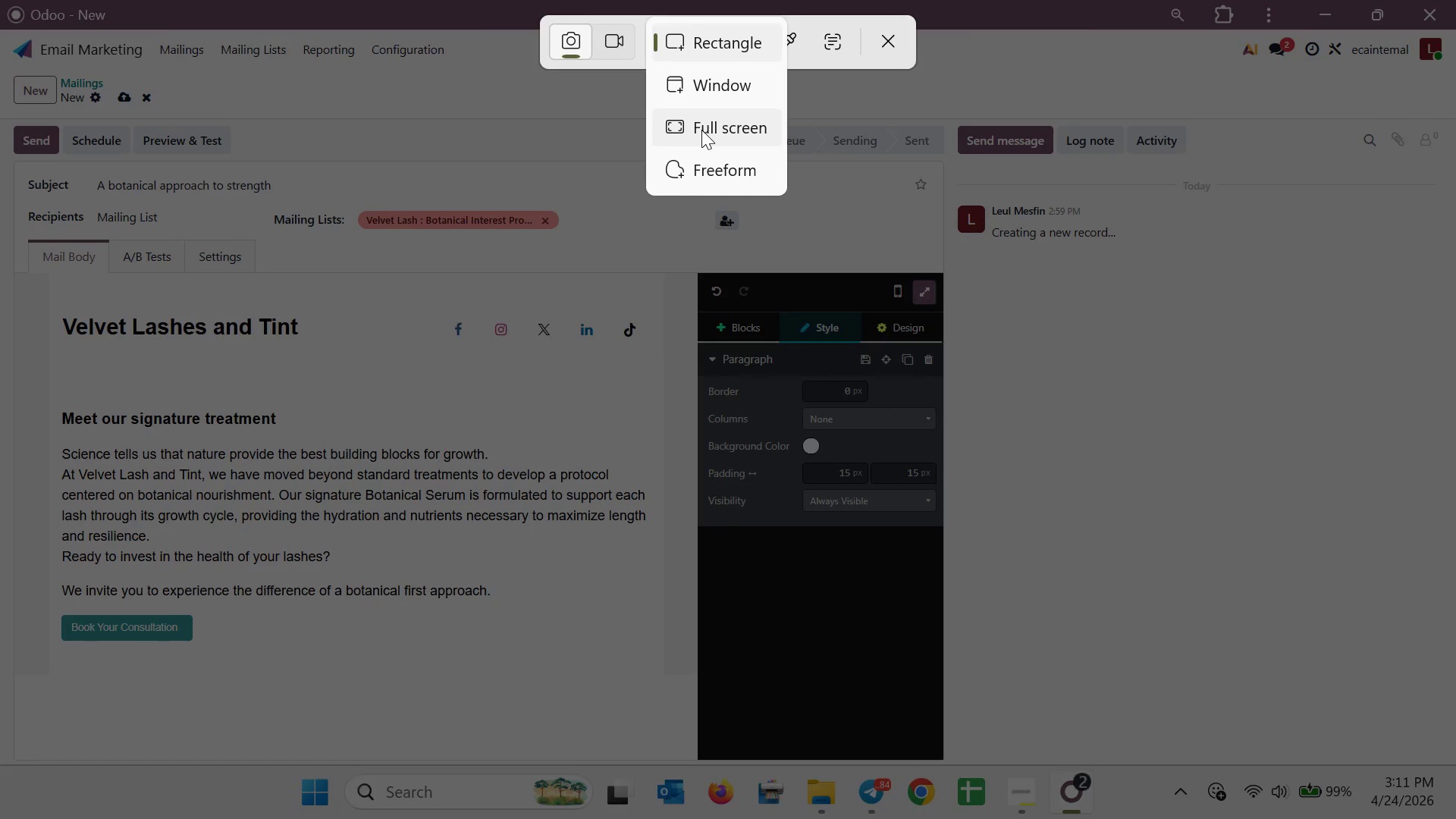 
left_click([701, 130])
 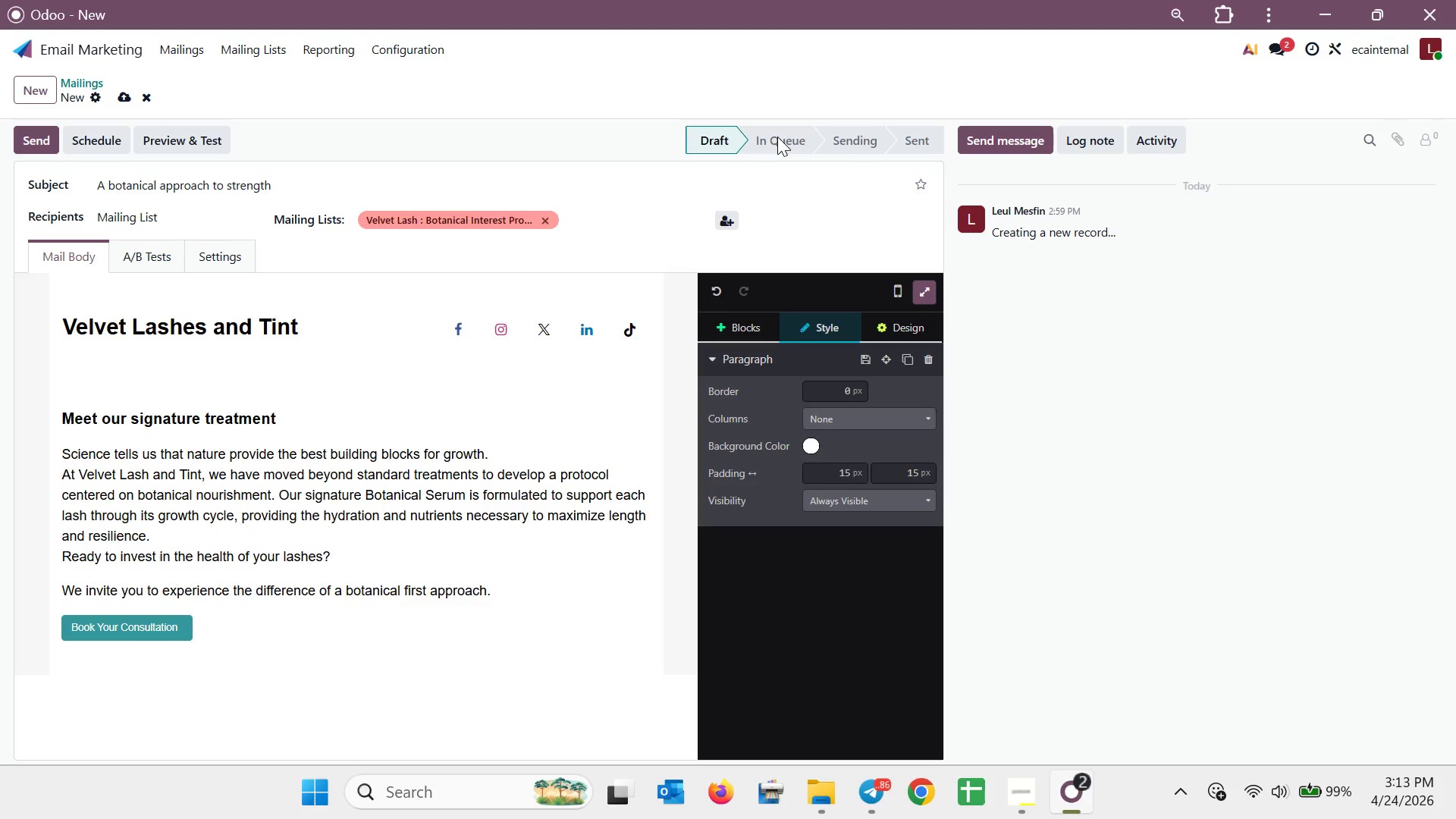 
wait(84.86)
 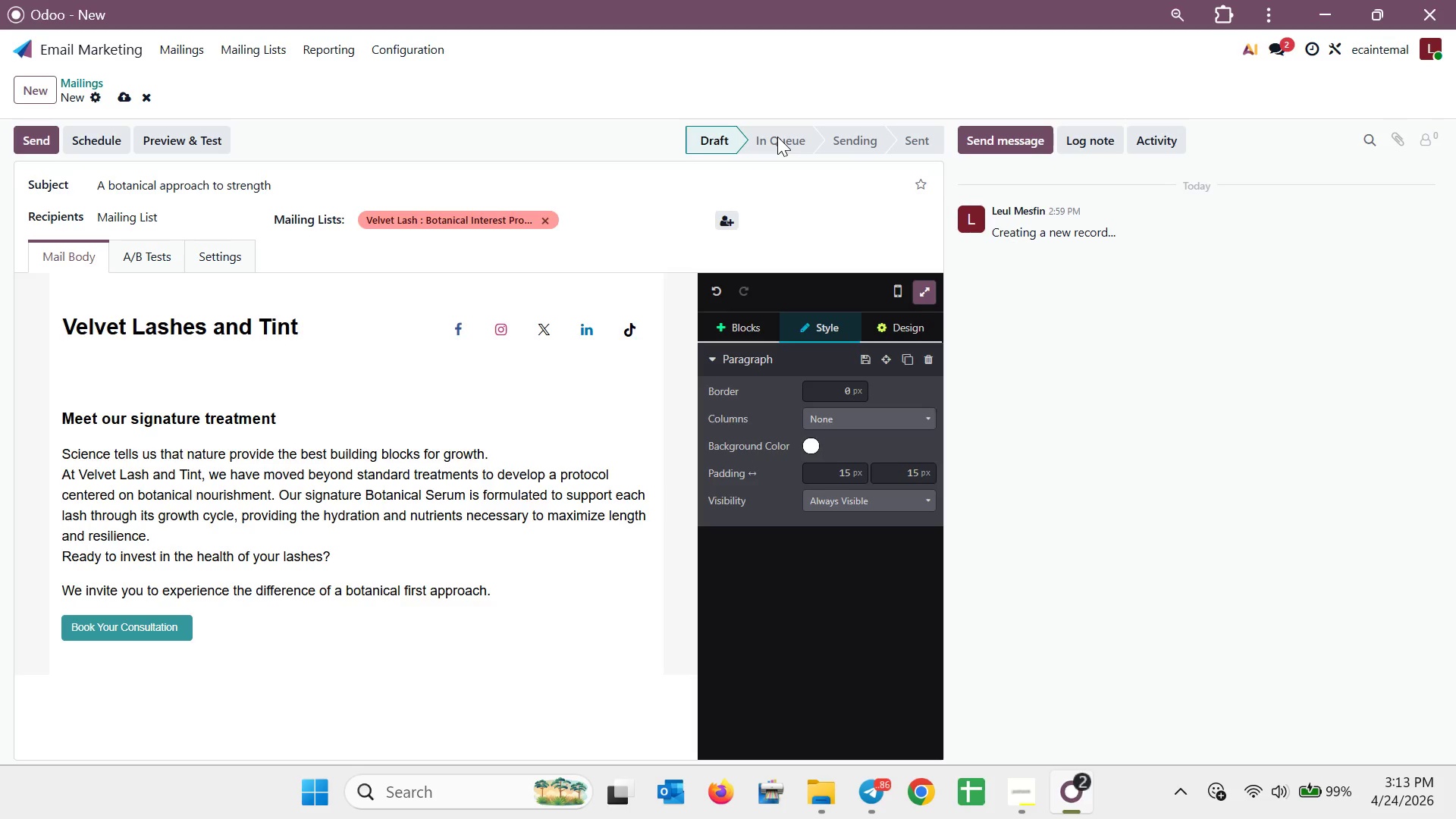 
hold_key(key=ControlLeft, duration=5.01)
scroll: coordinate [798, 163], scroll_direction: down, amount: 2.0
 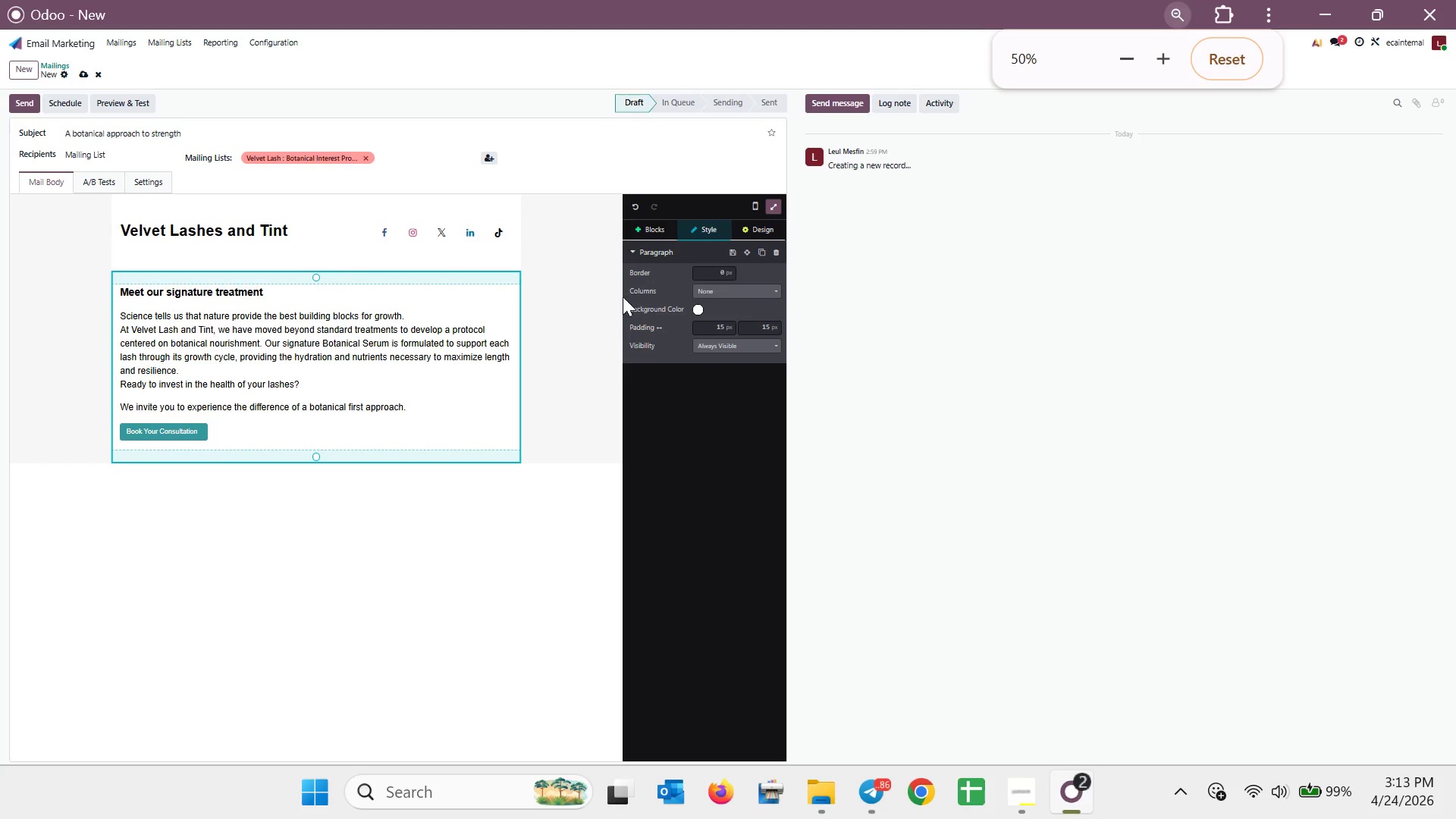 
scroll: coordinate [622, 297], scroll_direction: up, amount: 4.0
 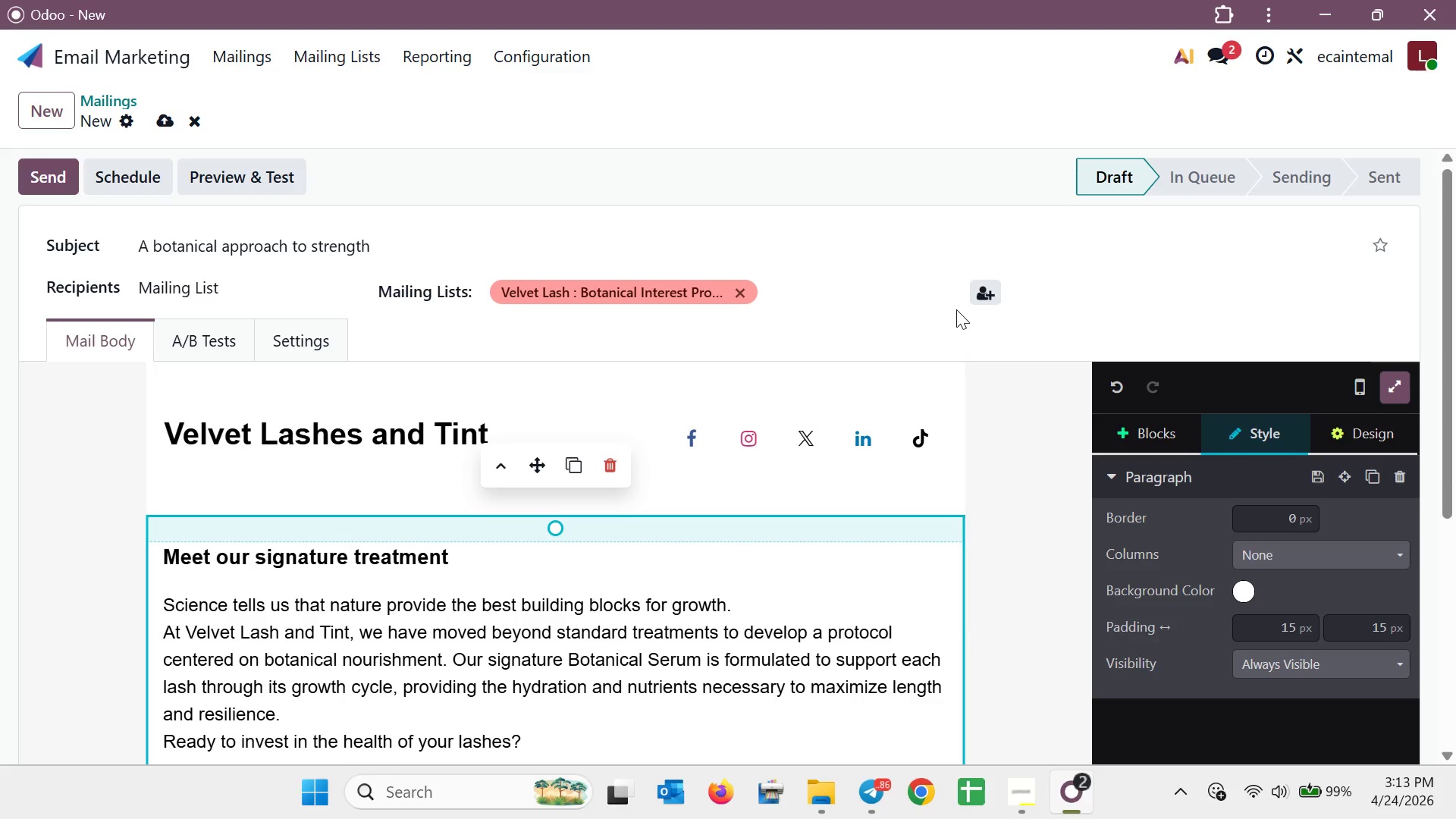 
wait(19.82)
 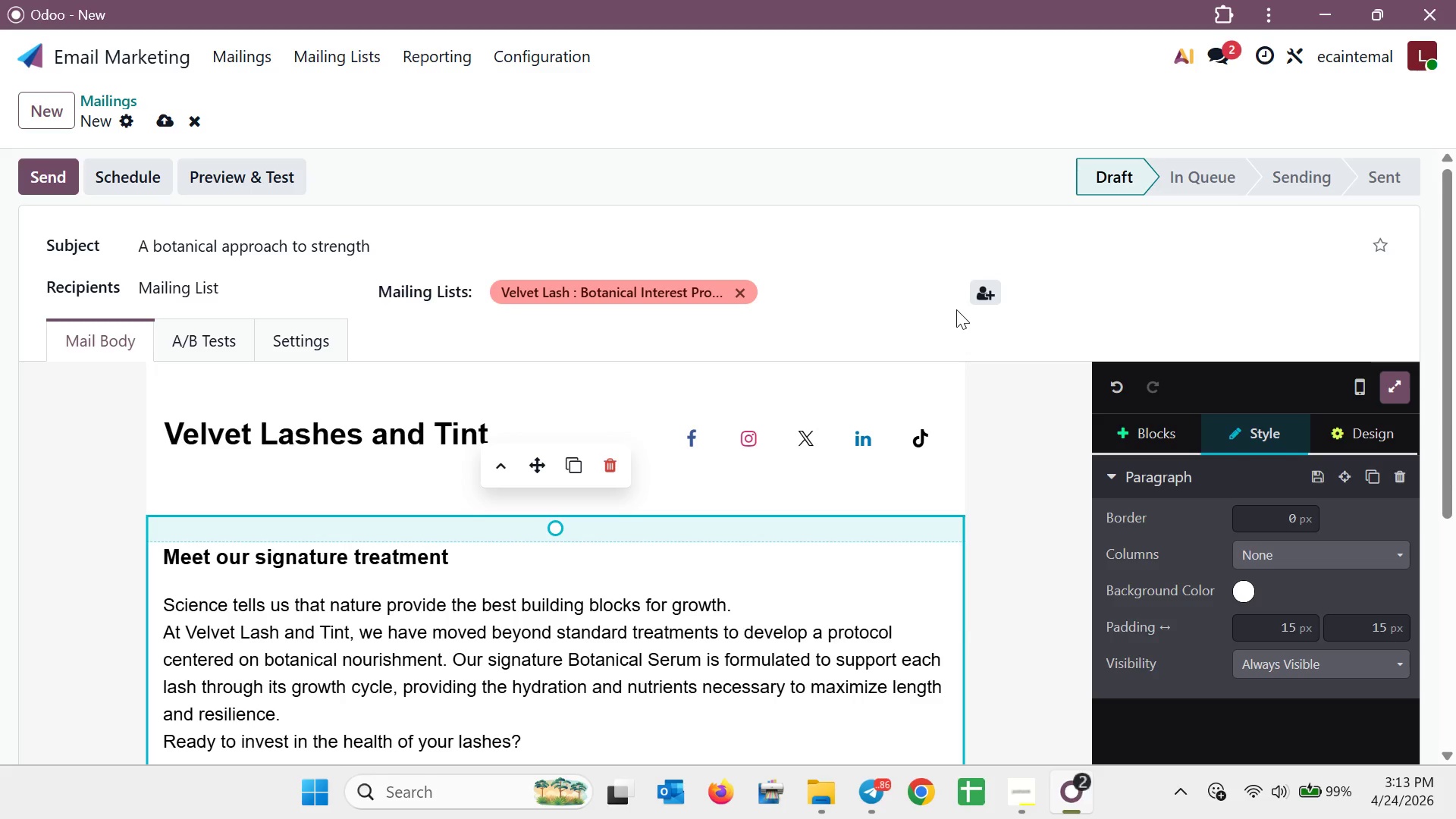 
left_click([158, 120])
 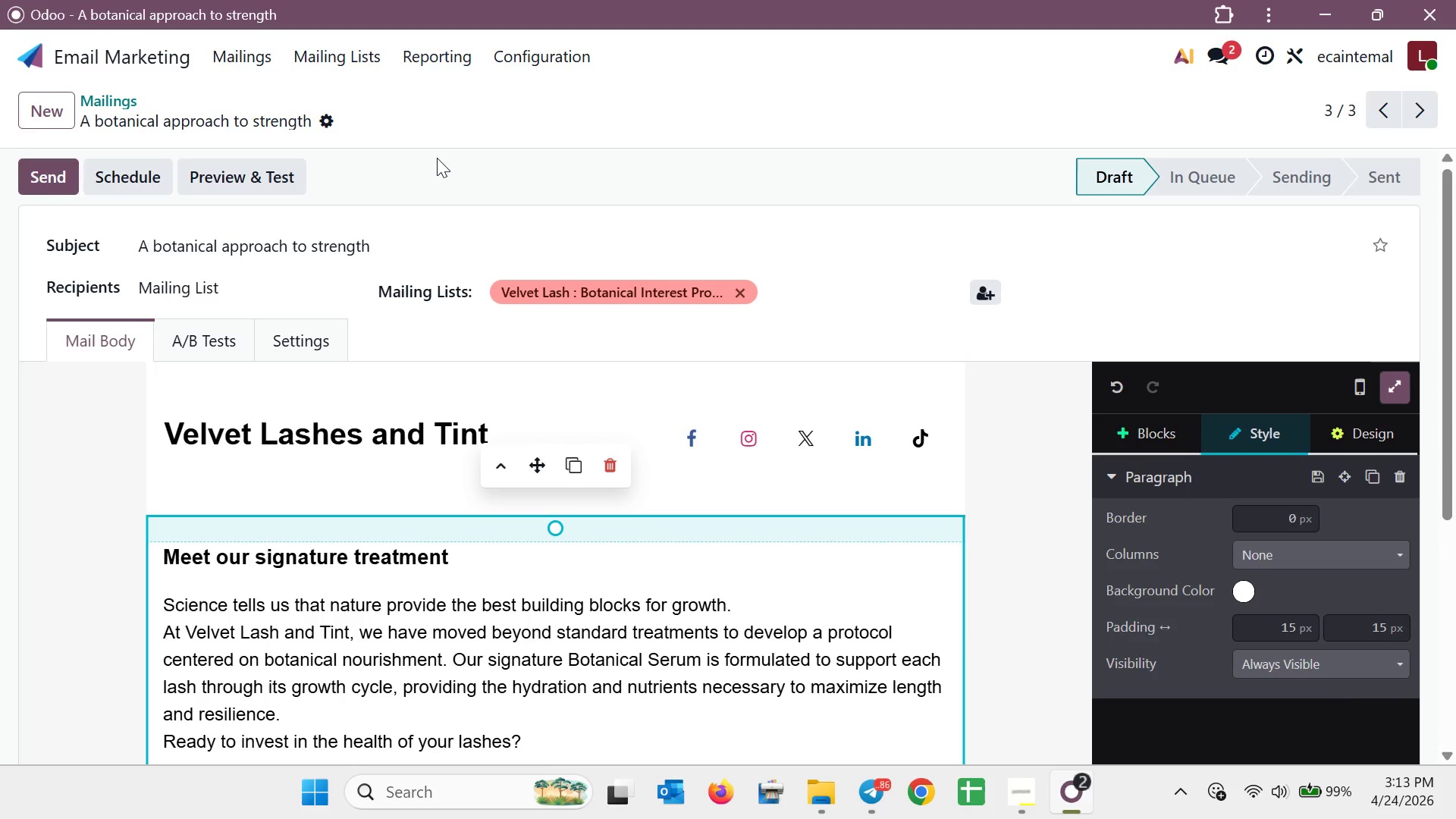 
wait(16.3)
 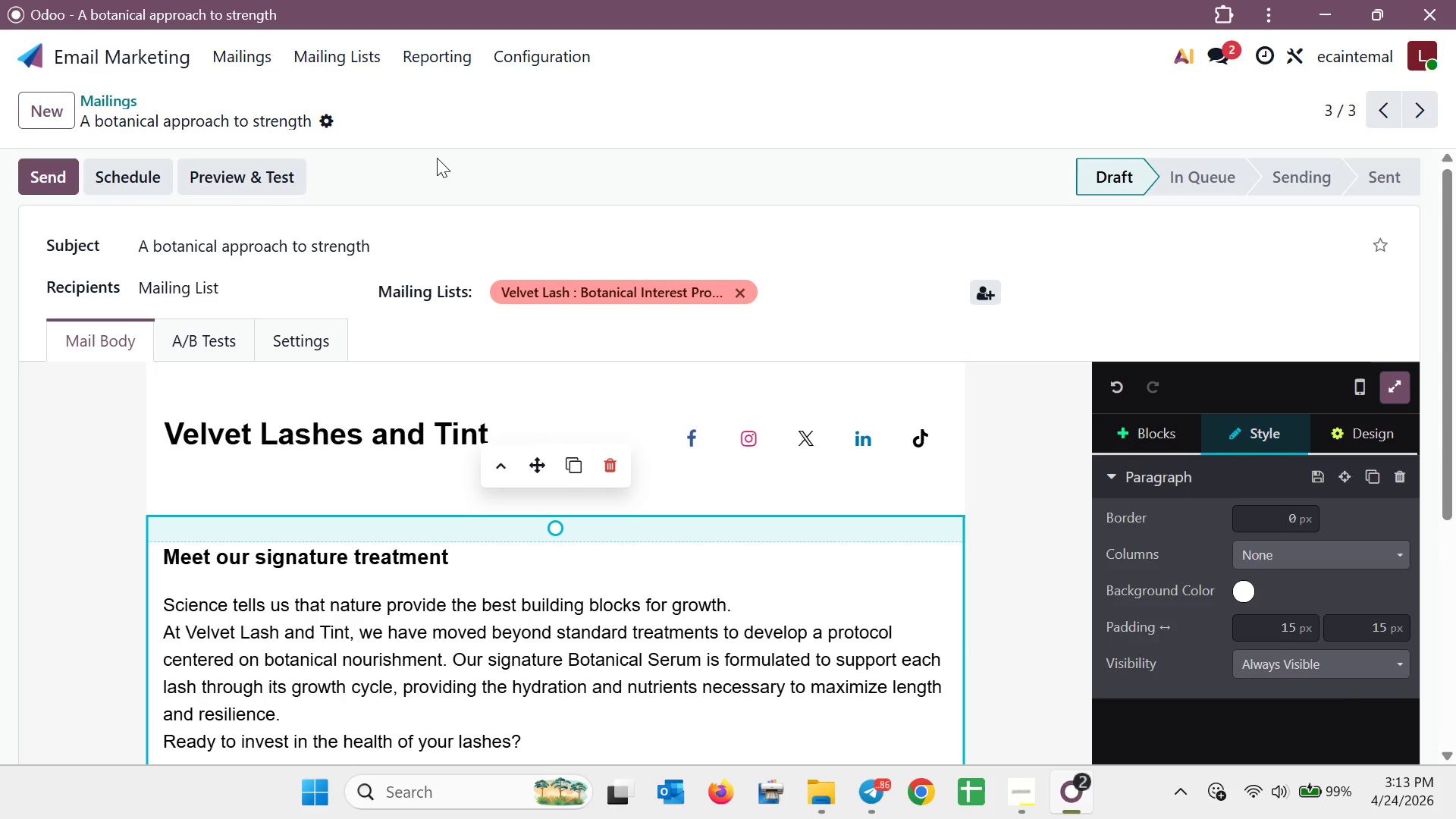 
left_click([194, 51])
 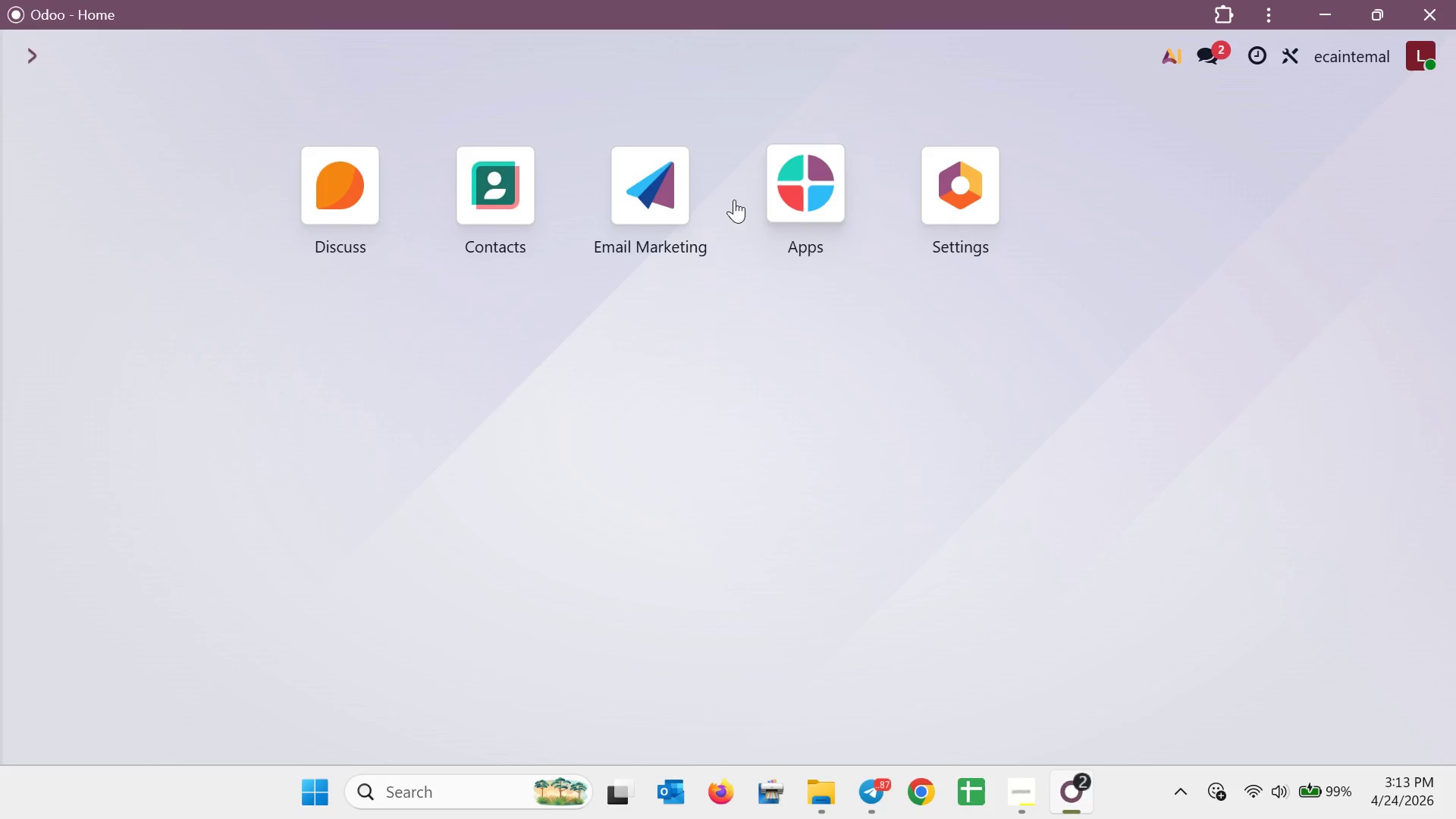 
left_click([638, 186])
 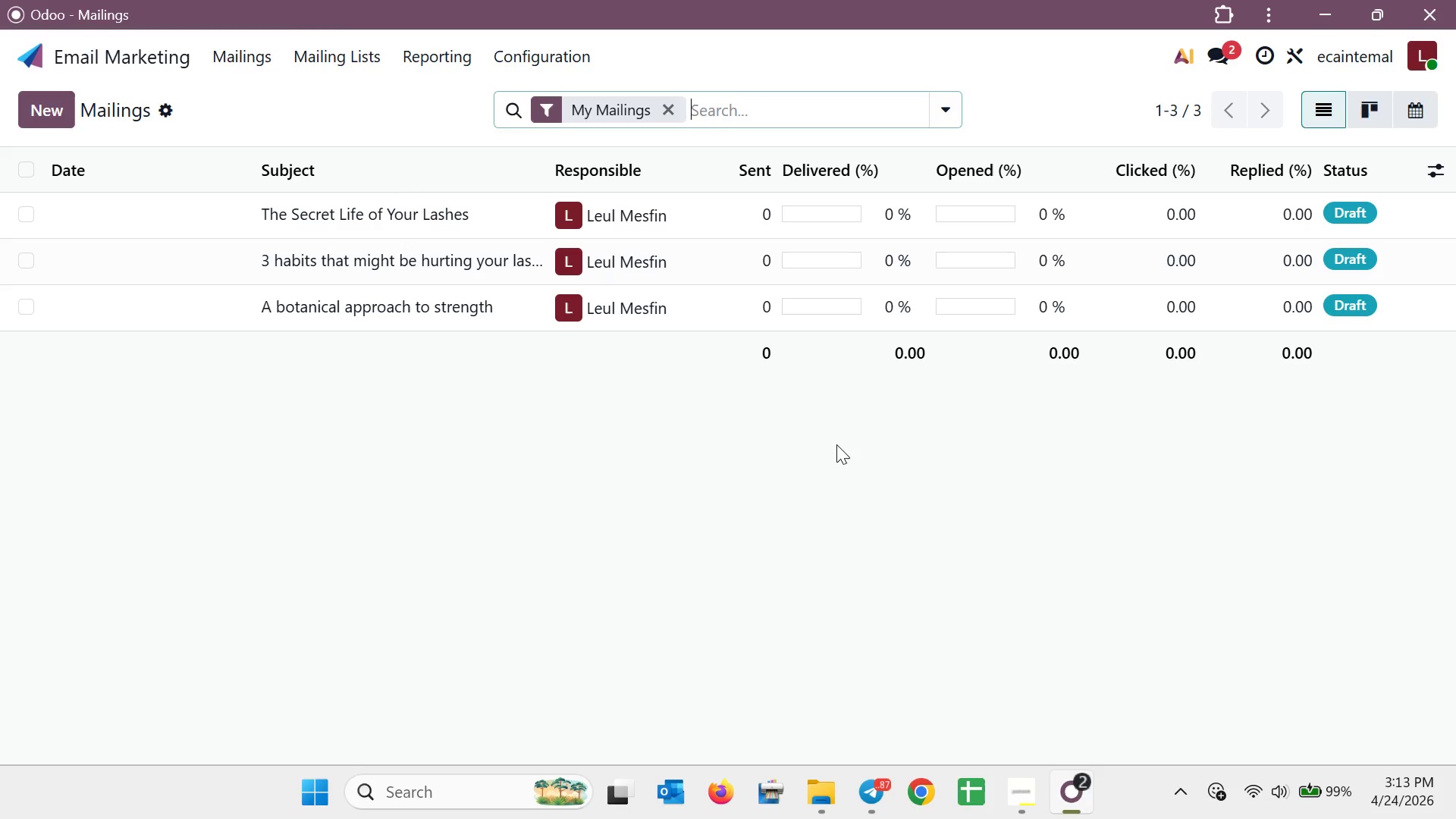 
wait(8.53)
 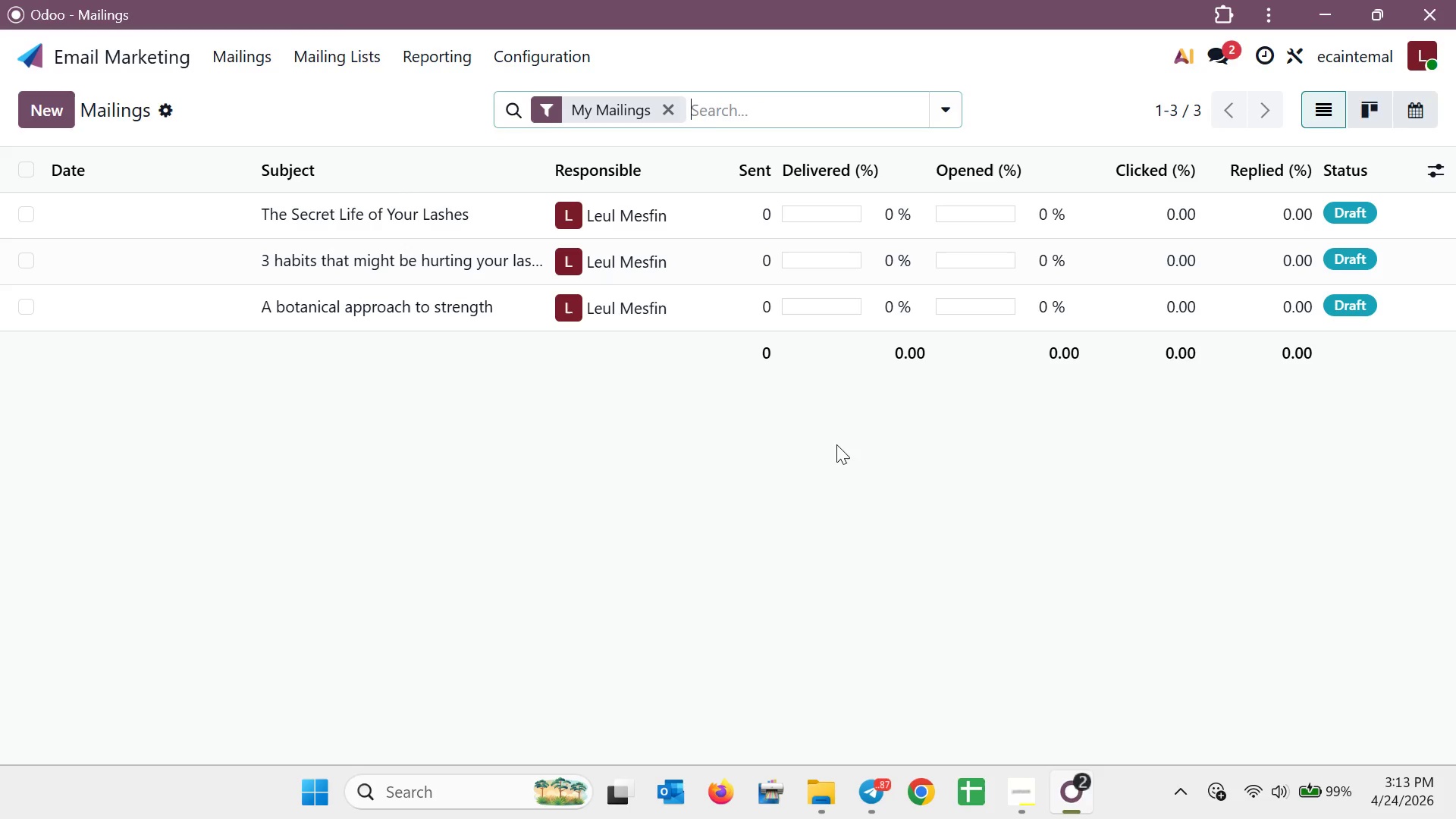 
left_click([576, 52])
 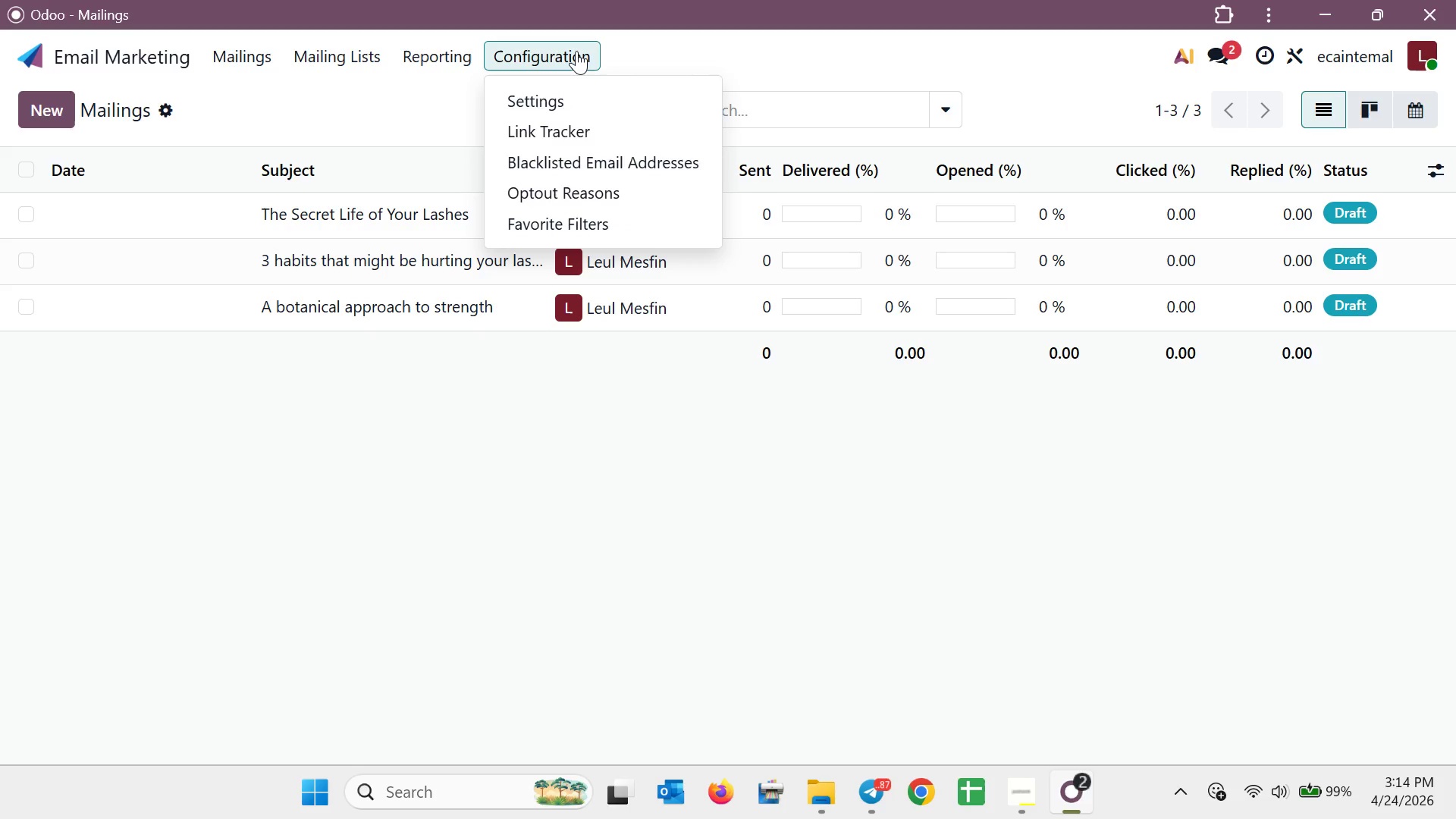 
left_click([576, 51])
 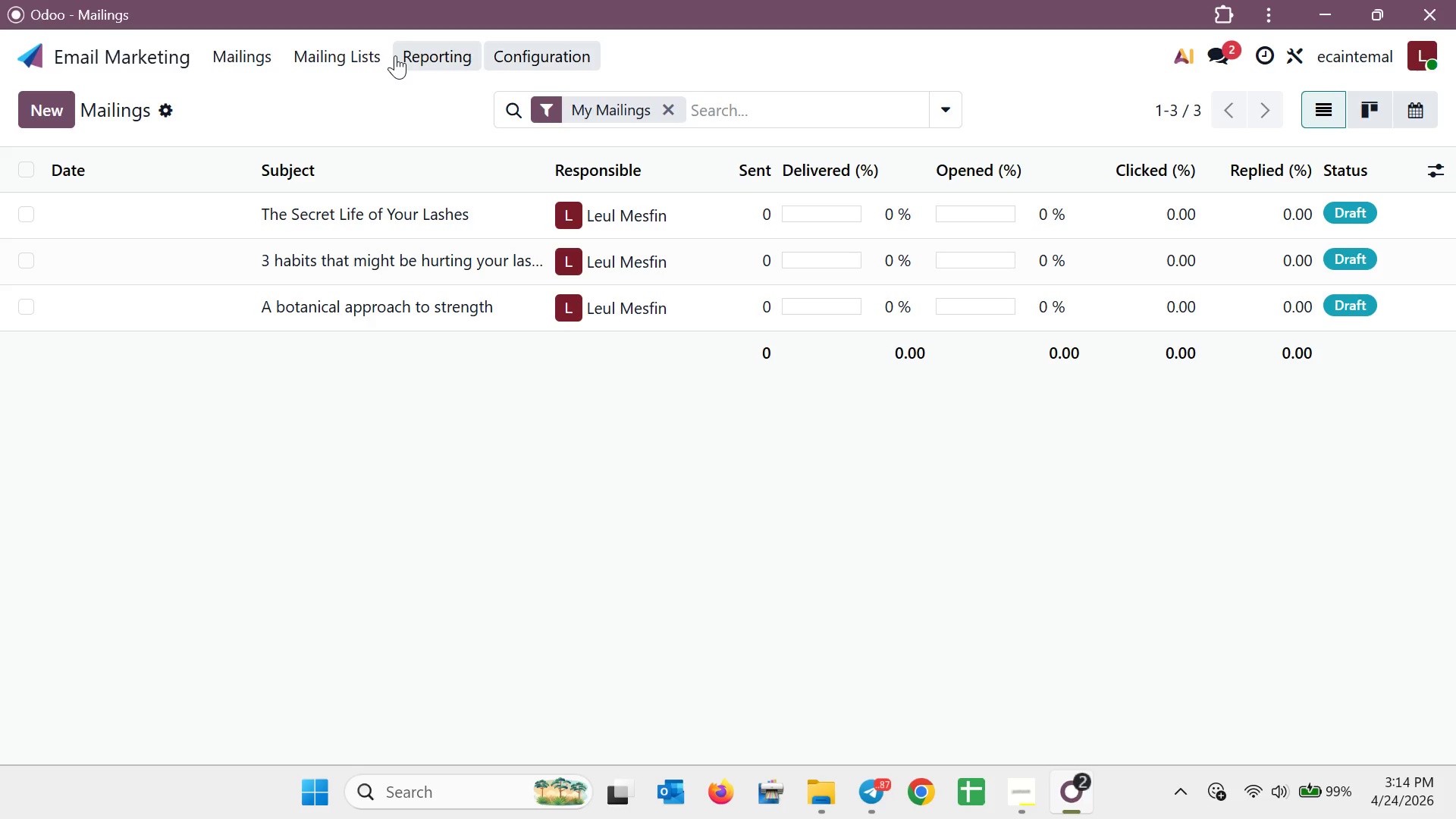 
wait(12.7)
 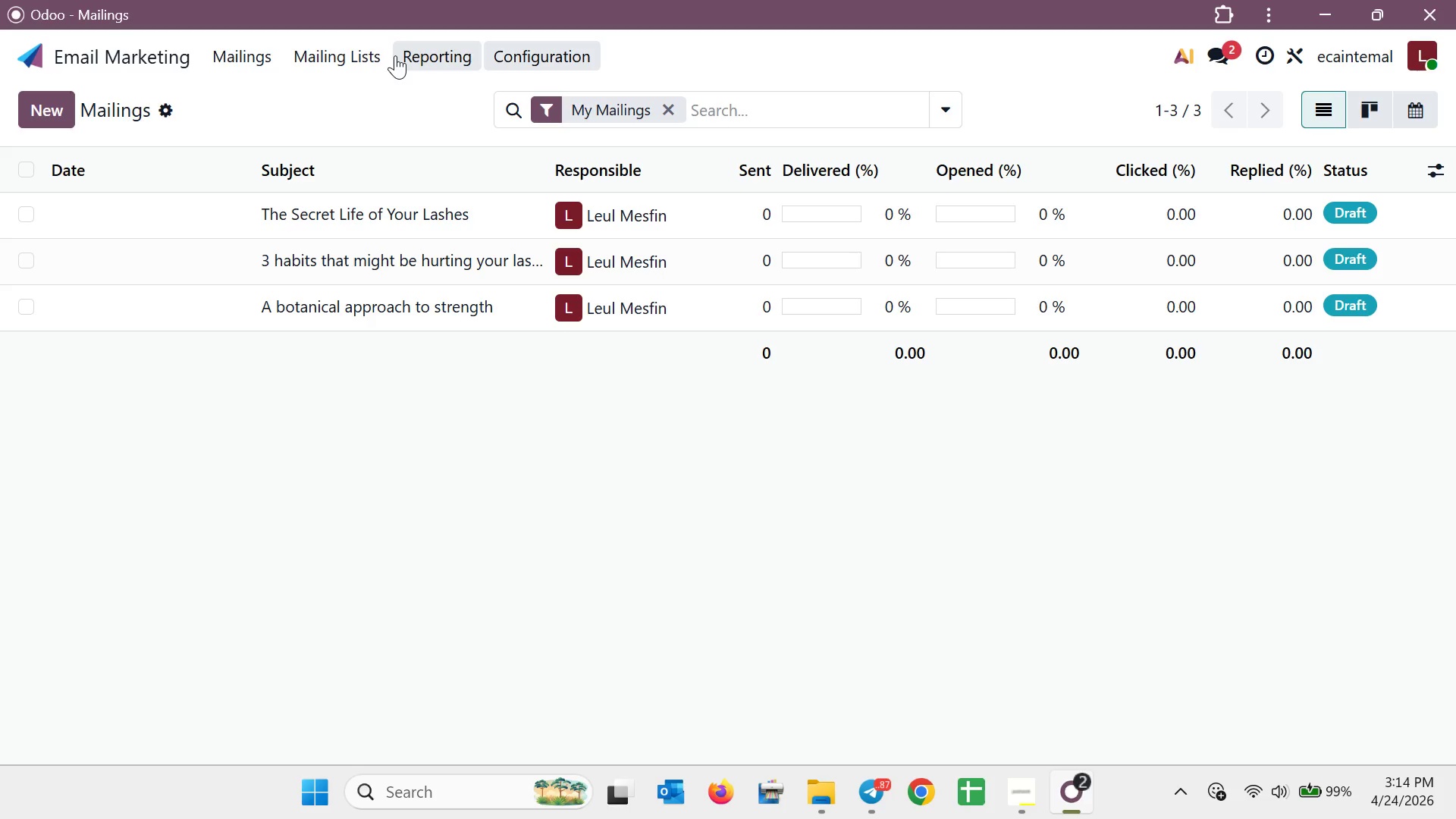 
left_click([469, 54])
 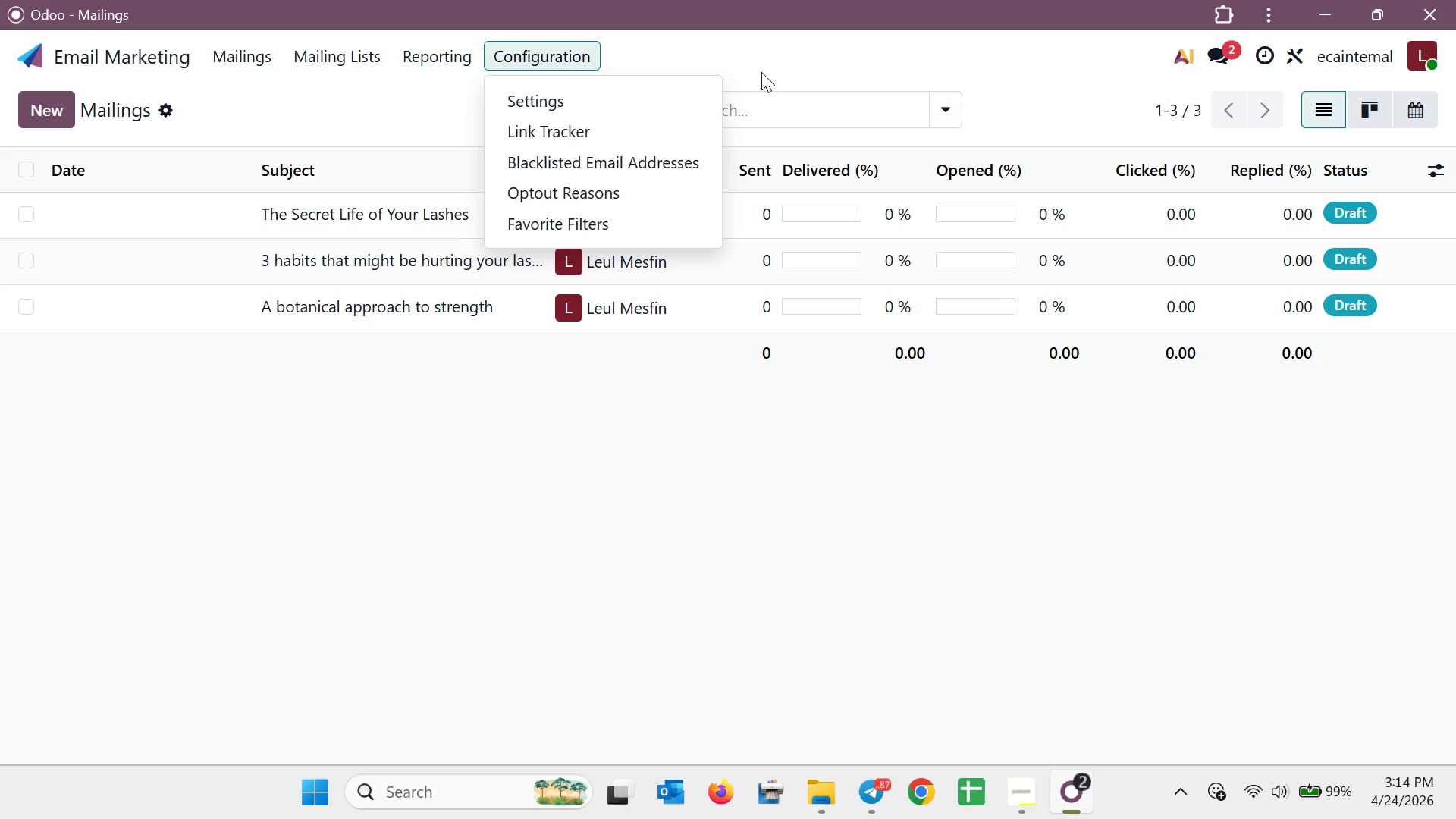 
left_click([761, 72])
 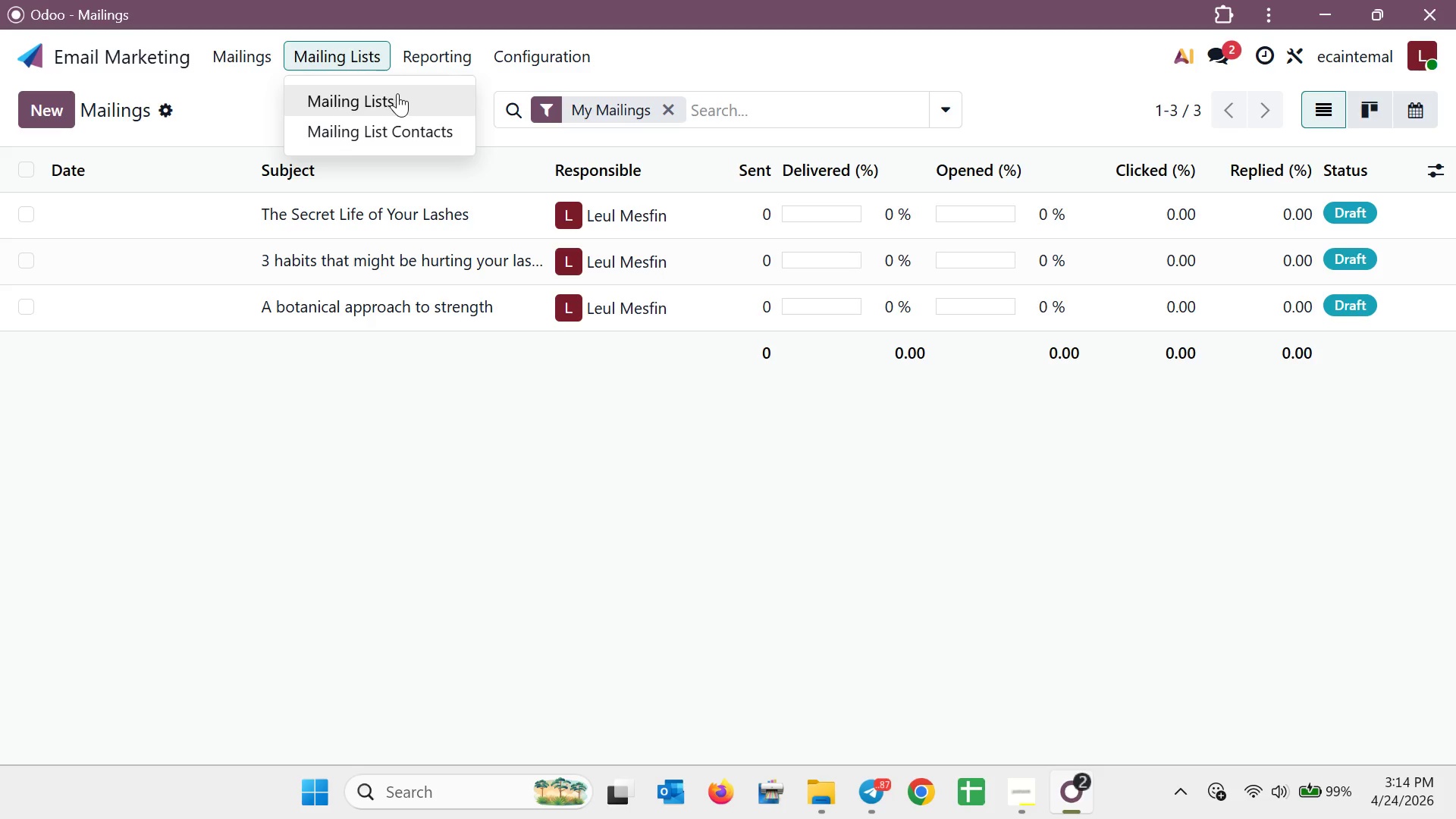 
wait(44.95)
 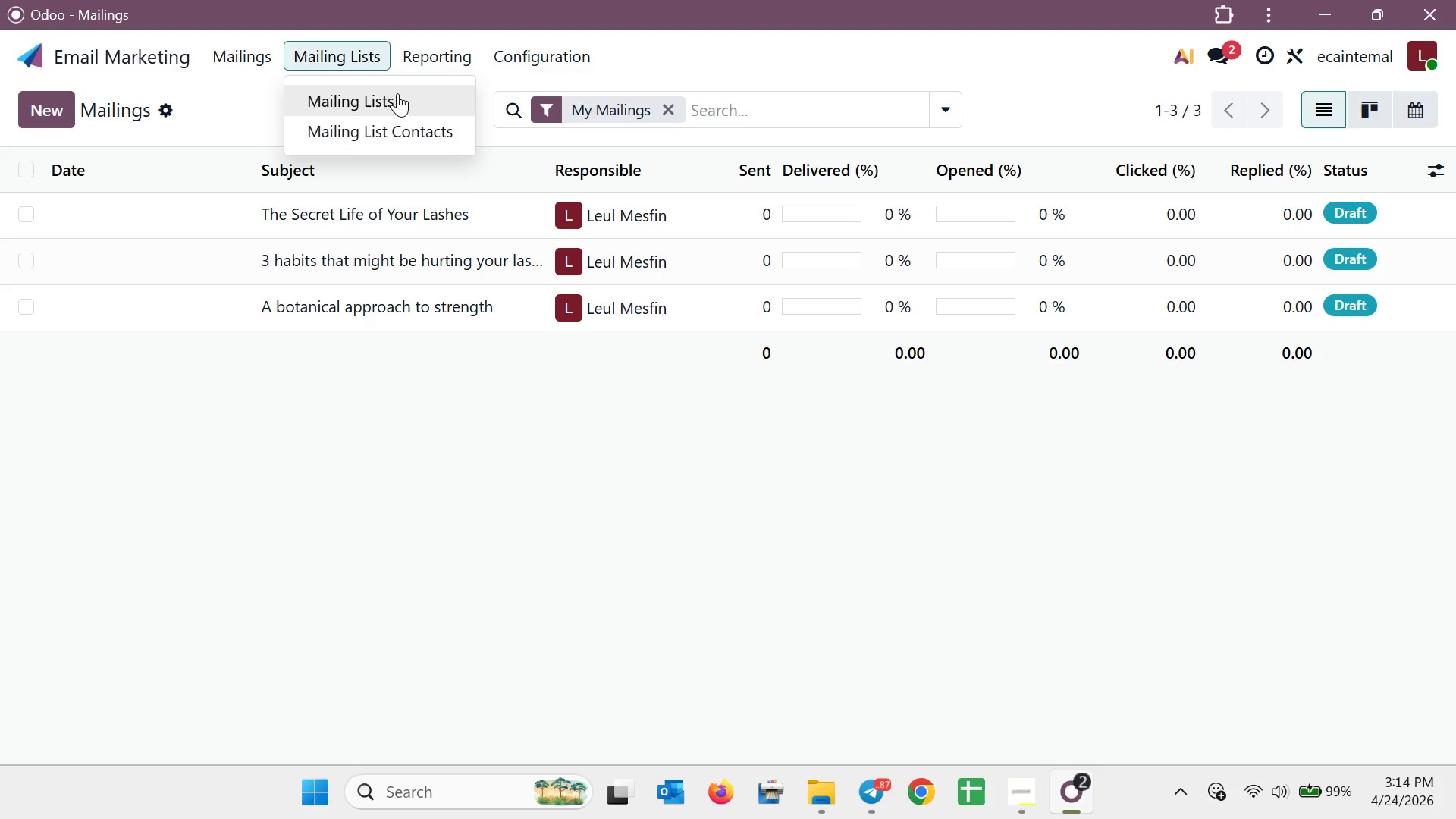 
left_click([752, 45])
 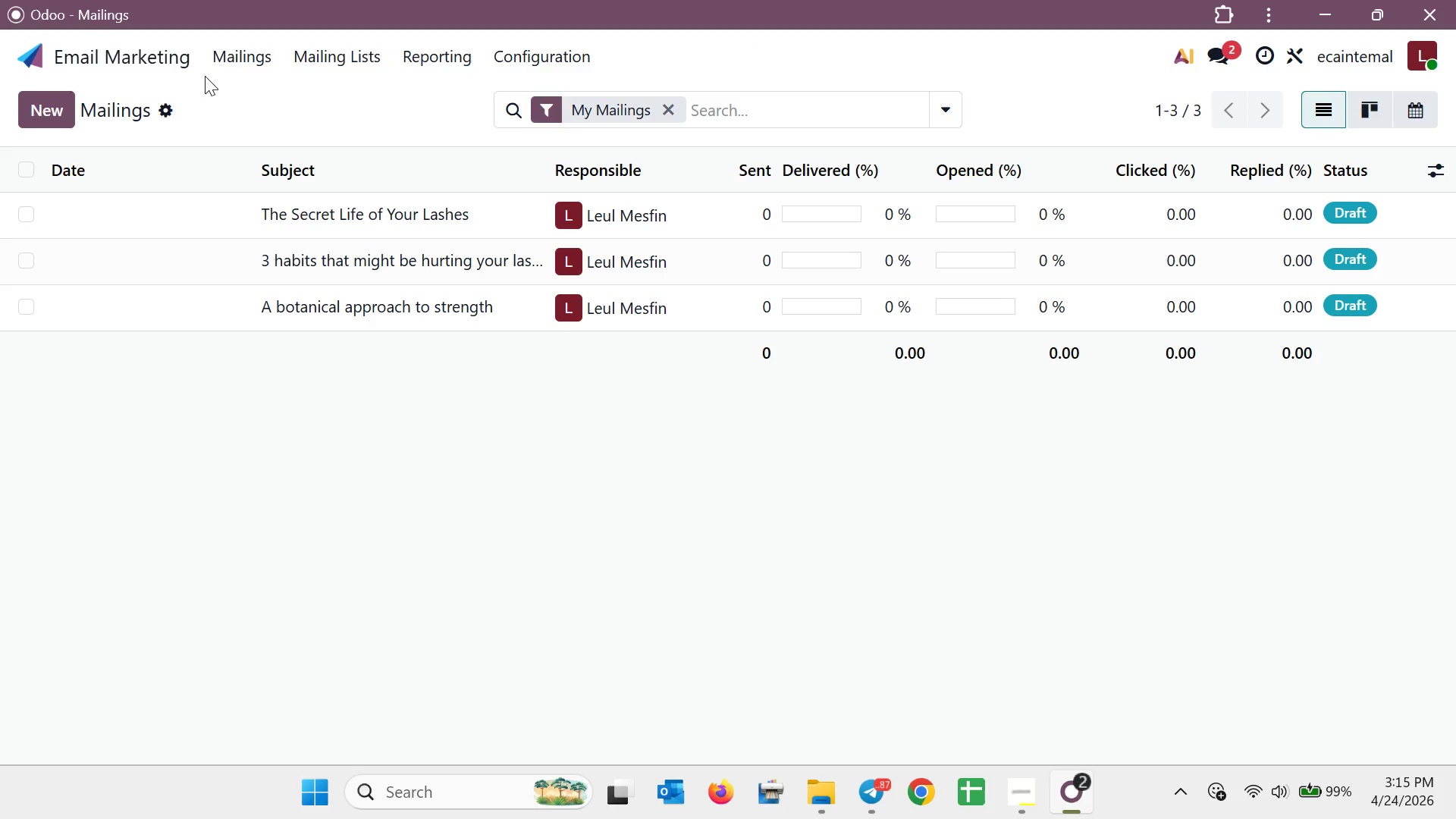 
wait(13.33)
 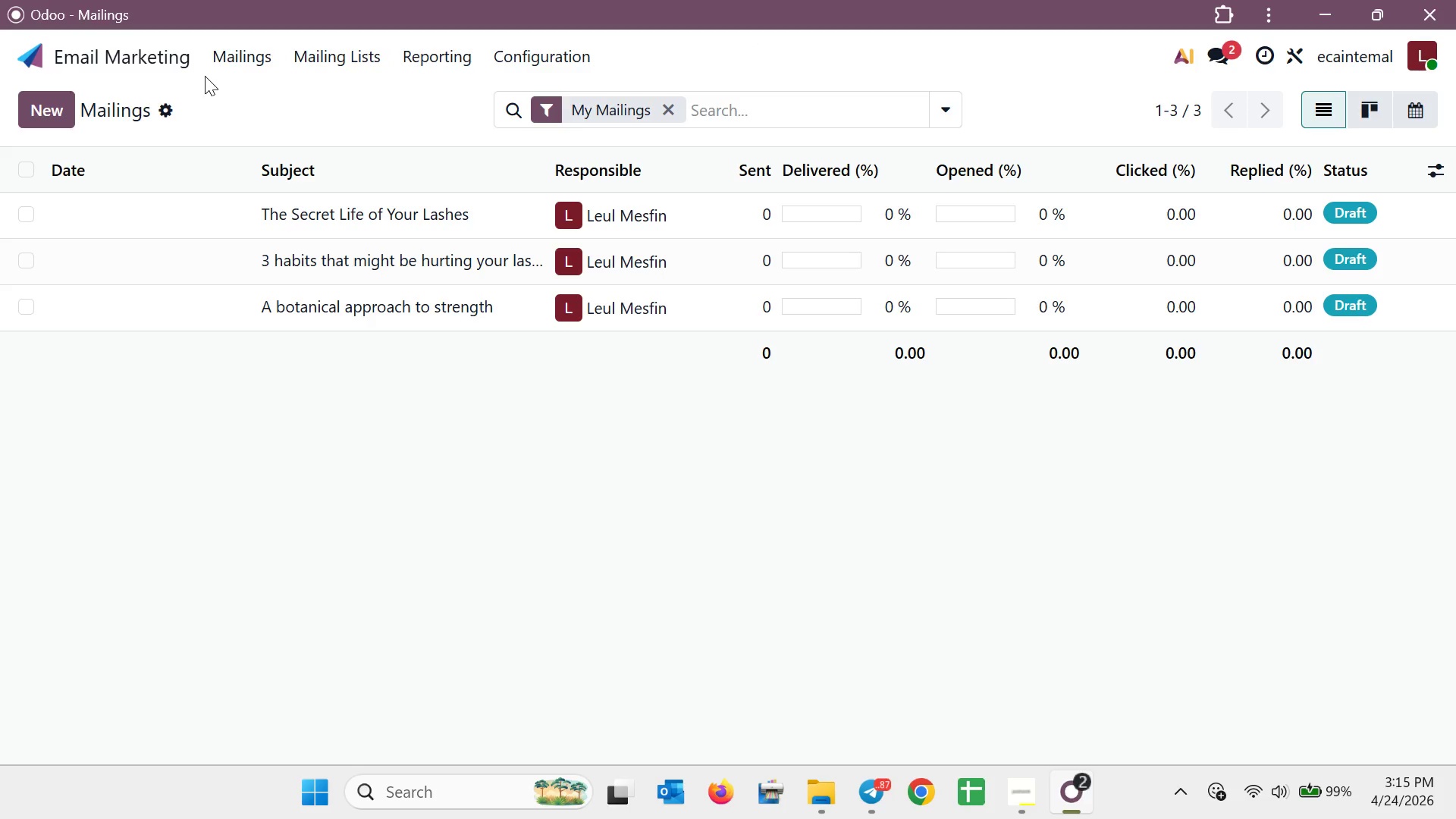 
left_click([168, 118])
 